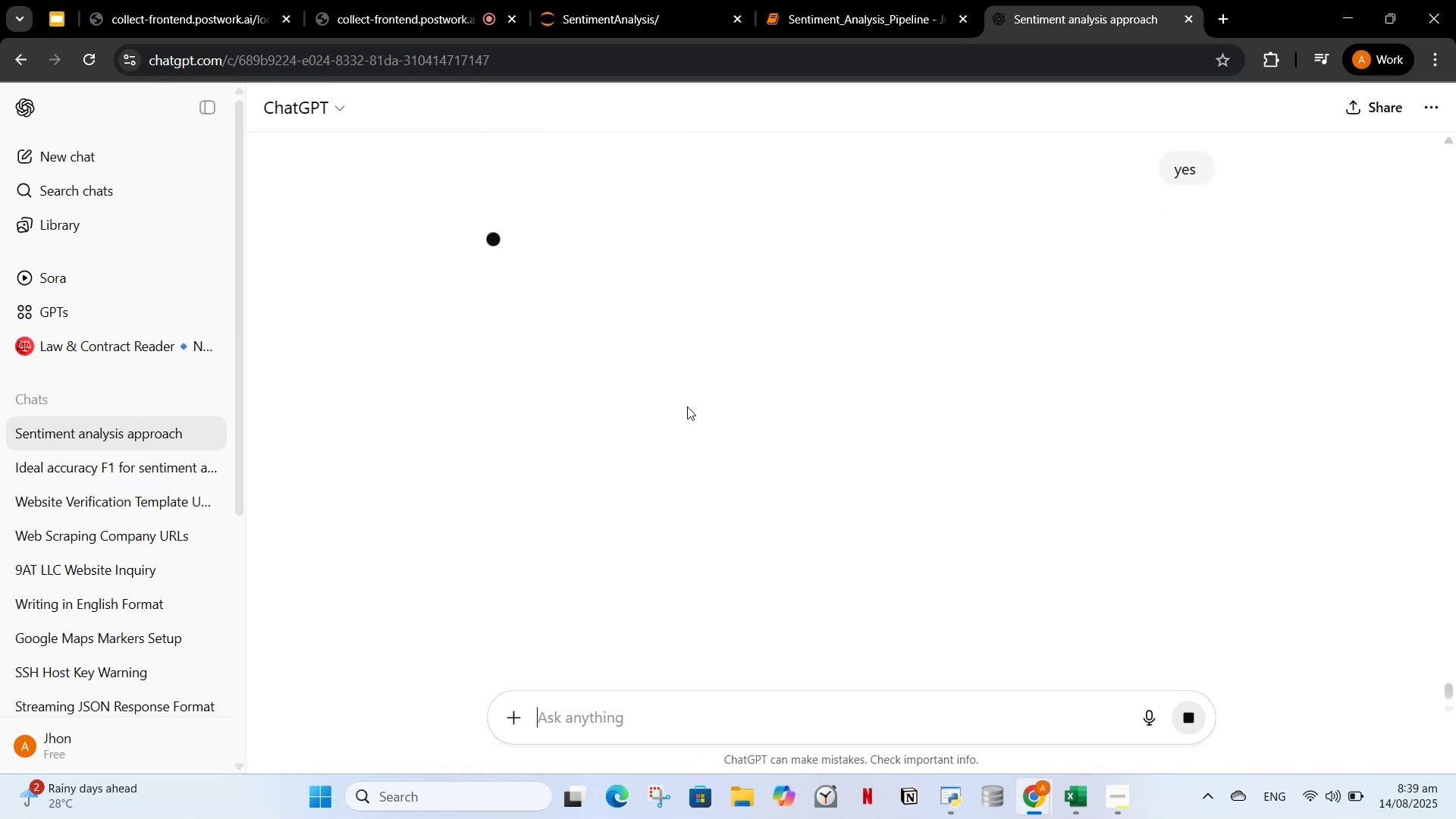 
left_click([813, 0])
 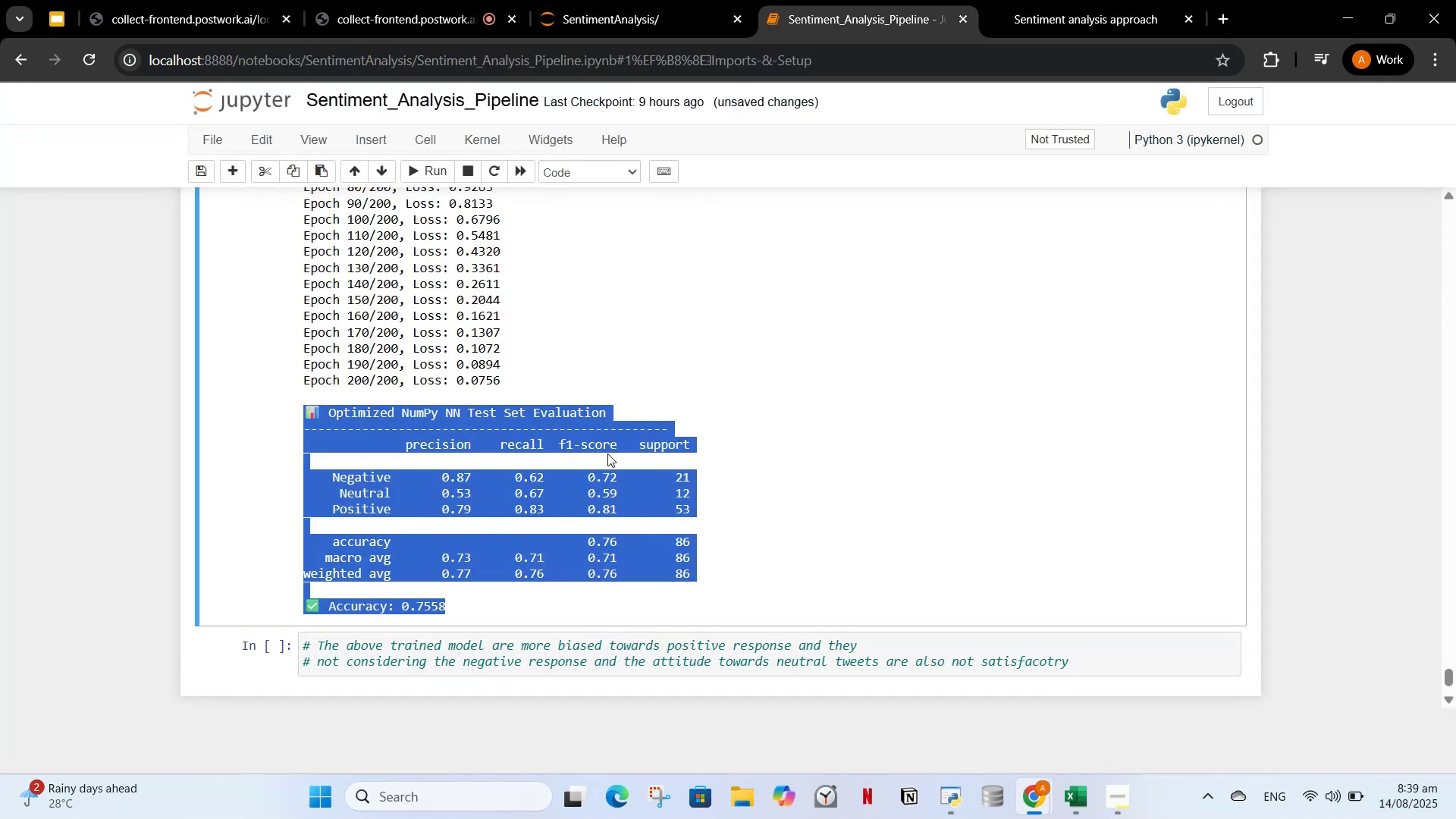 
left_click([607, 453])
 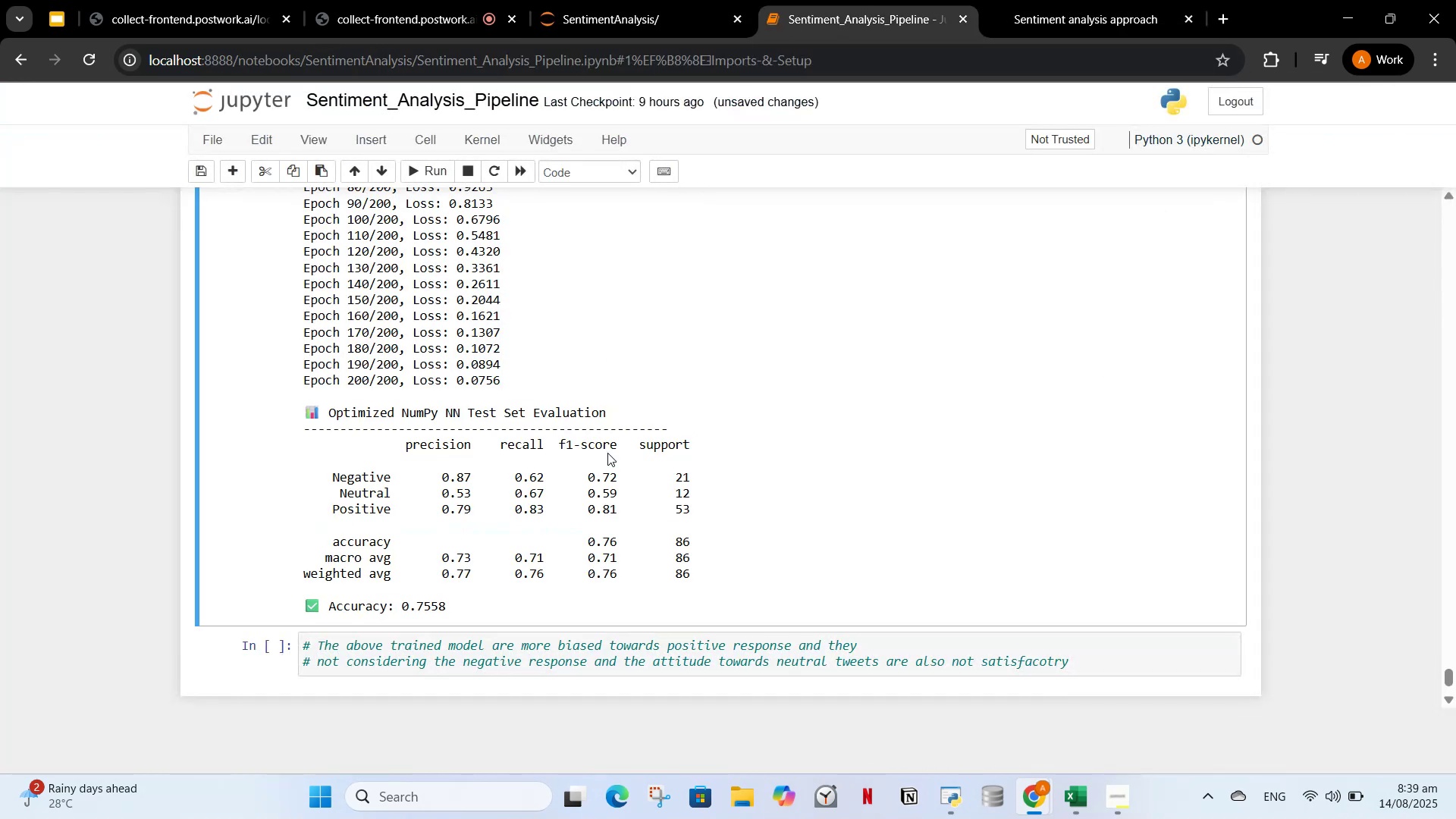 
scroll: coordinate [608, 447], scroll_direction: up, amount: 7.0
 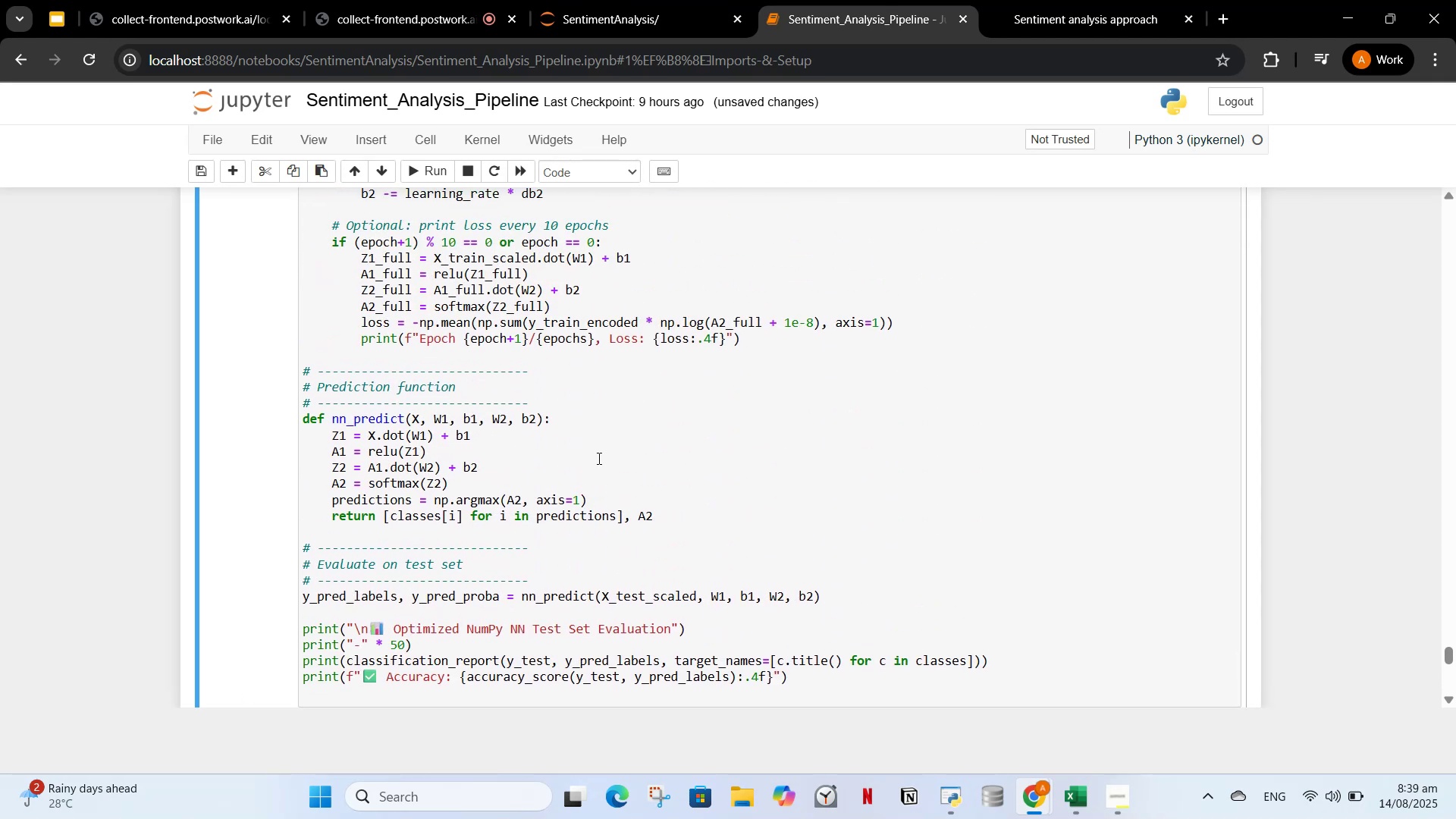 
wait(10.28)
 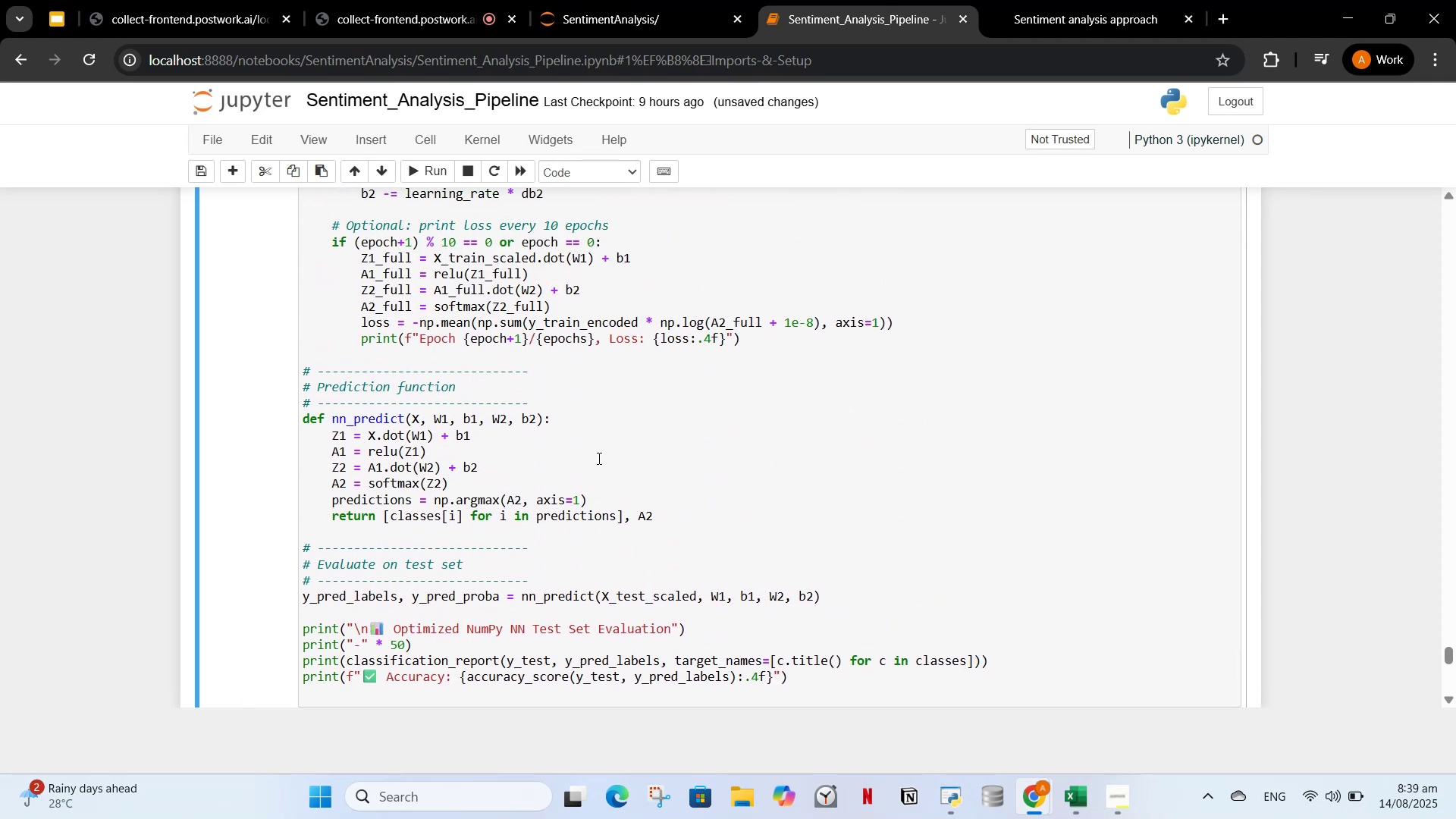 
scroll: coordinate [682, 472], scroll_direction: up, amount: 1.0
 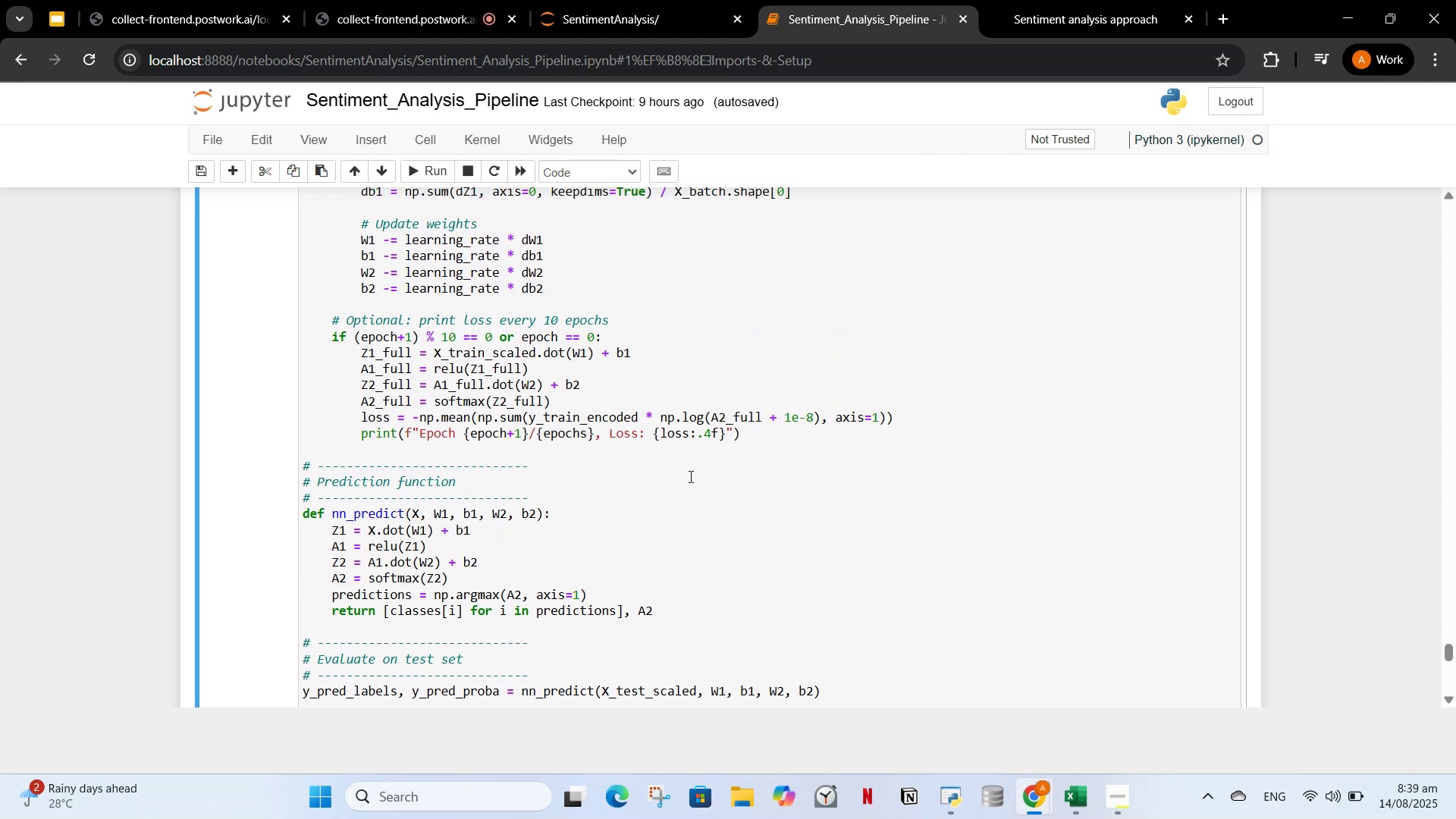 
wait(7.87)
 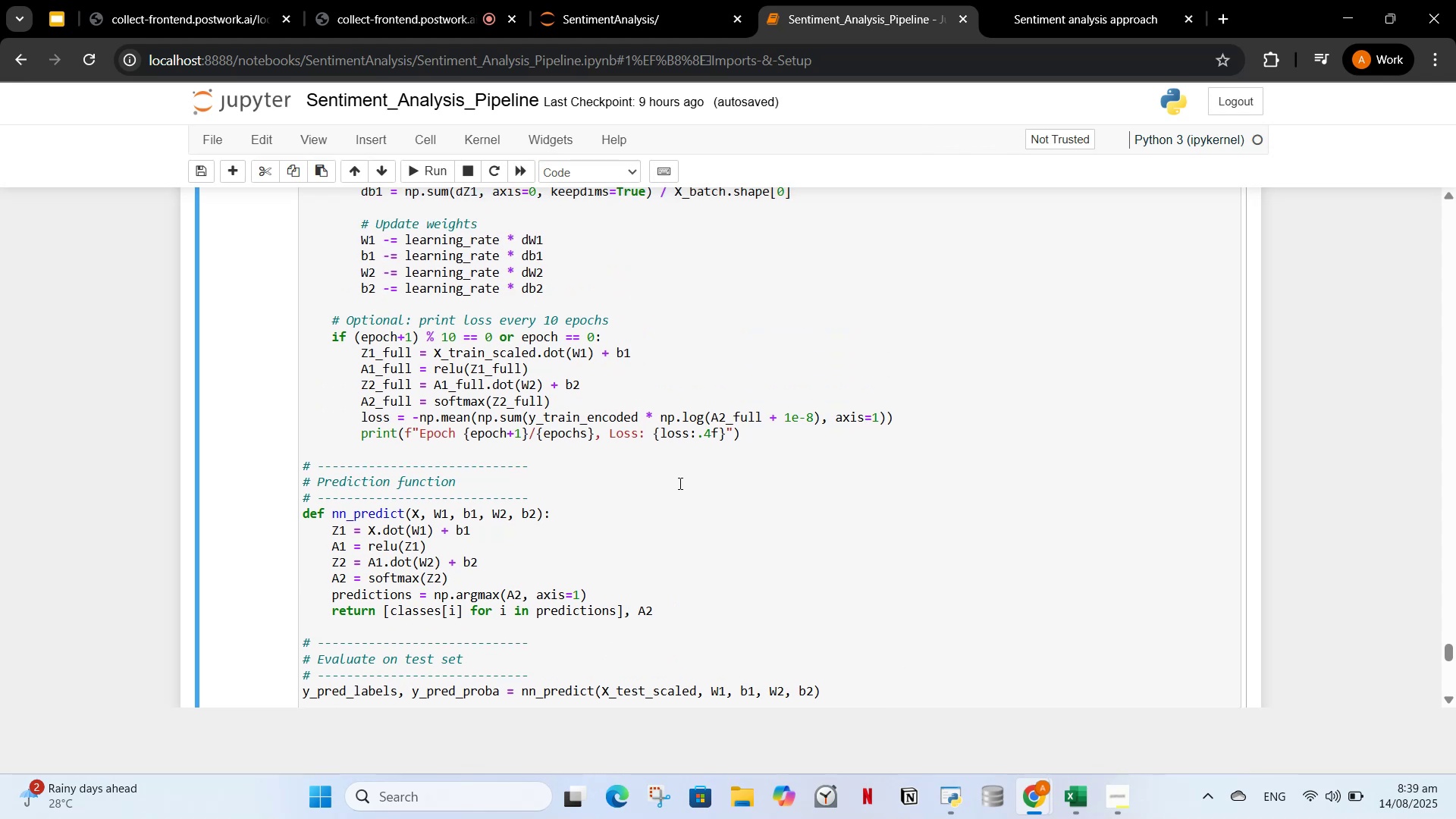 
left_click([1092, 0])
 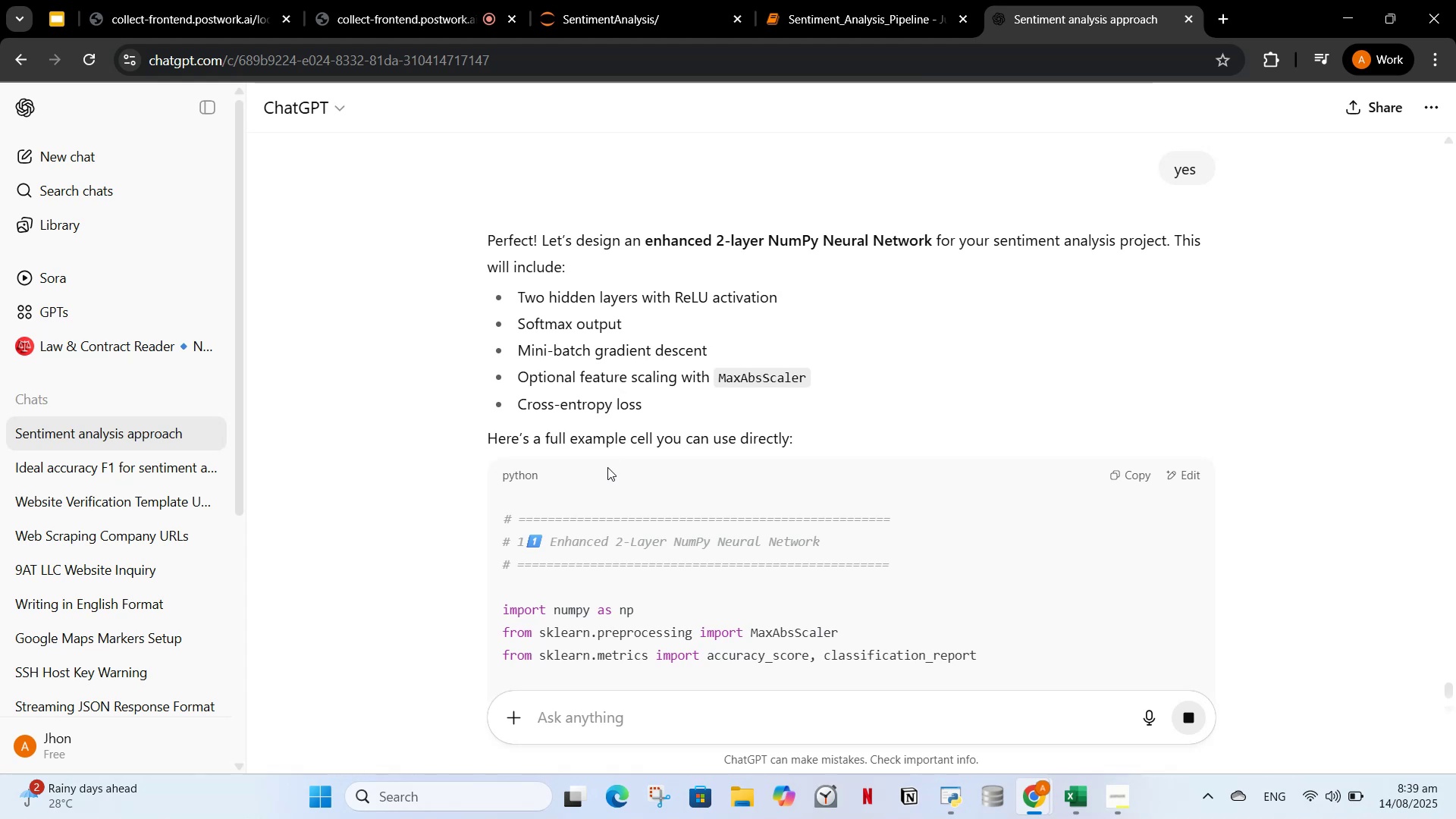 
scroll: coordinate [750, 591], scroll_direction: down, amount: 6.0
 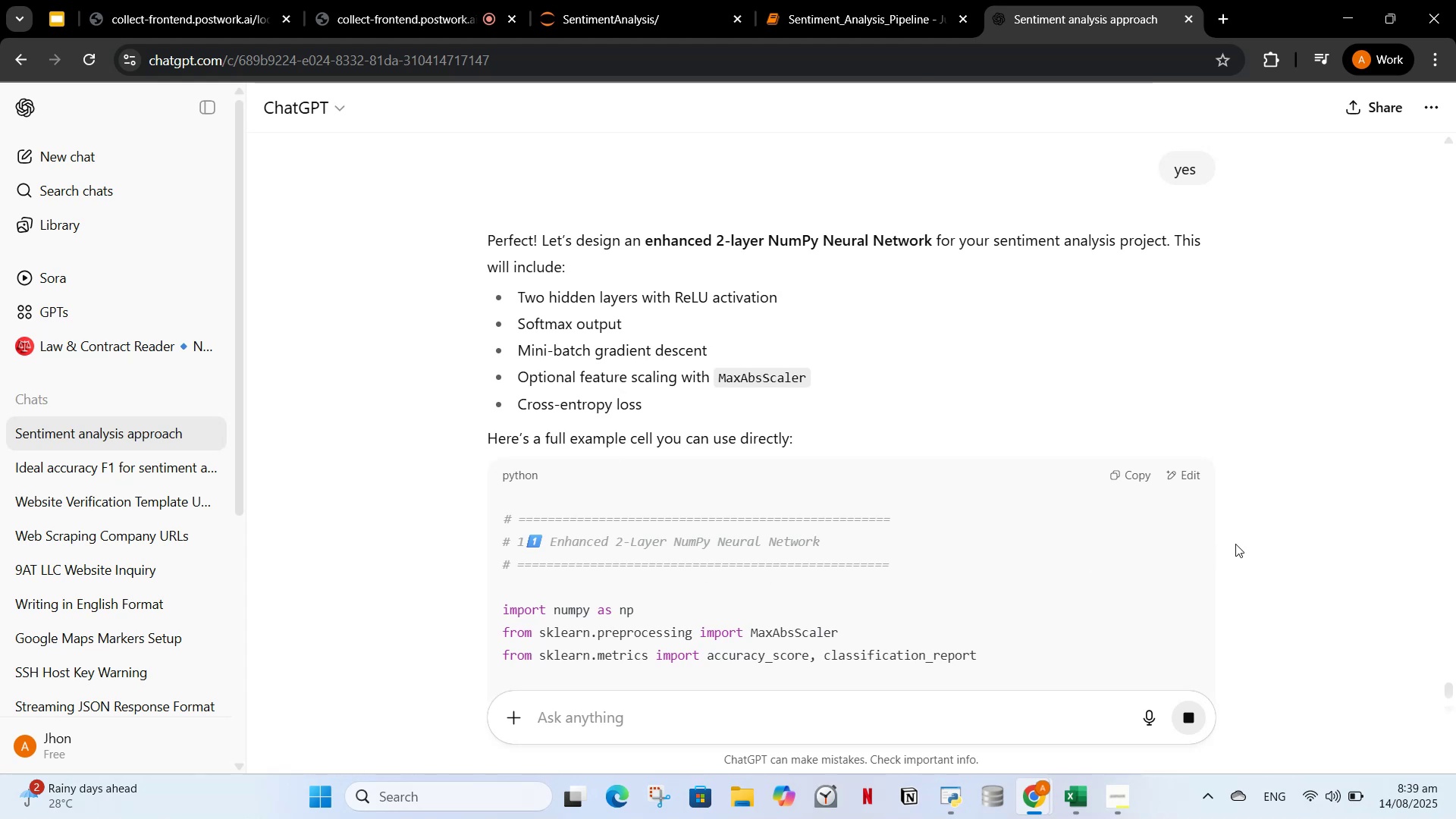 
left_click([1257, 538])
 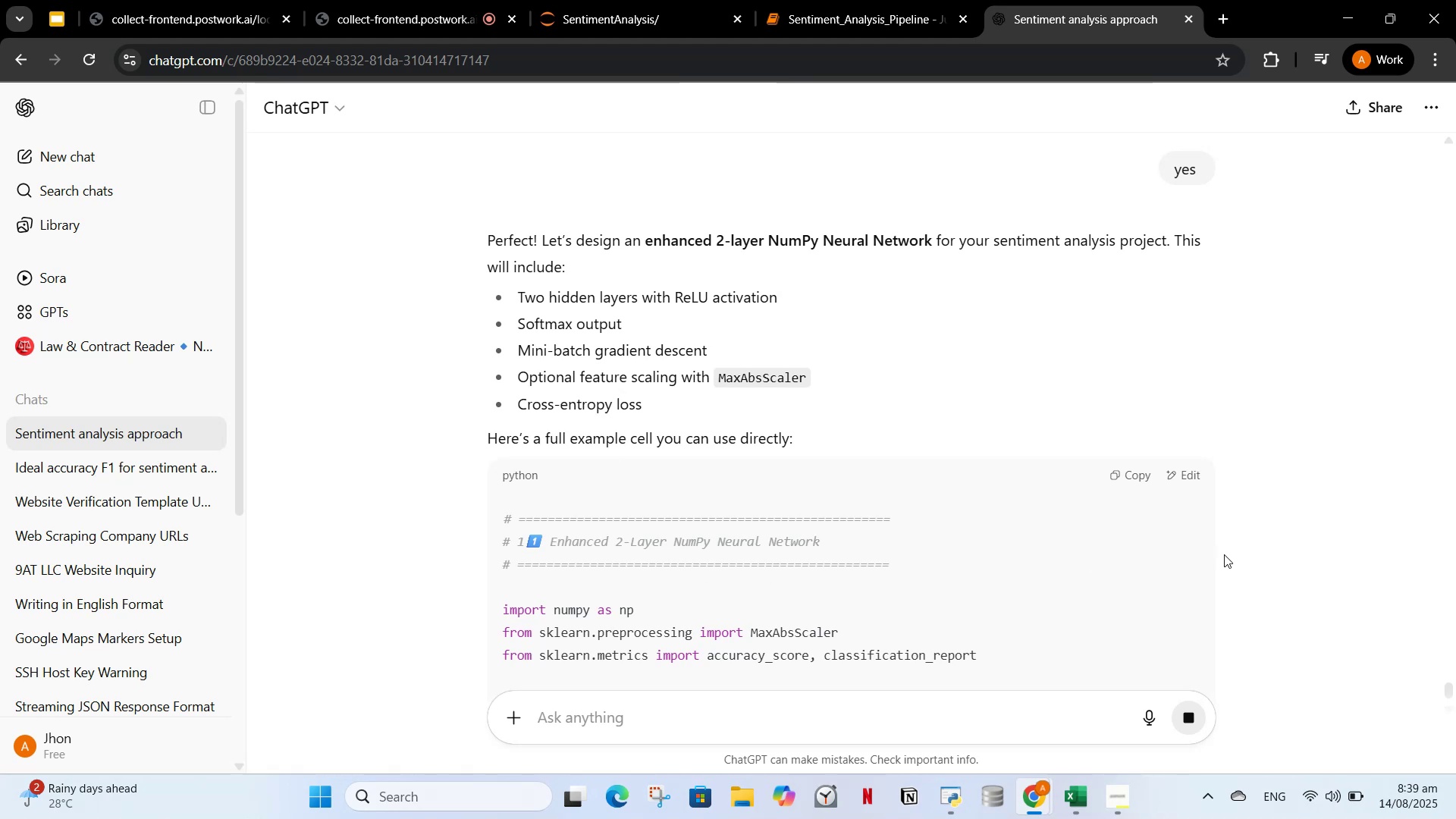 
scroll: coordinate [1121, 510], scroll_direction: down, amount: 6.0
 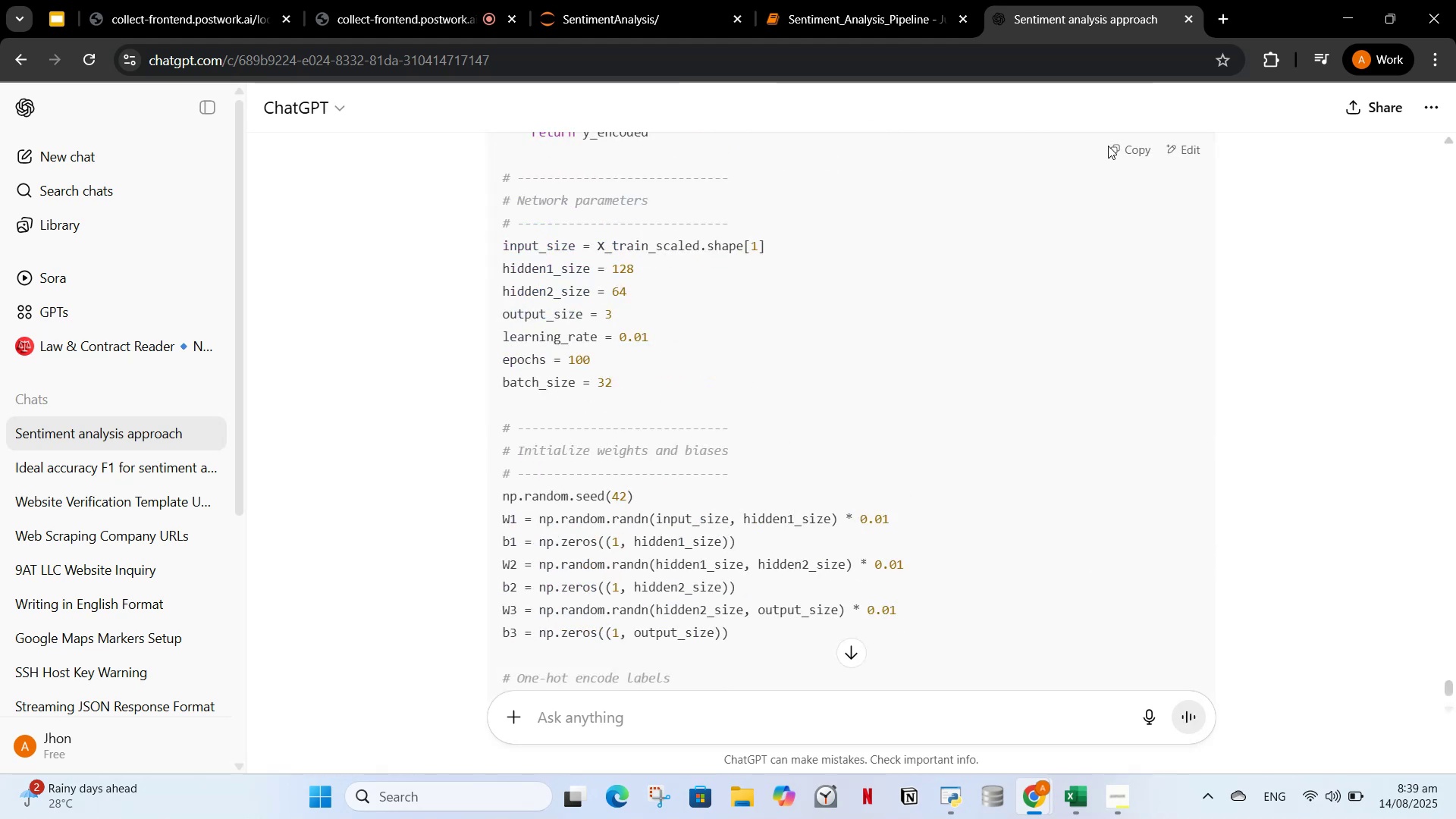 
left_click([1118, 148])
 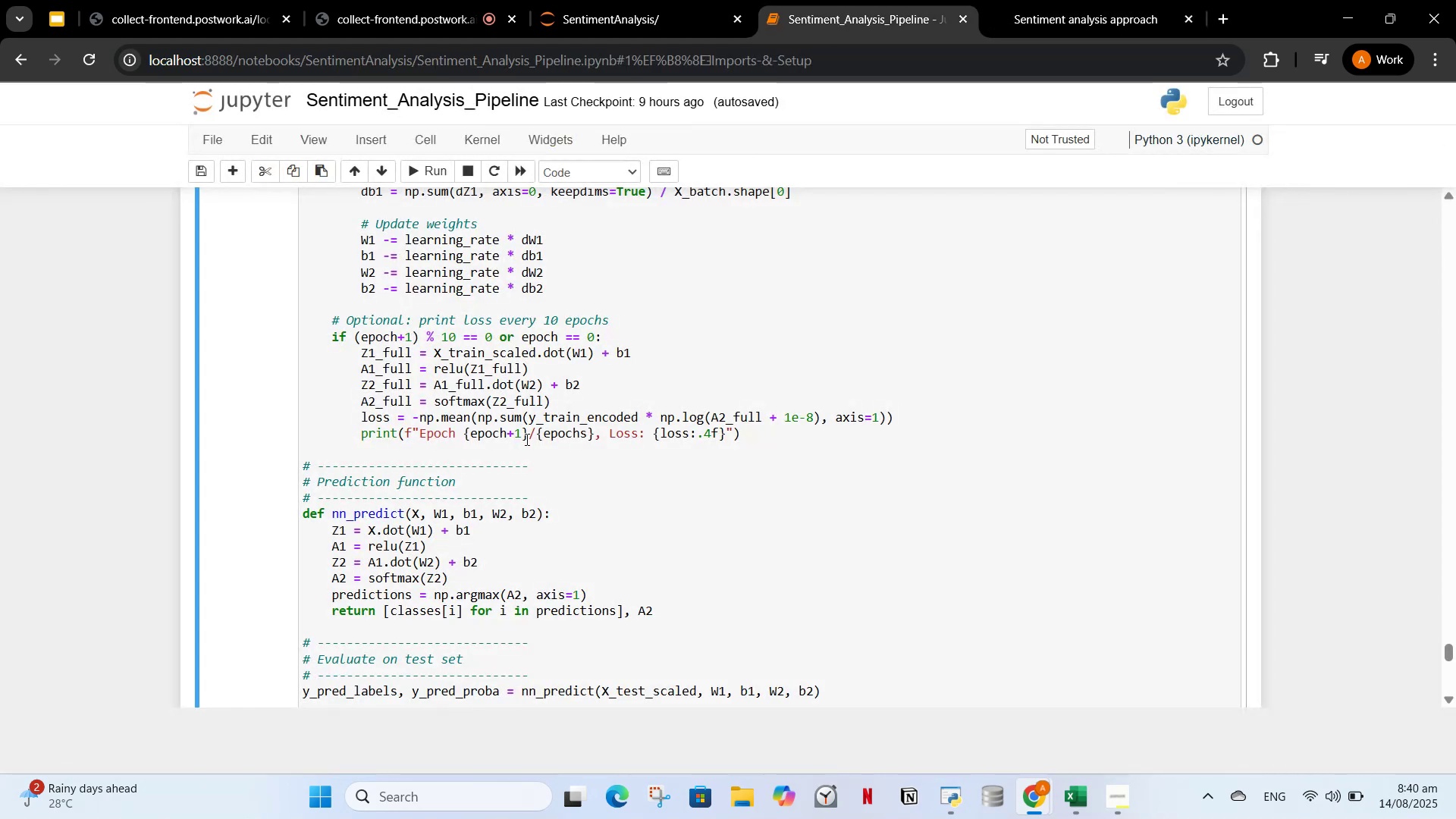 
left_click([541, 432])
 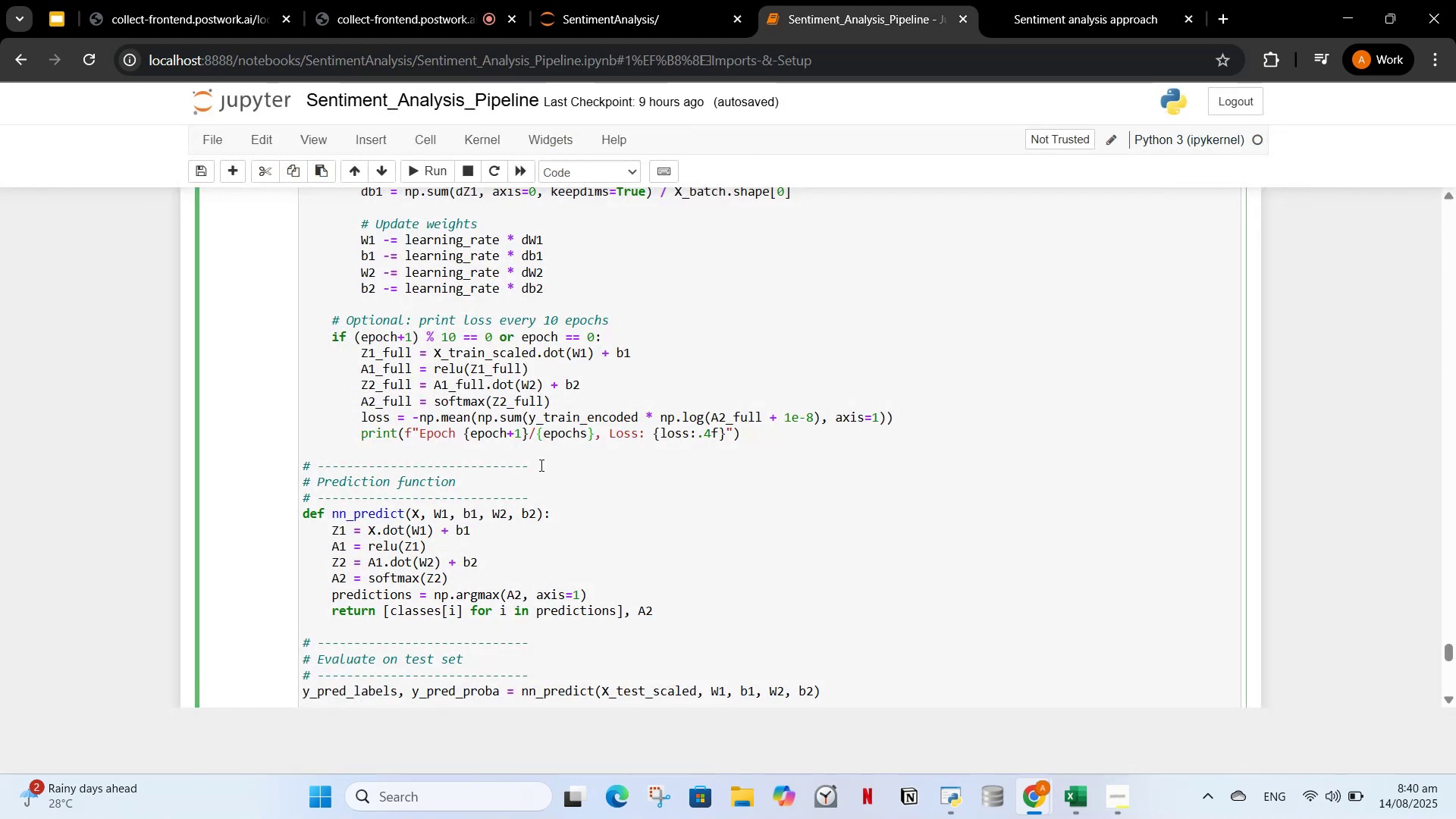 
key(Control+ControlLeft)
 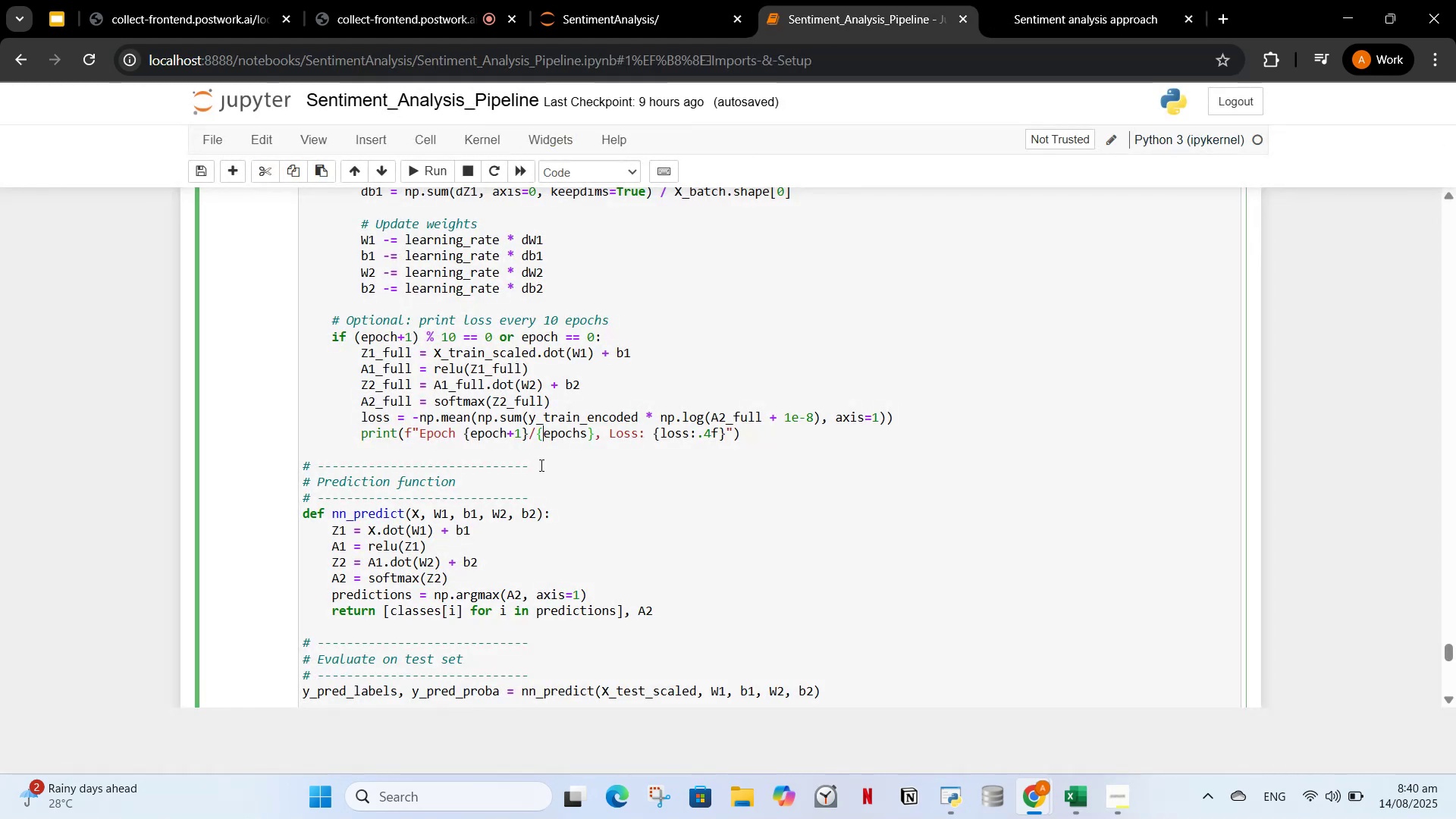 
key(Control+A)
 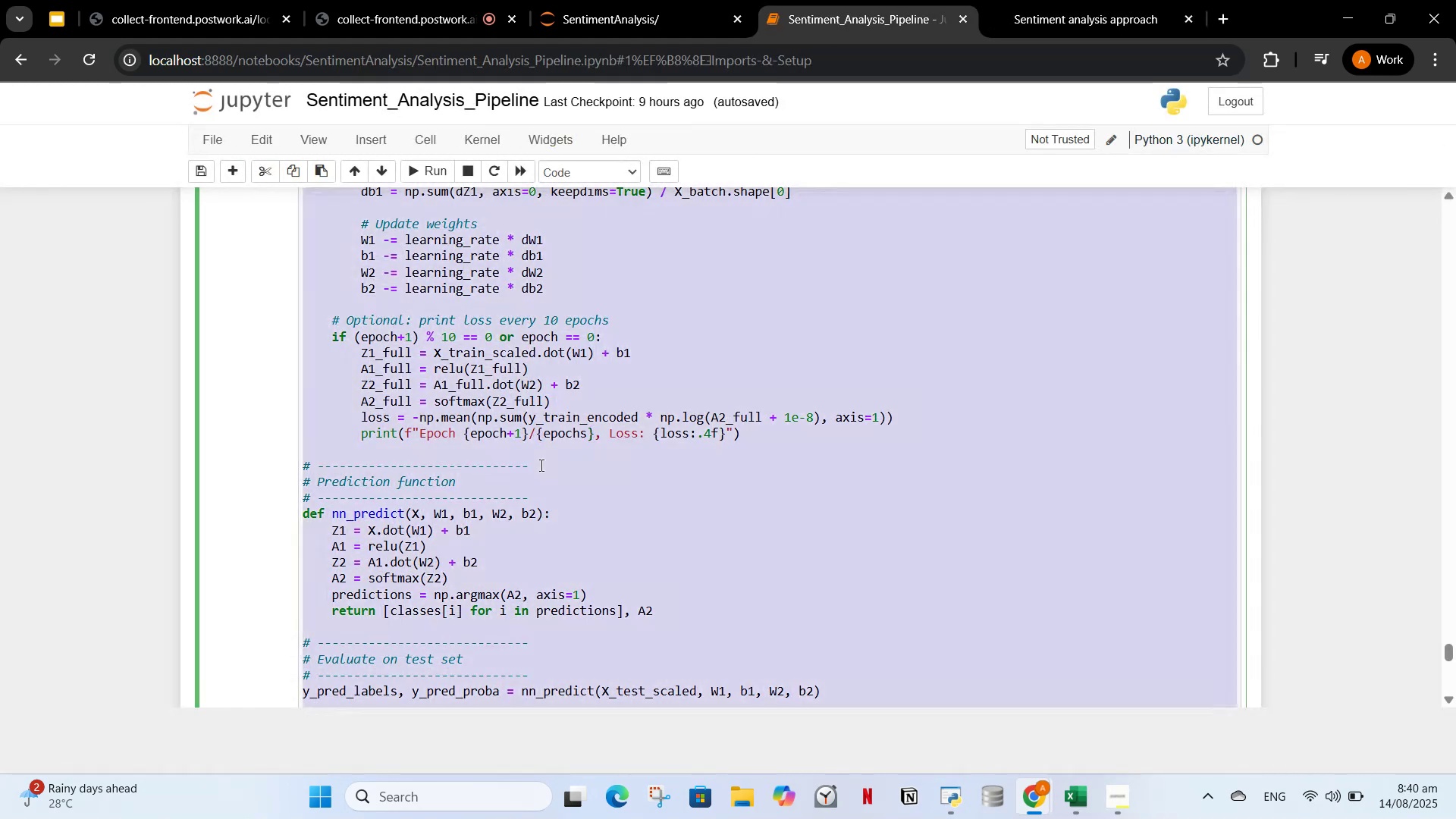 
scroll: coordinate [602, 649], scroll_direction: up, amount: 15.0
 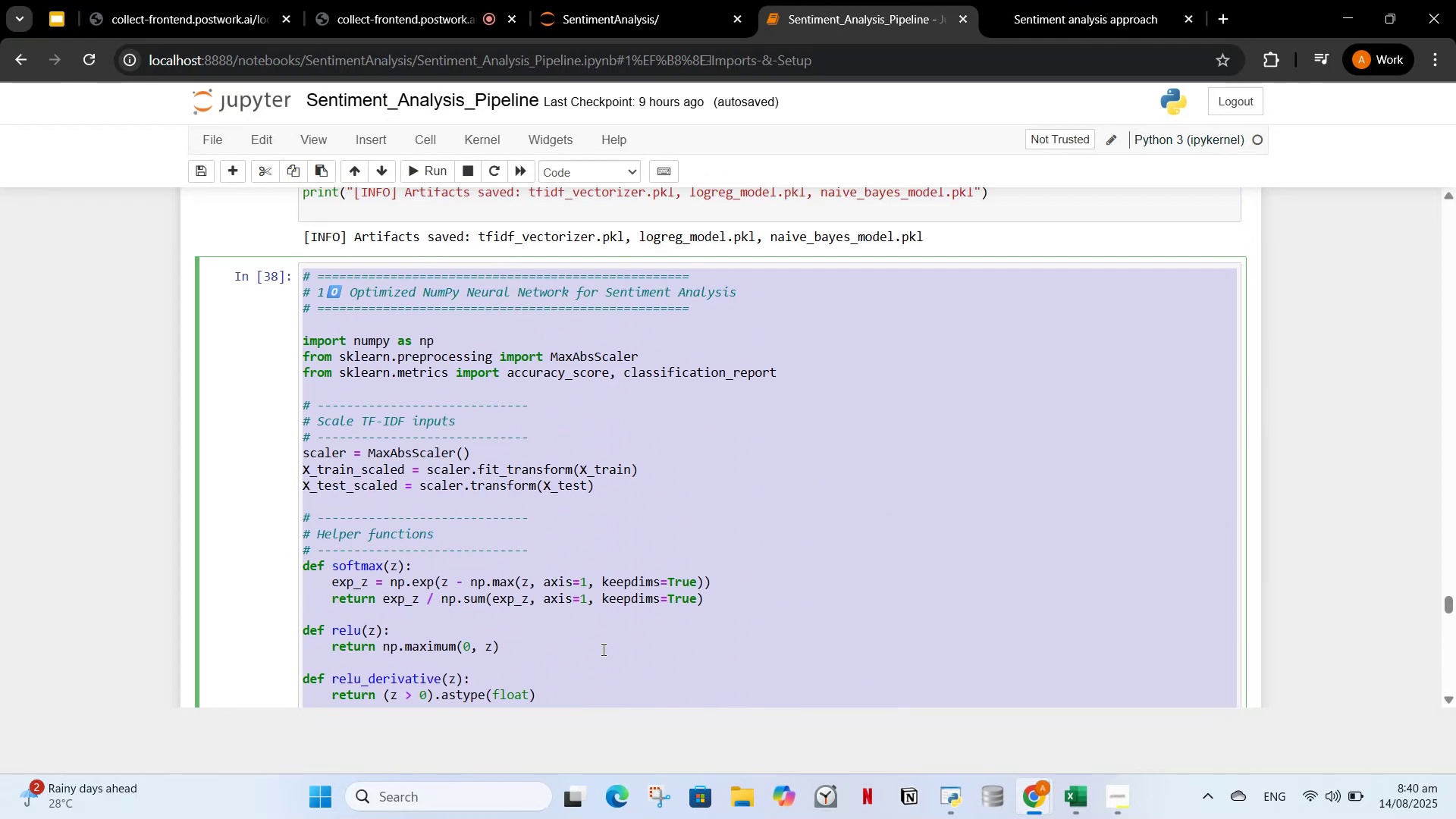 
key(Backspace)
 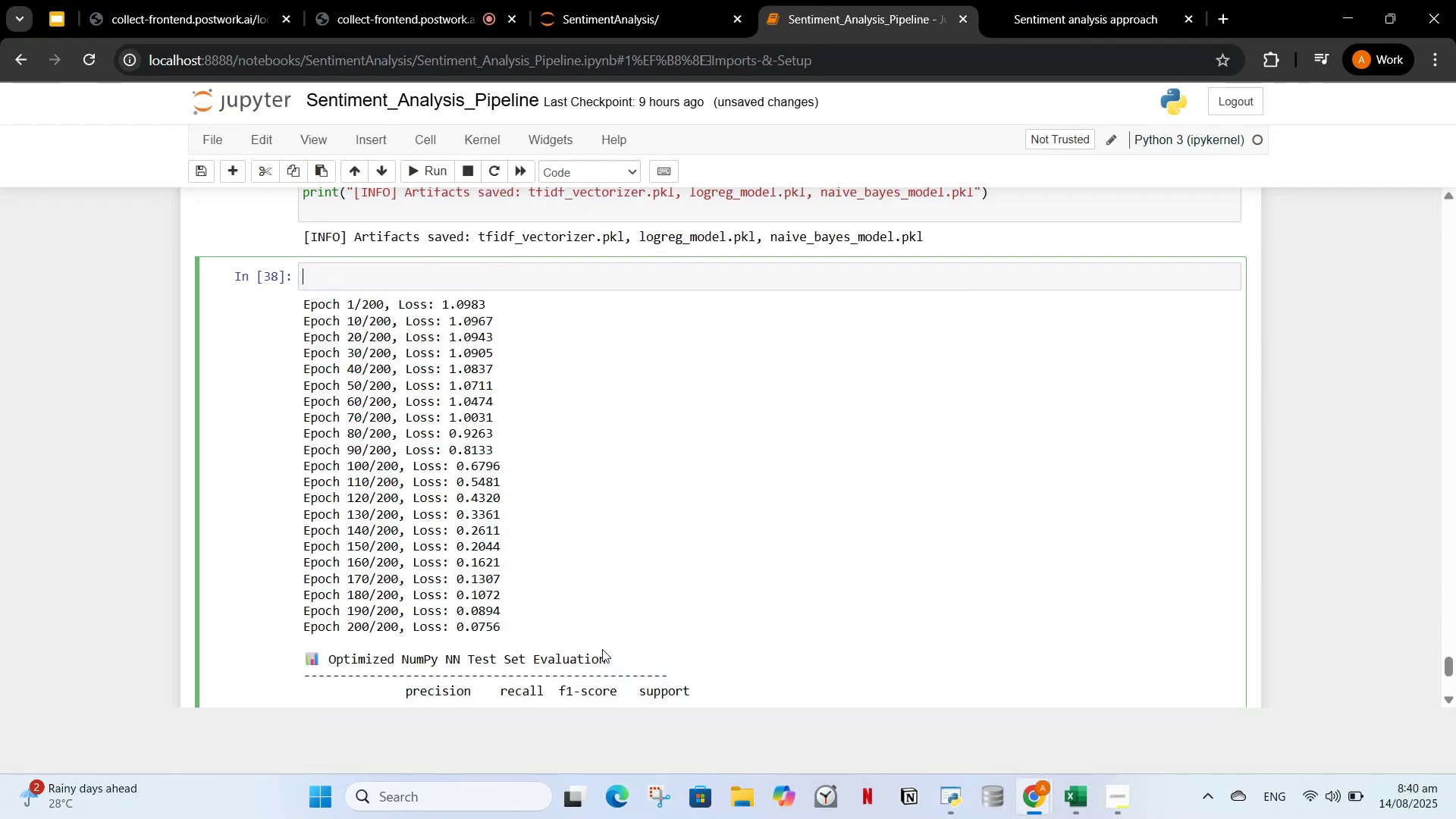 
key(Control+V)
 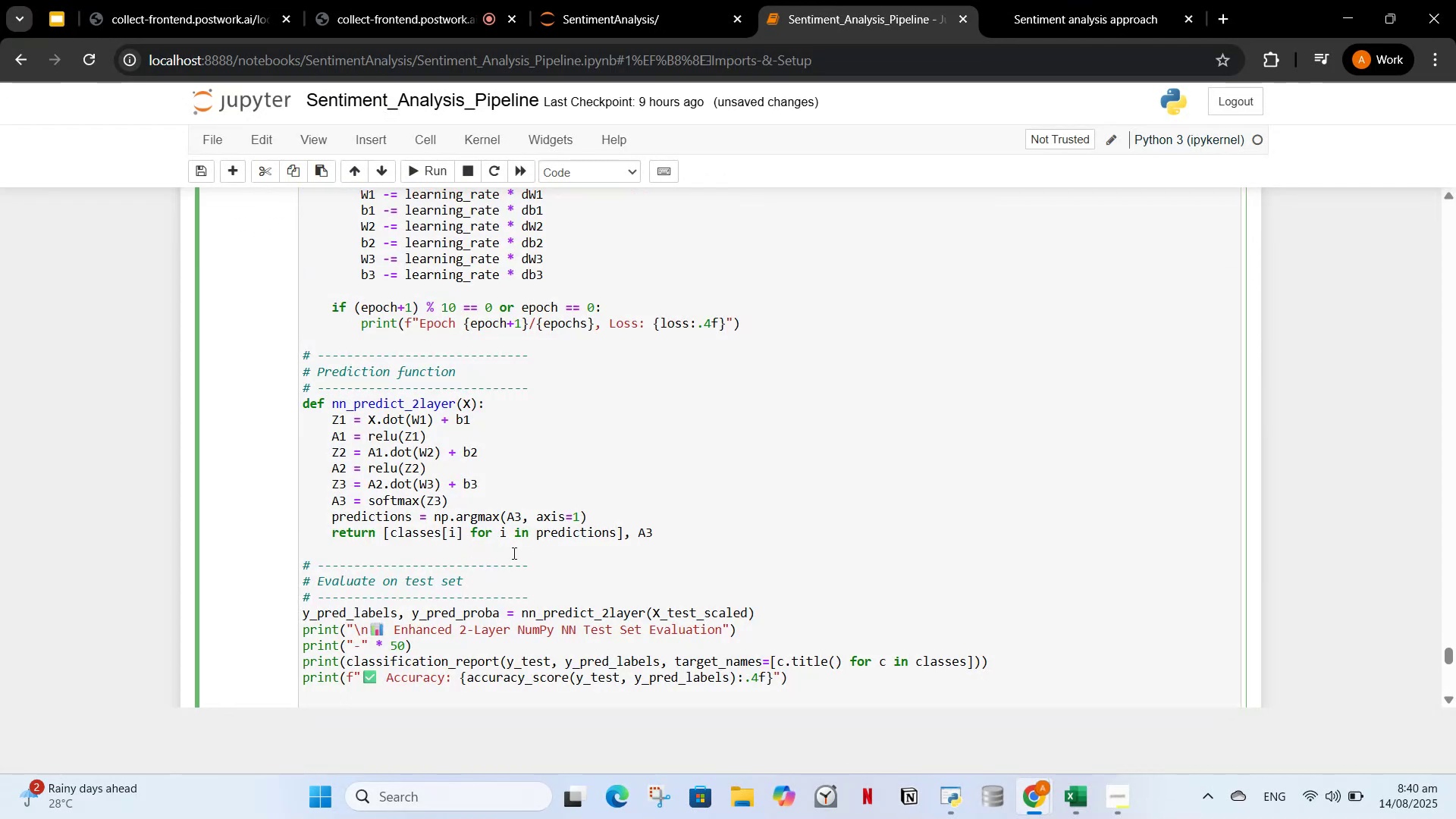 
scroll: coordinate [518, 491], scroll_direction: up, amount: 13.0
 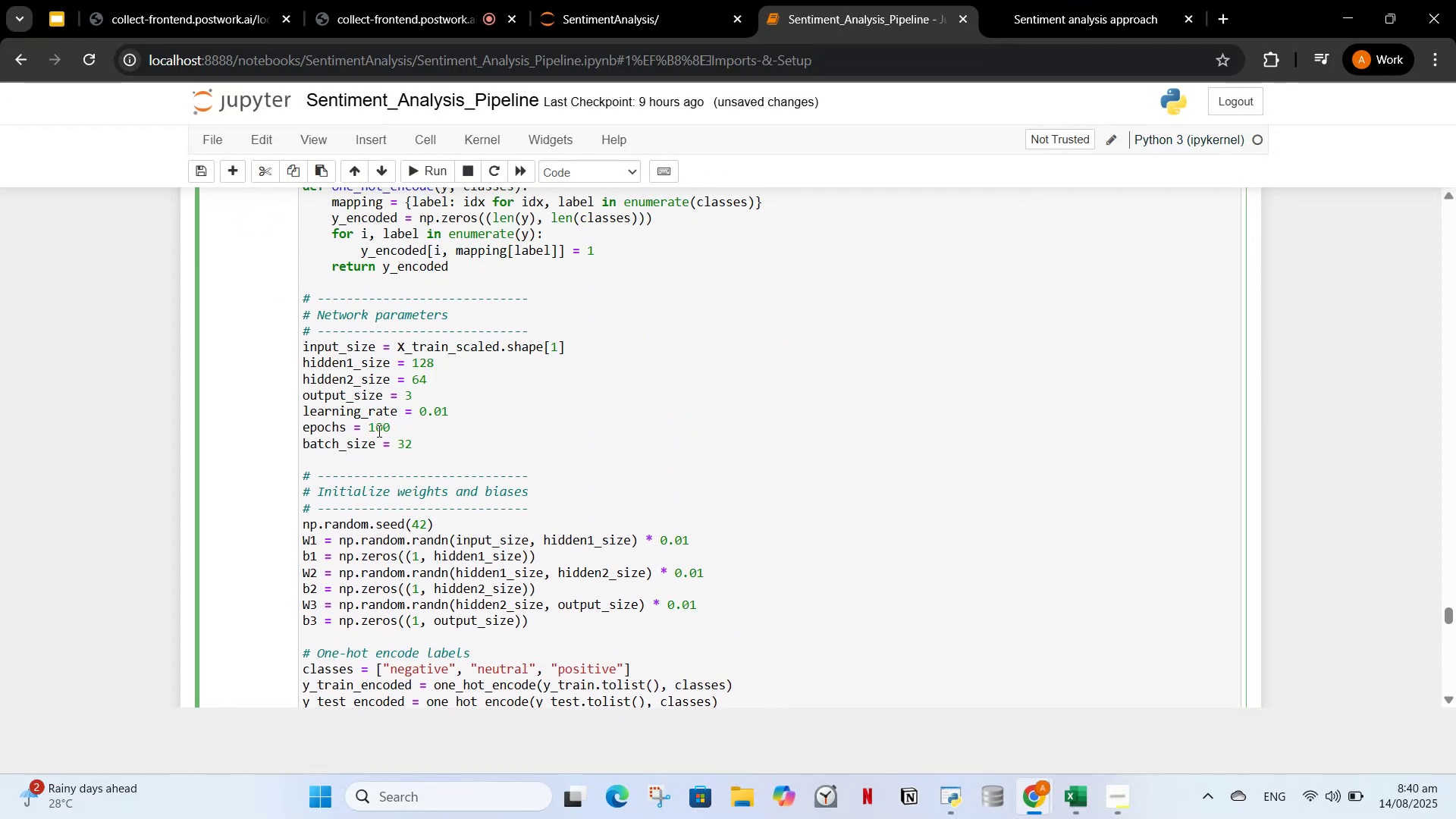 
left_click([378, 431])
 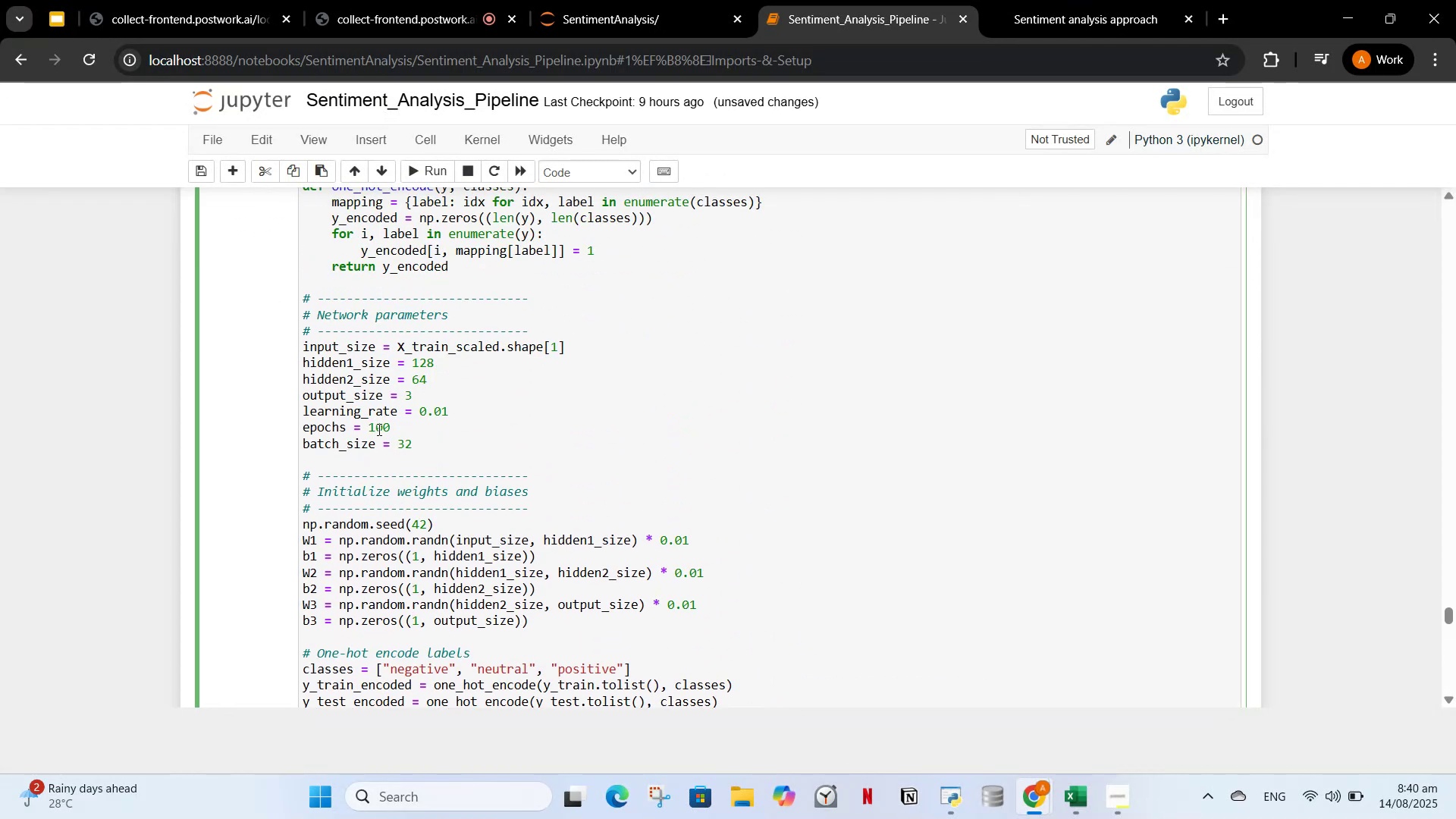 
key(Backspace)
type(22)
key(Backspace)
 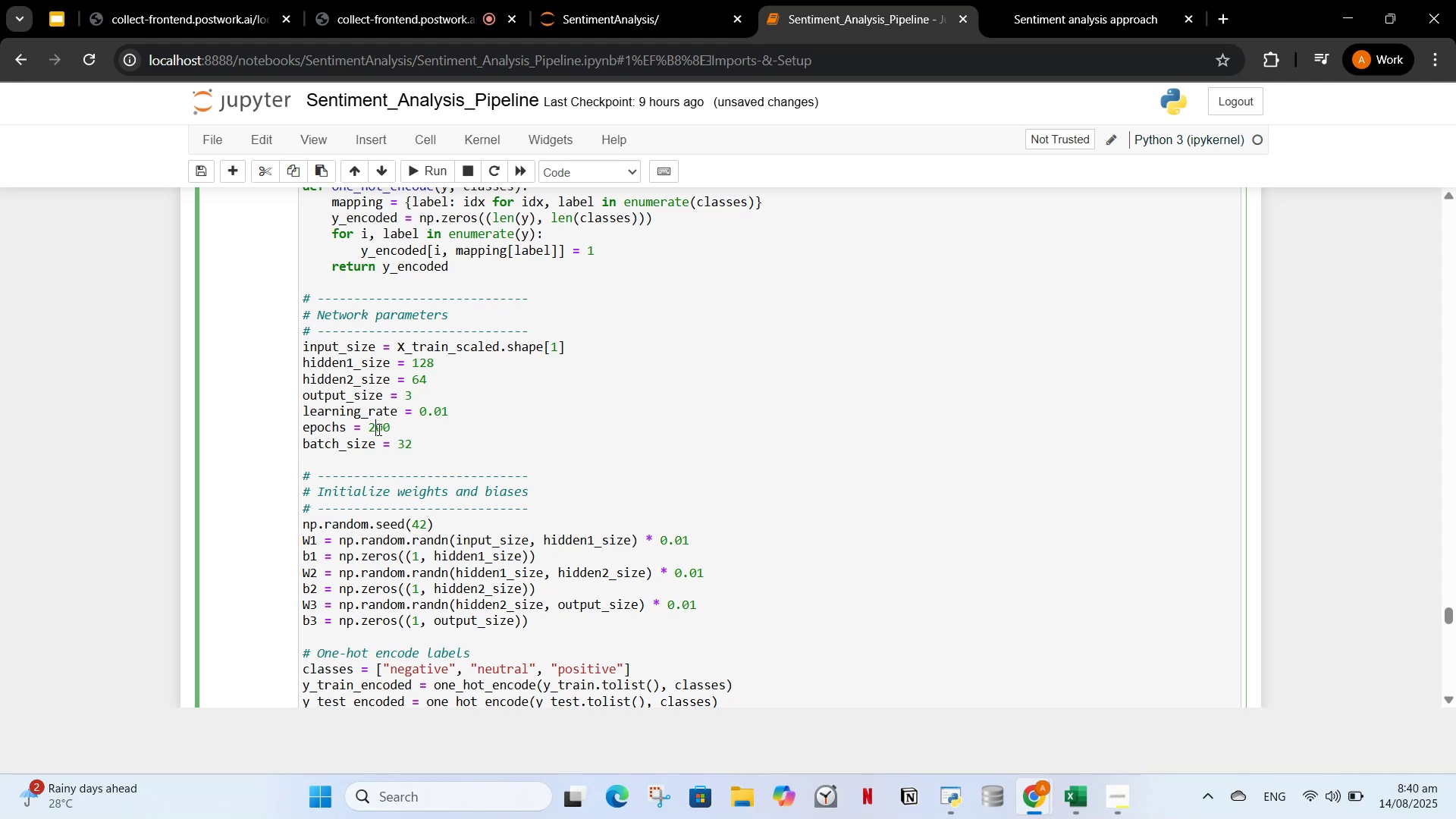 
hold_key(key=ControlLeft, duration=1.12)
 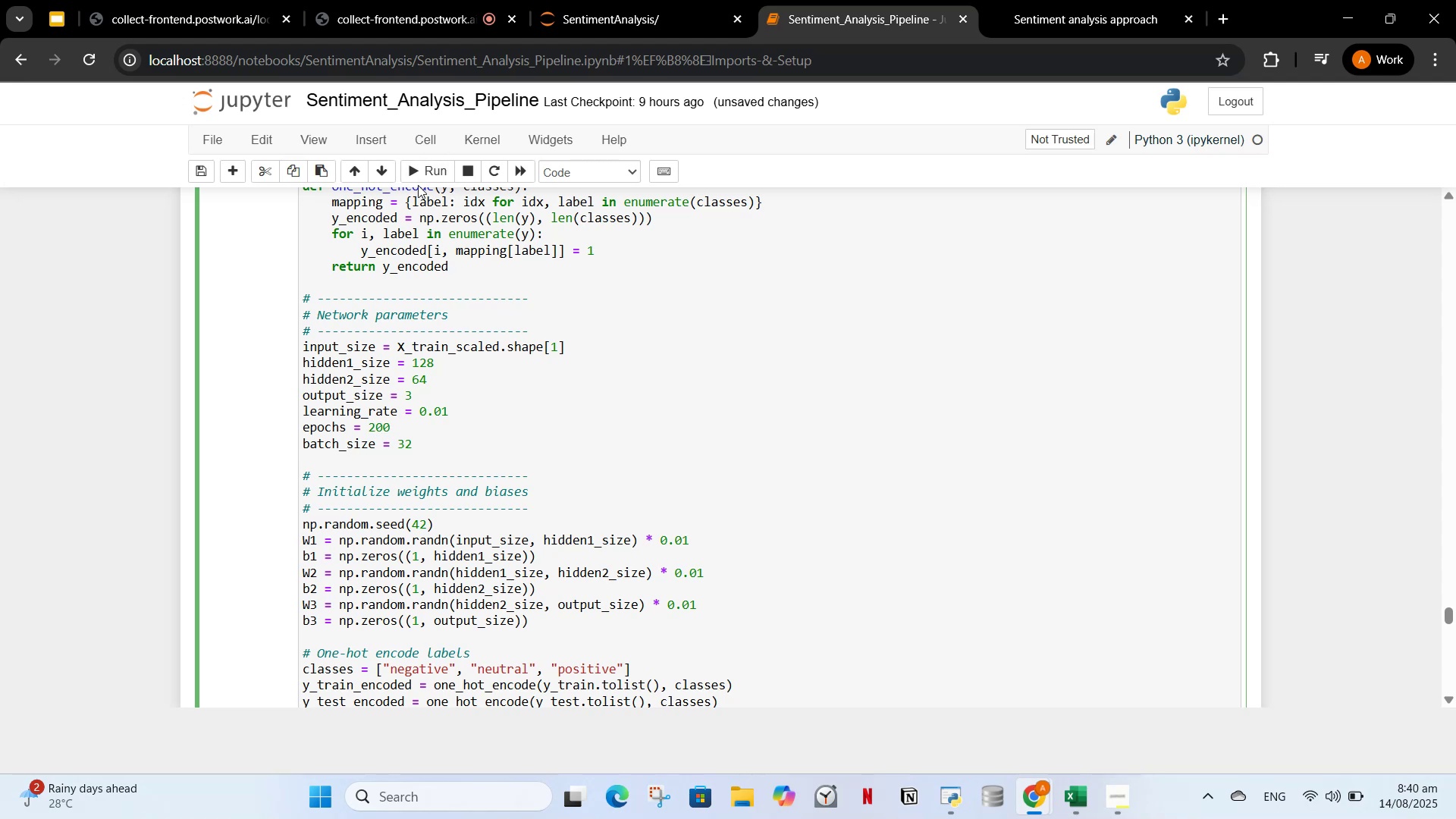 
key(Control+S)
 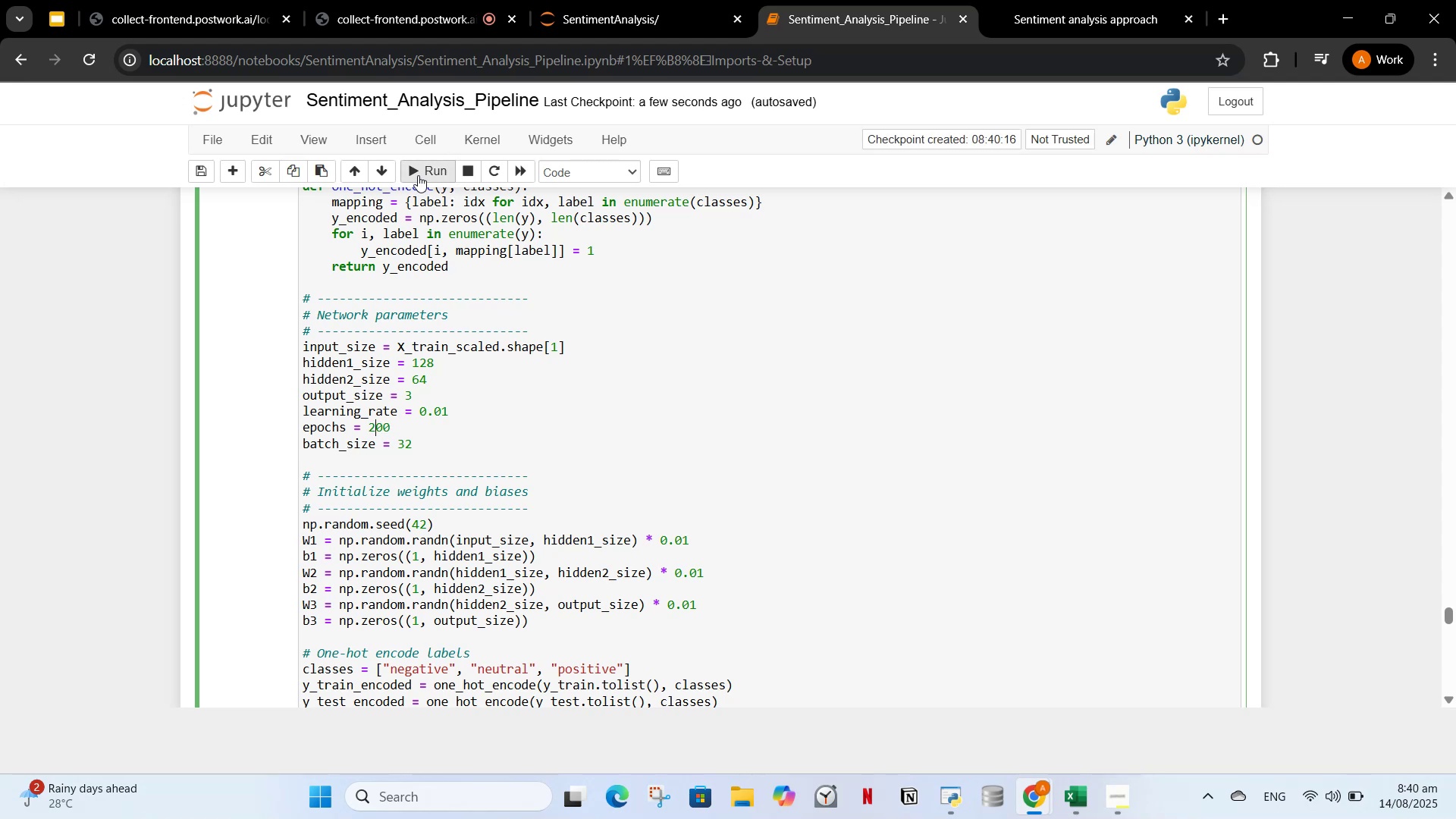 
left_click([418, 175])
 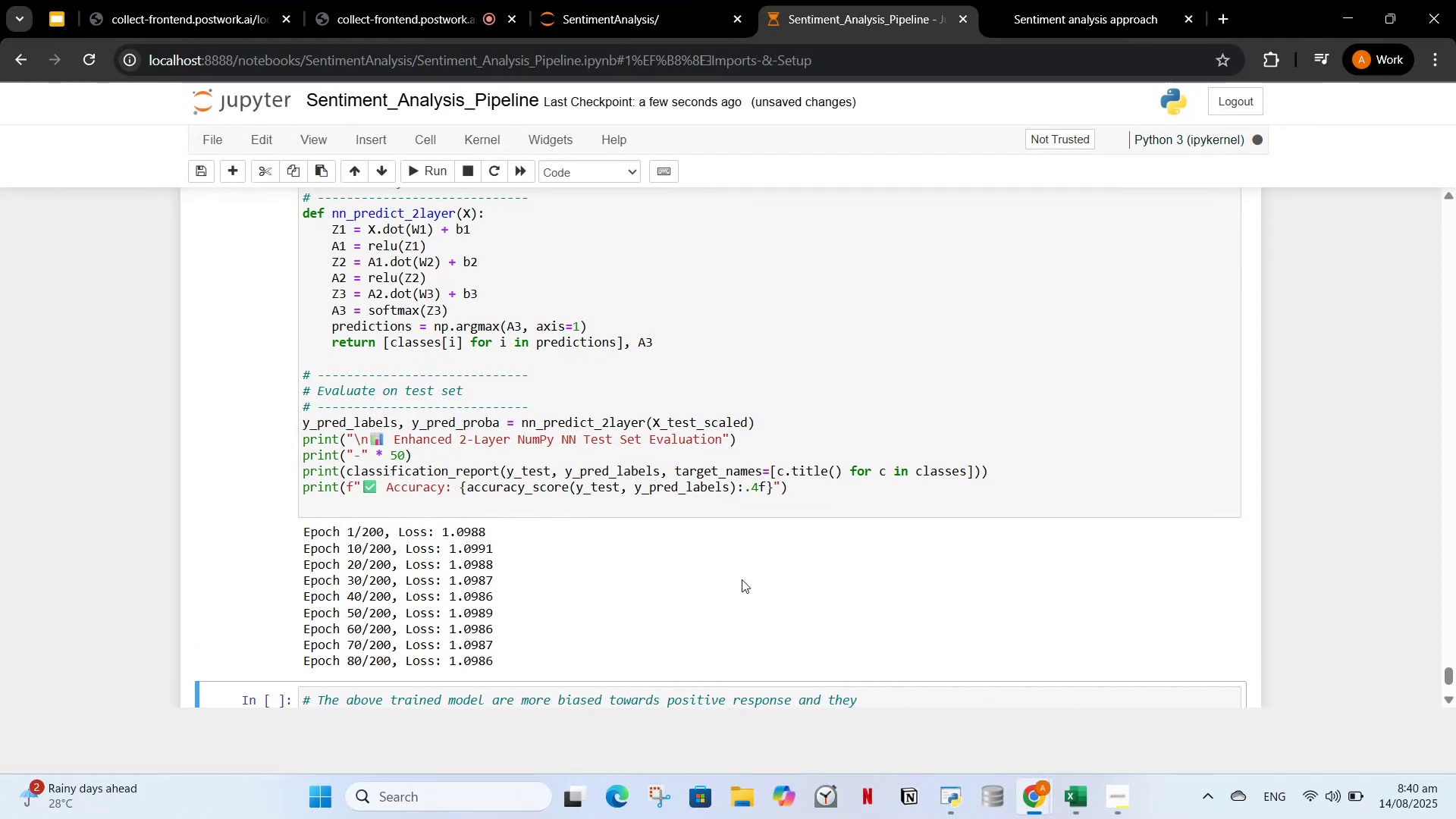 
wait(26.68)
 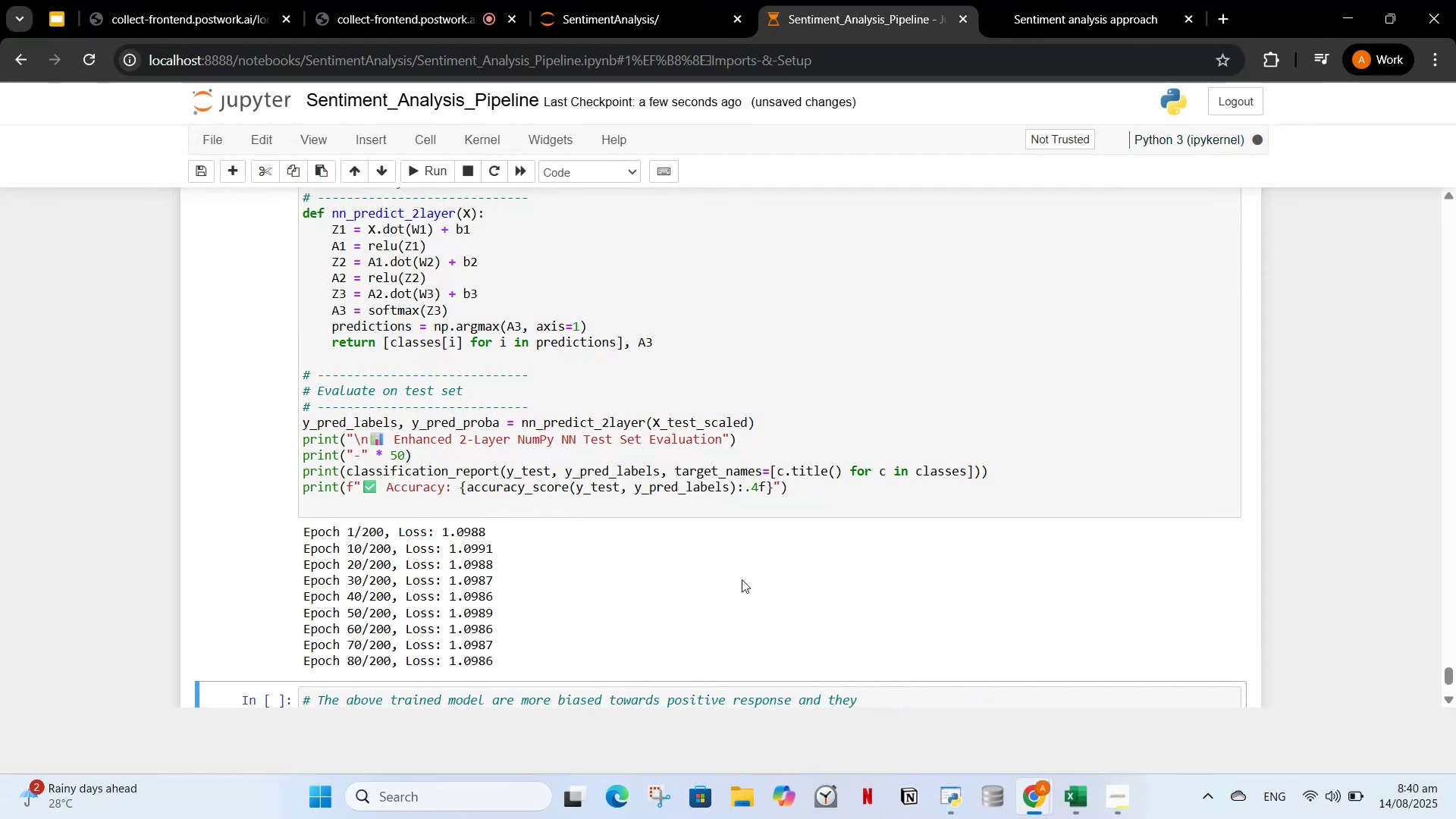 
scroll: coordinate [742, 579], scroll_direction: down, amount: 1.0
 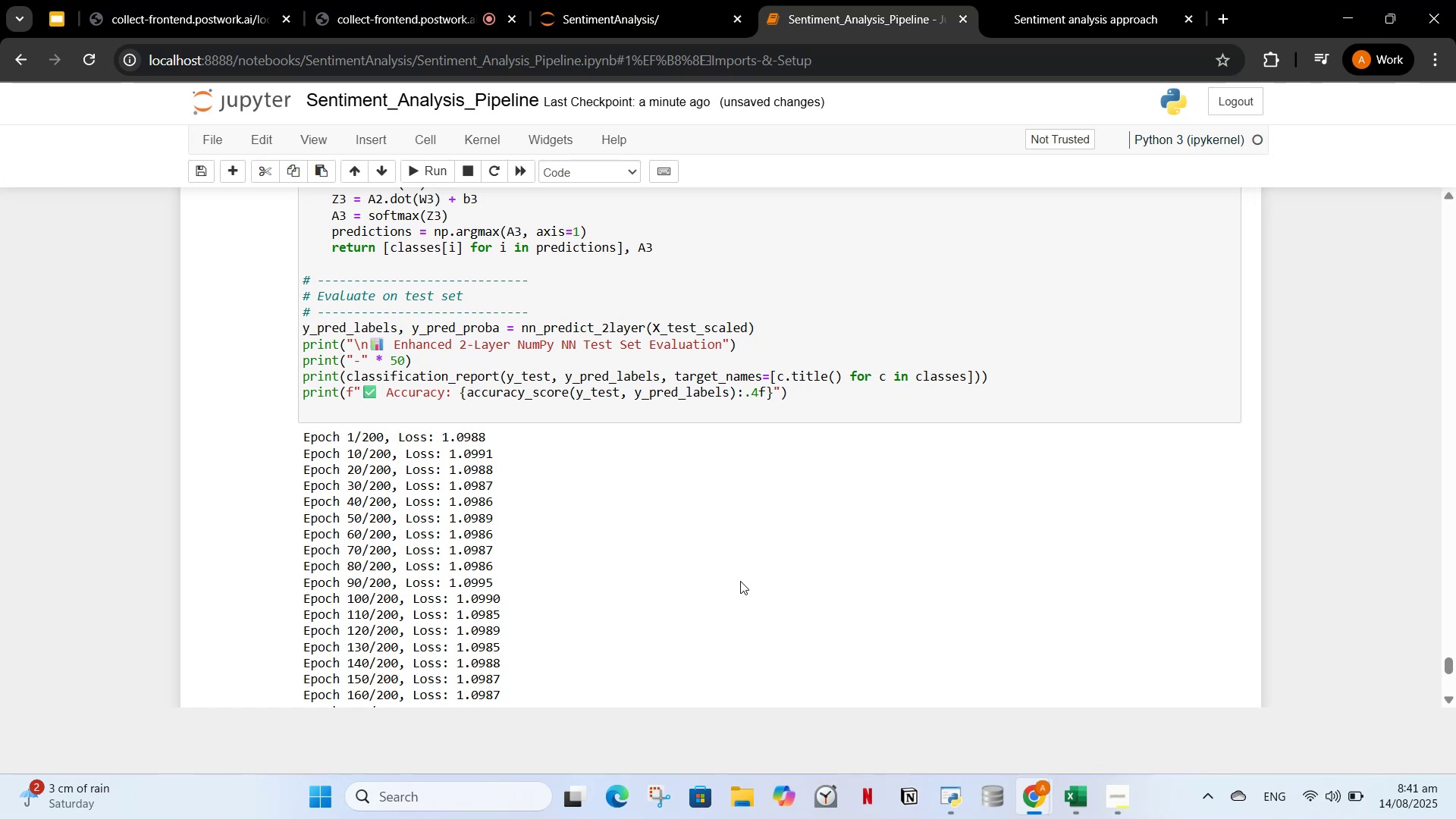 
wait(49.48)
 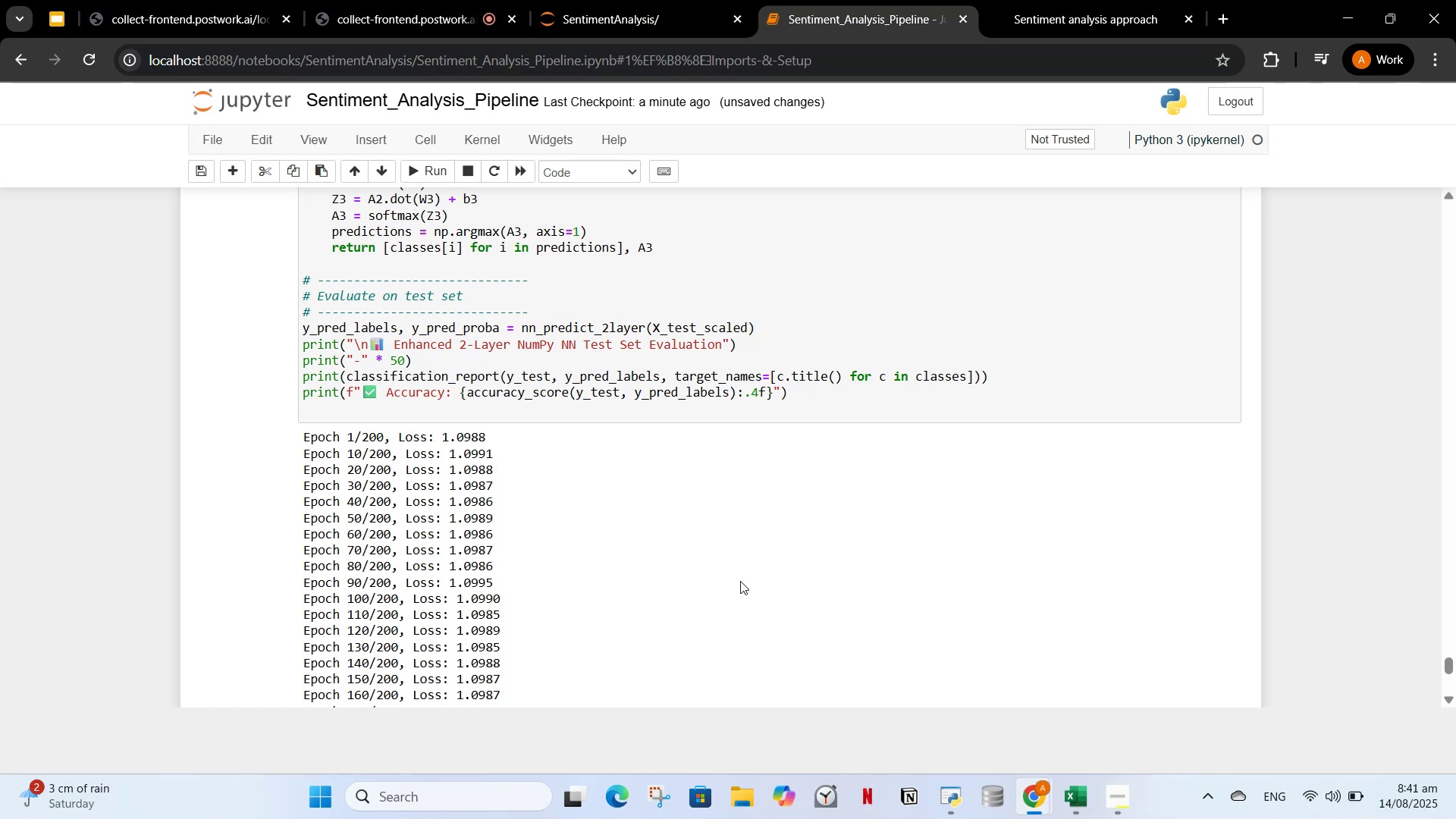 
scroll: coordinate [466, 621], scroll_direction: down, amount: 4.0
 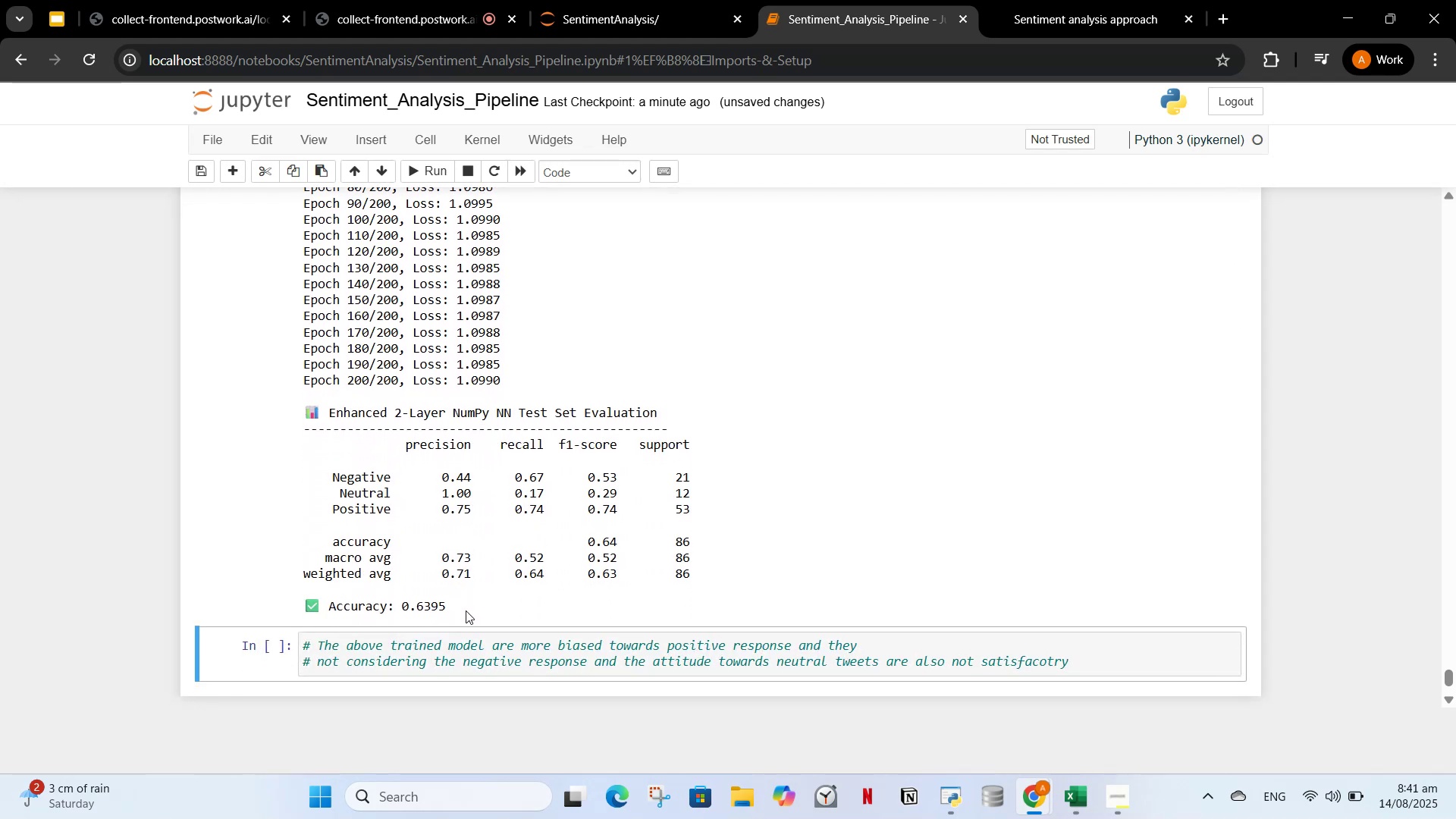 
left_click_drag(start_coordinate=[461, 607], to_coordinate=[268, 472])
 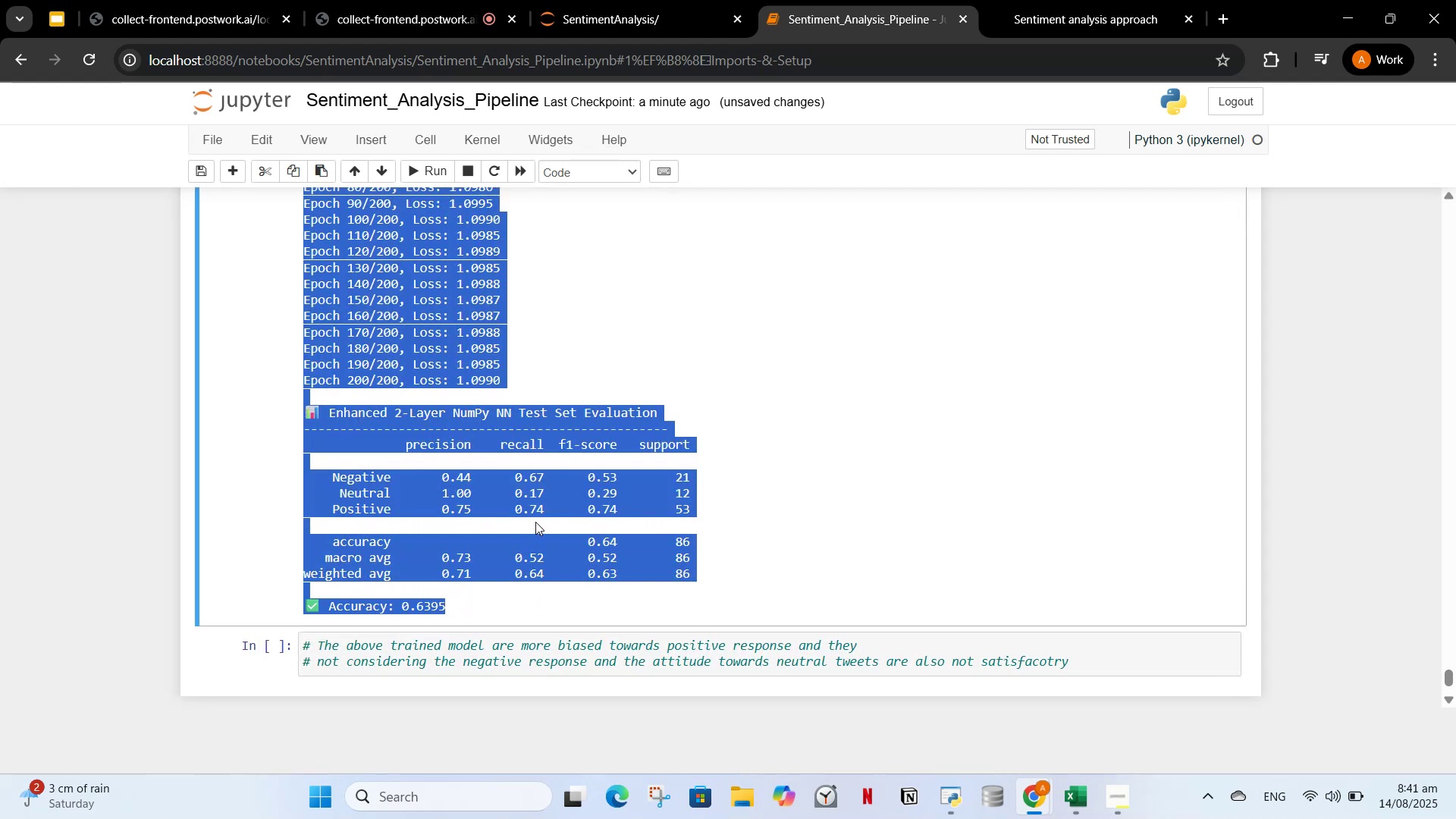 
left_click([497, 586])
 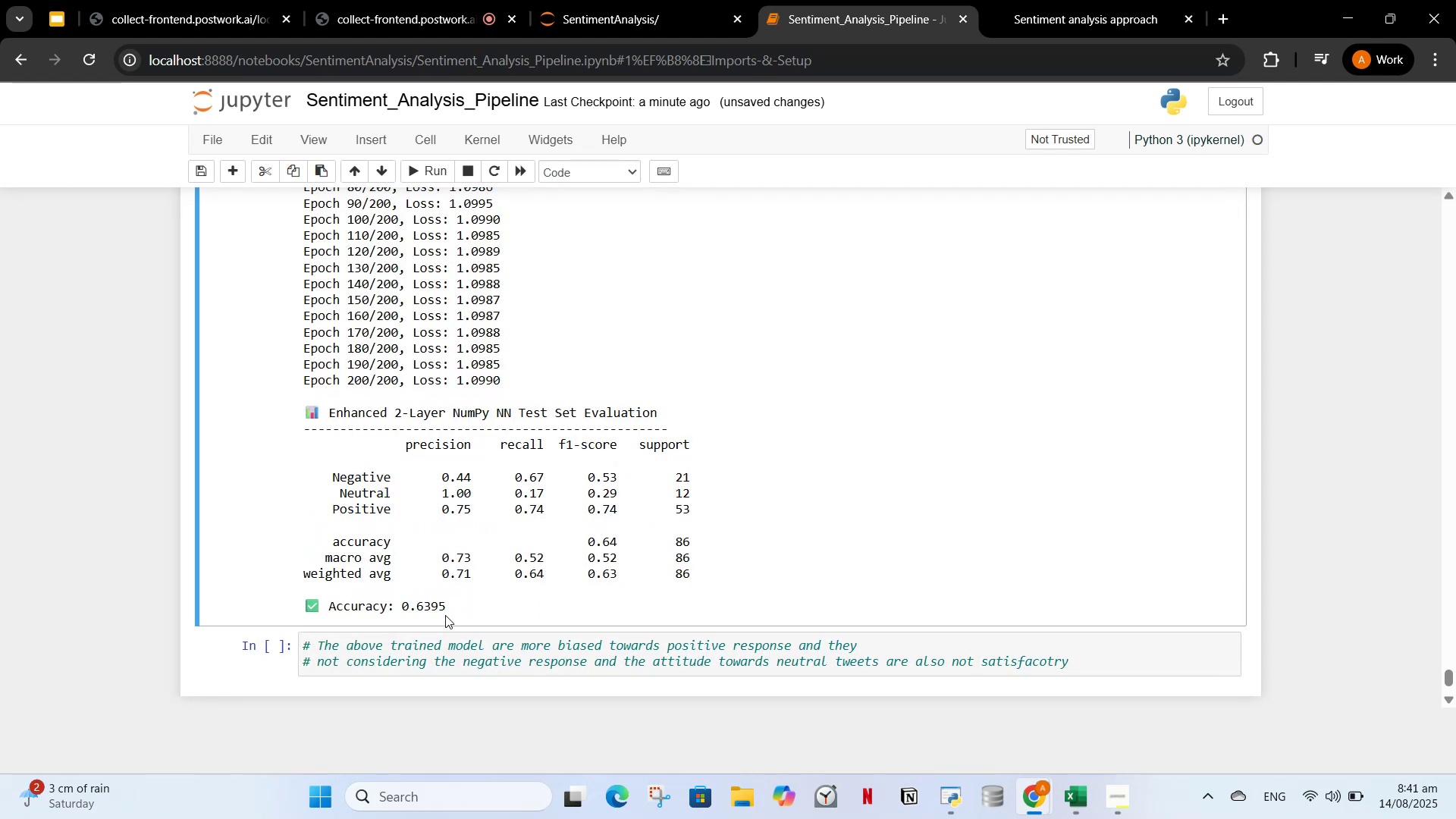 
left_click_drag(start_coordinate=[448, 609], to_coordinate=[301, 417])
 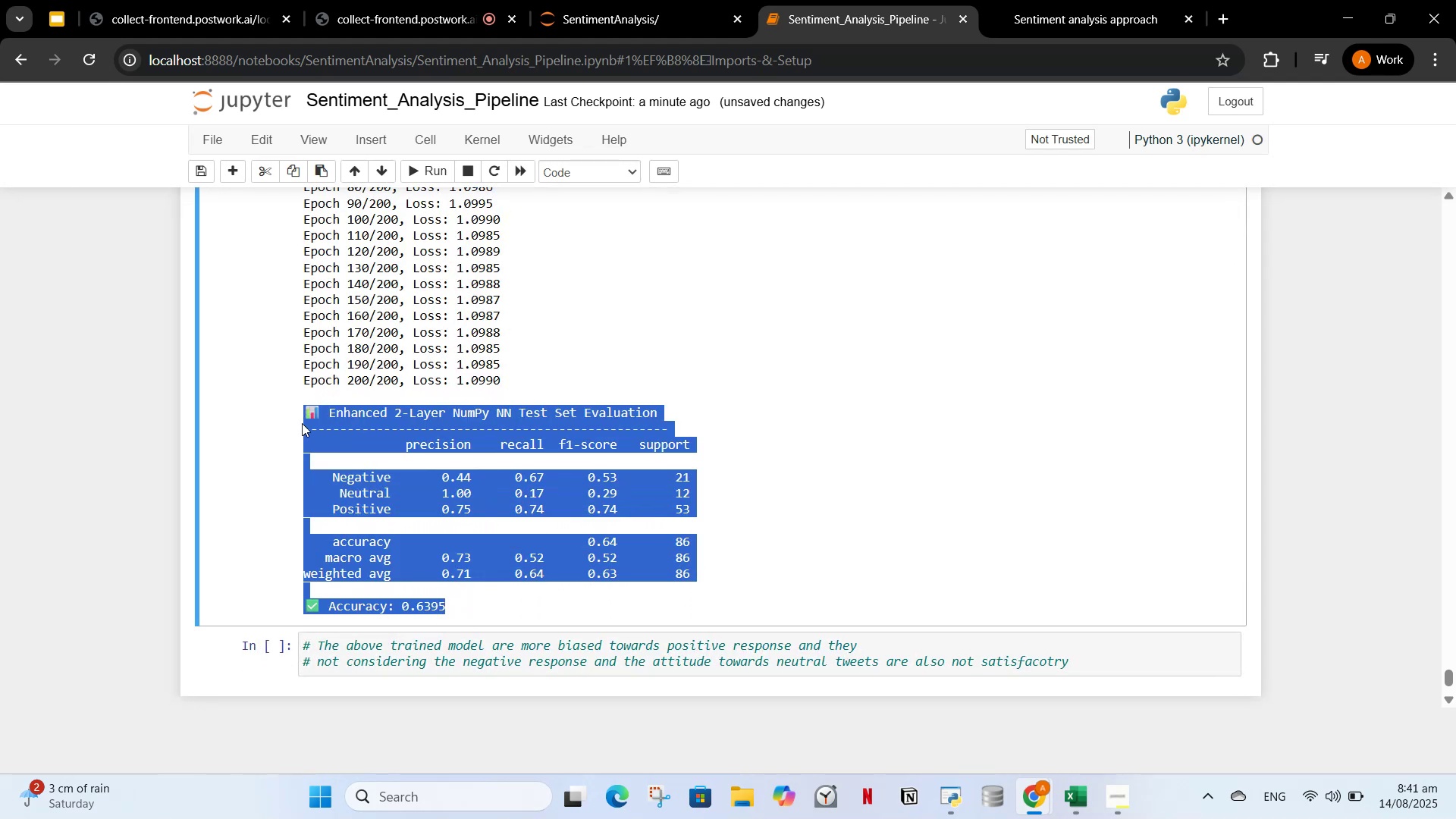 
key(Control+C)
 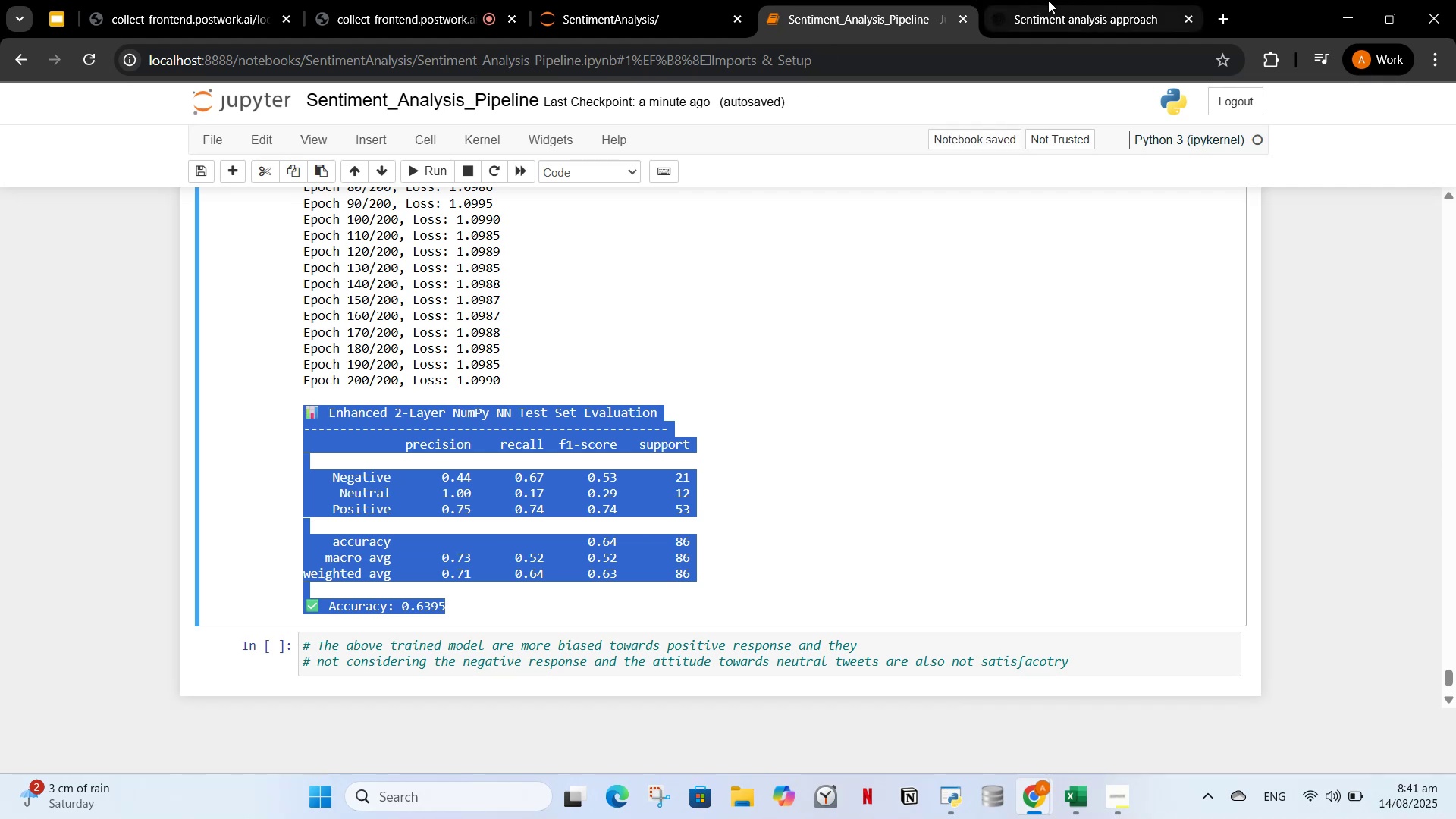 
left_click([1052, 8])
 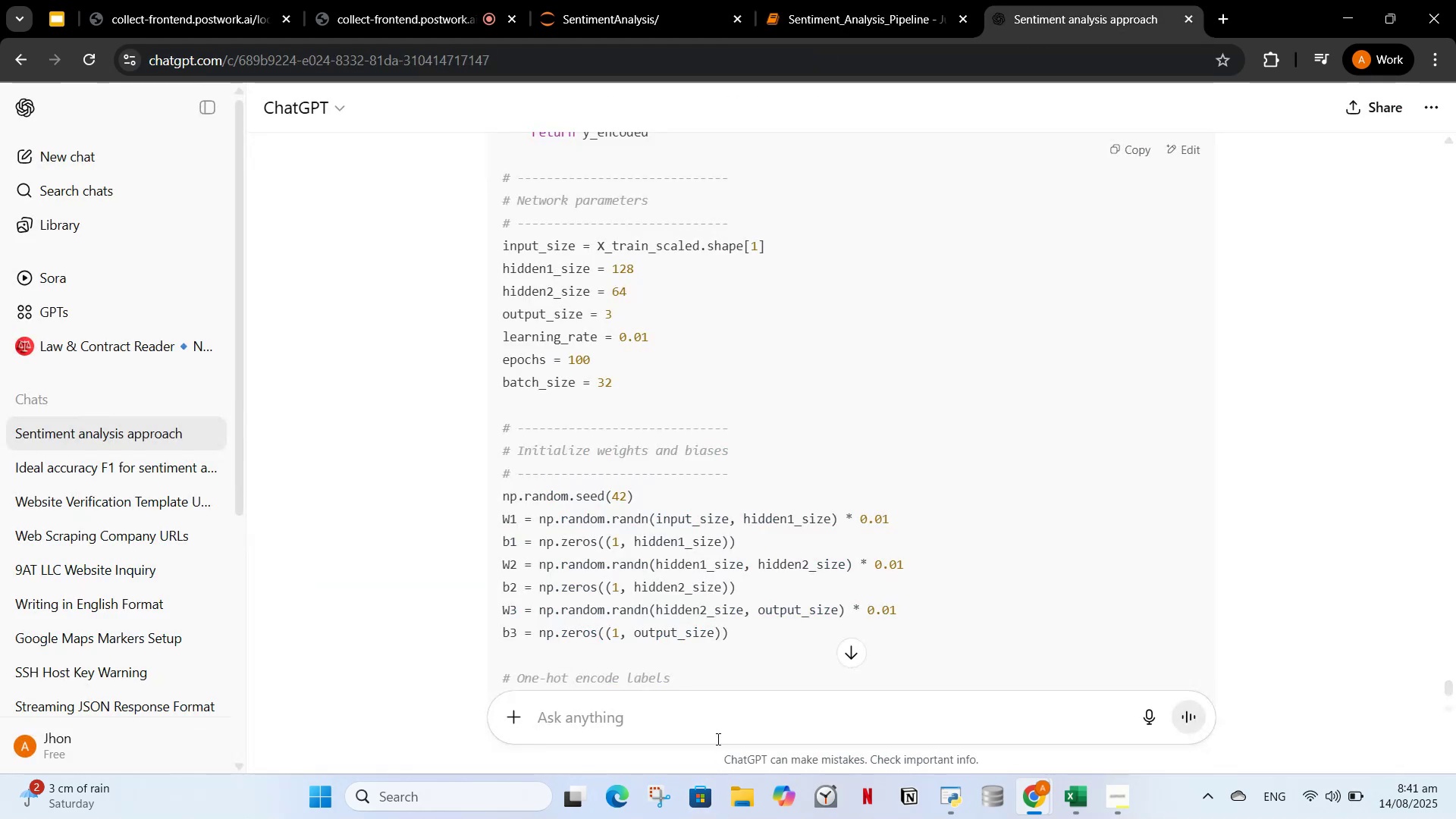 
left_click([722, 725])
 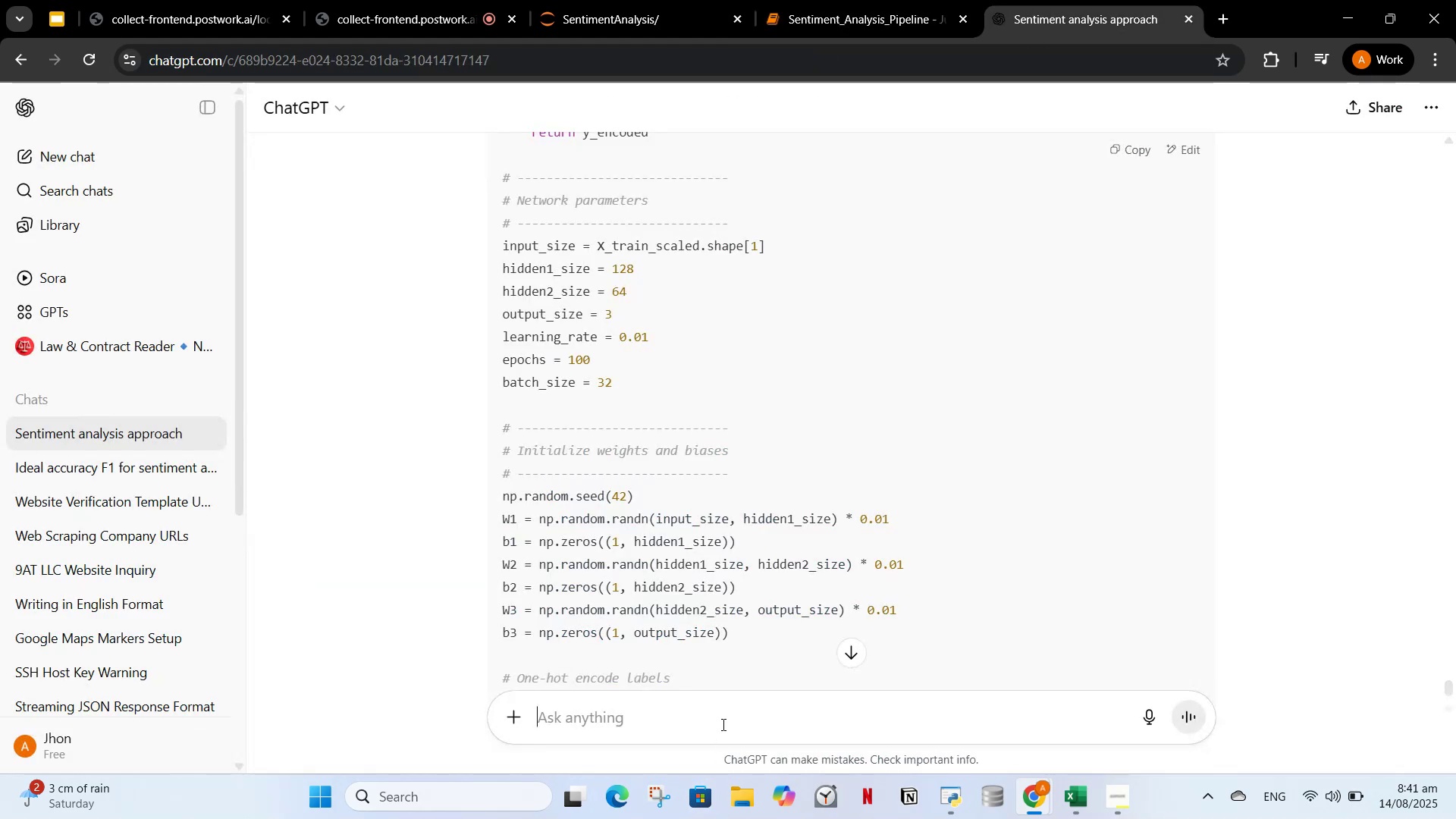 
key(Control+V)
 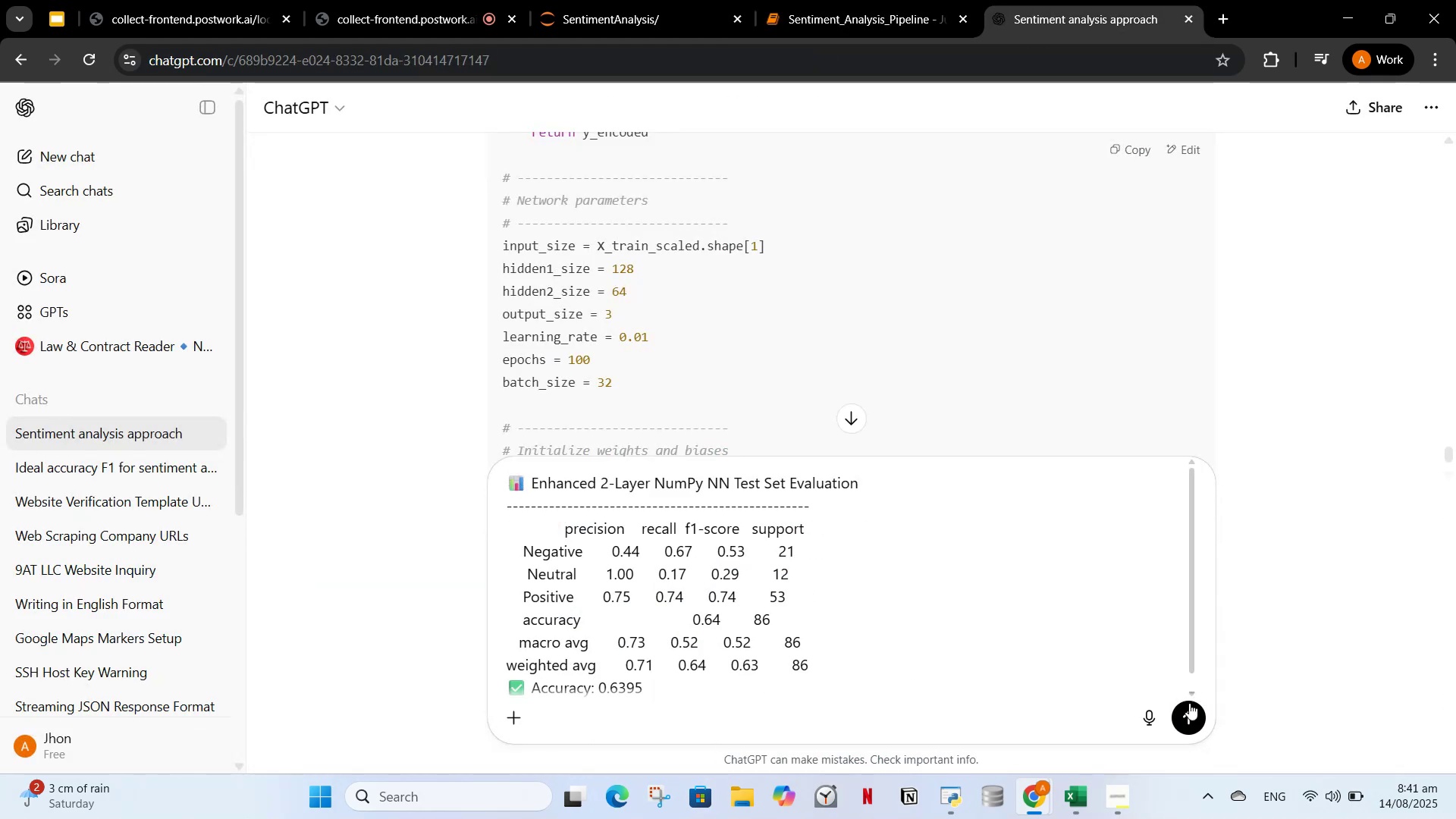 
left_click([1185, 715])
 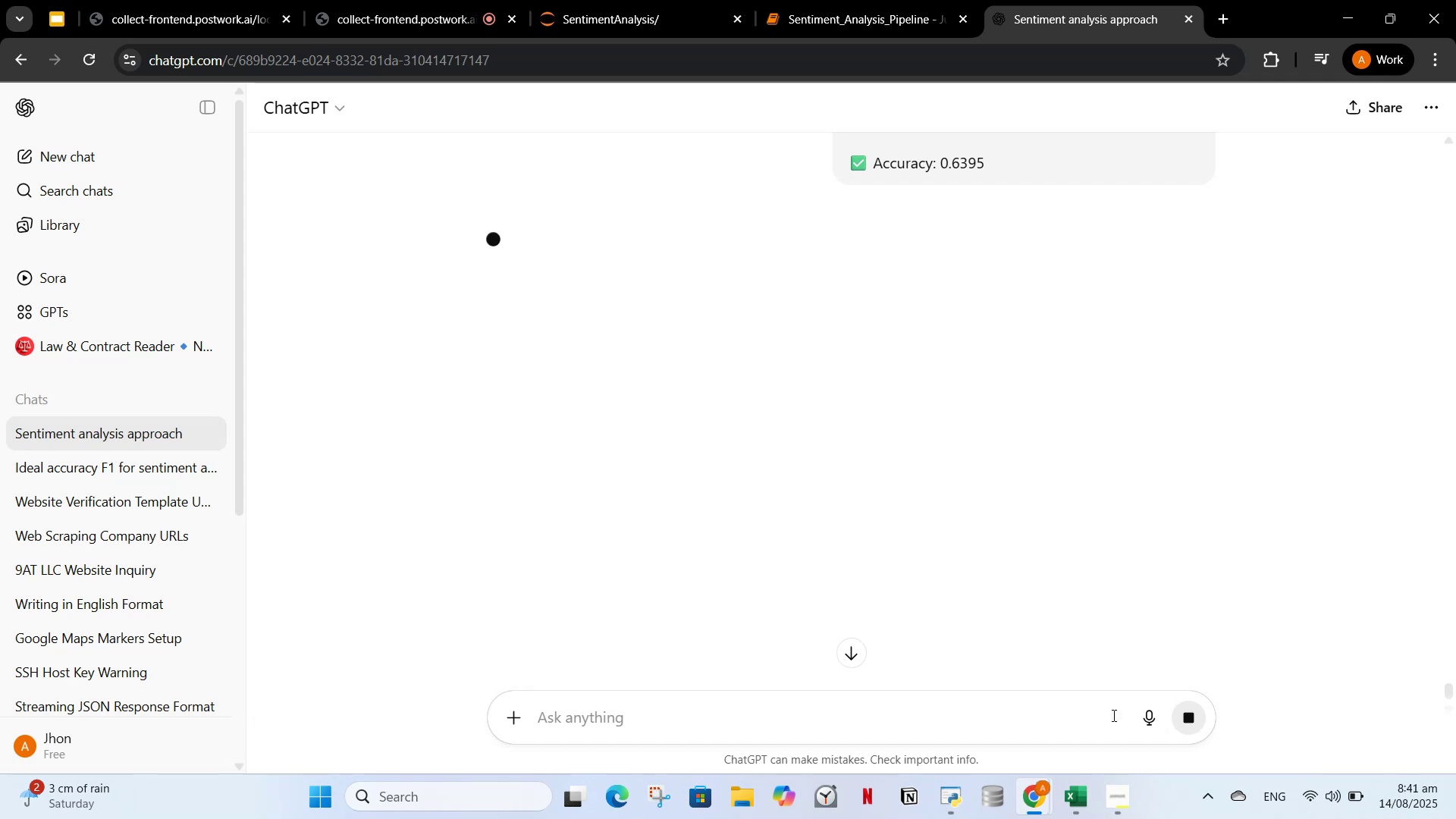 
wait(10.73)
 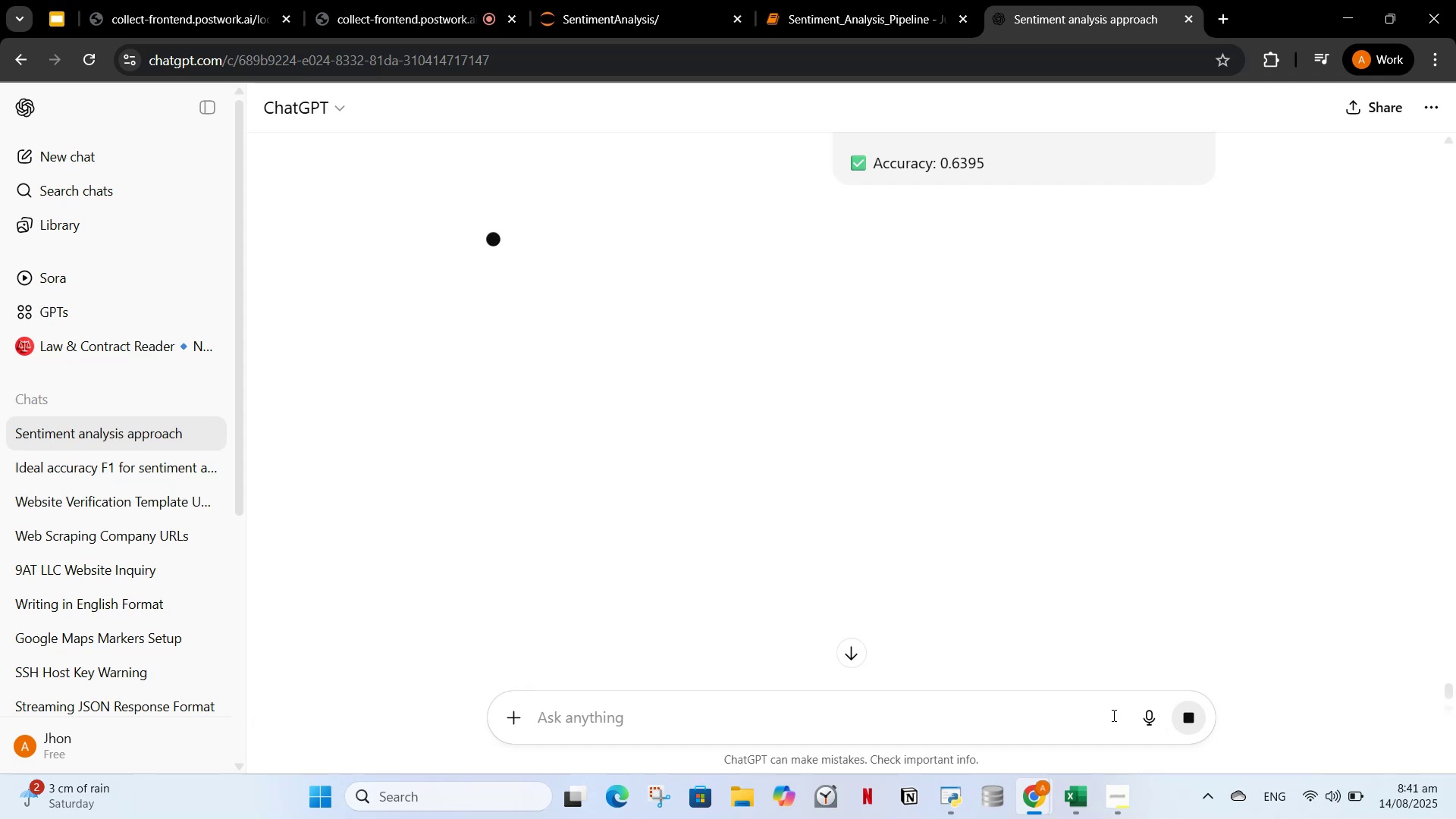 
scroll: coordinate [865, 564], scroll_direction: down, amount: 9.0
 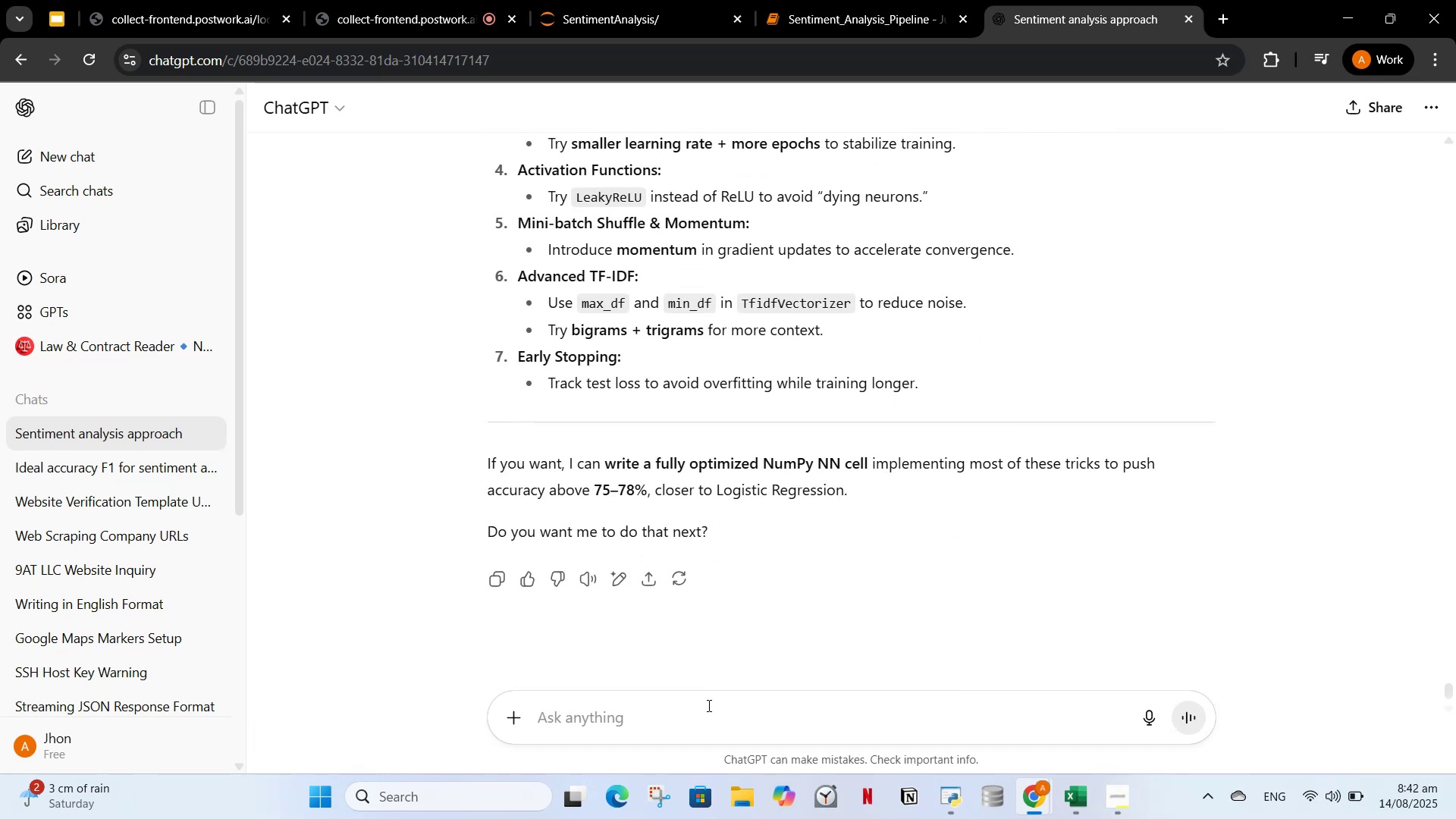 
left_click([703, 707])
 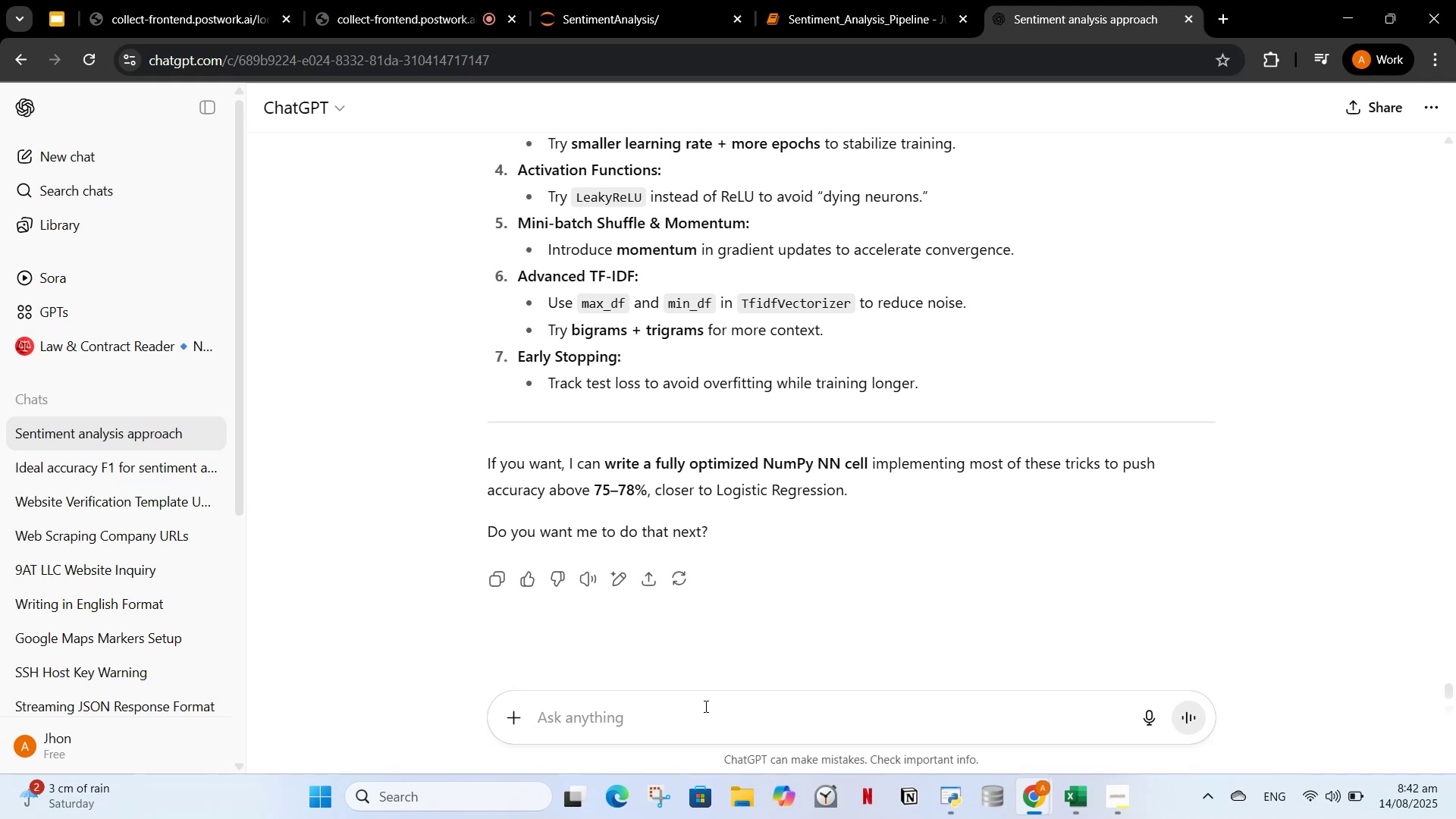 
type(yes)
 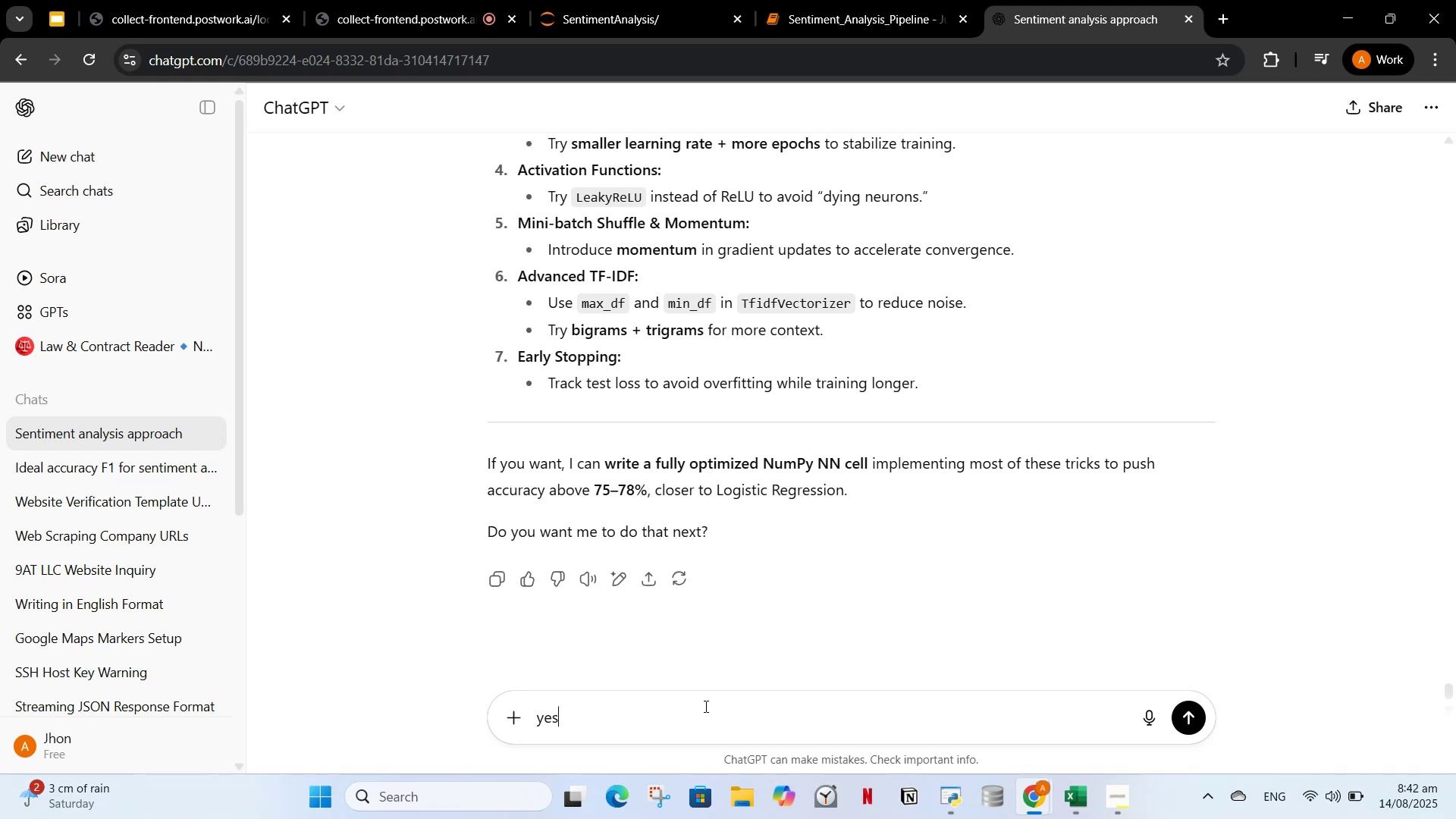 
key(Enter)
 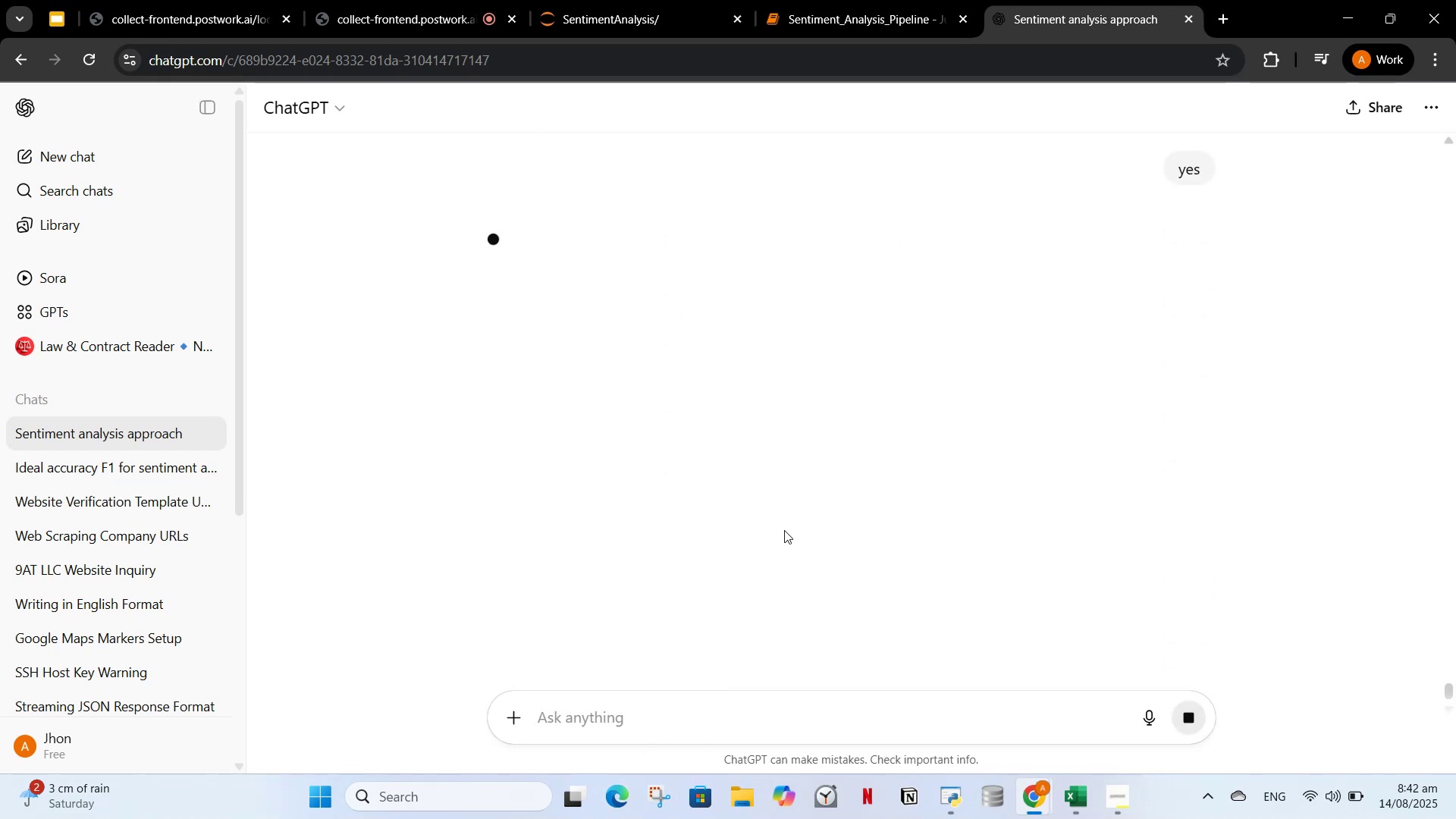 
wait(12.05)
 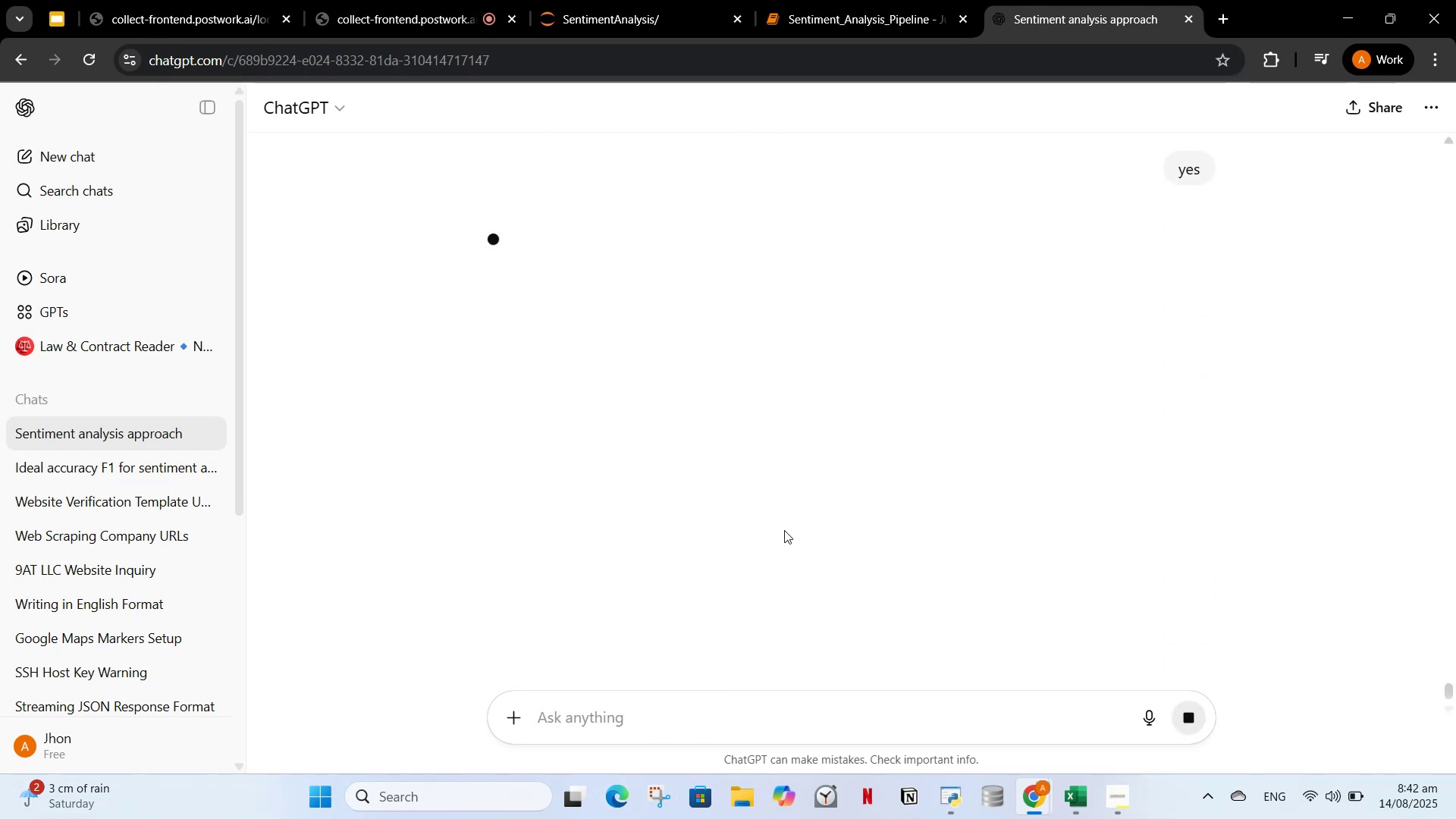 
scroll: coordinate [1243, 609], scroll_direction: down, amount: 14.0
 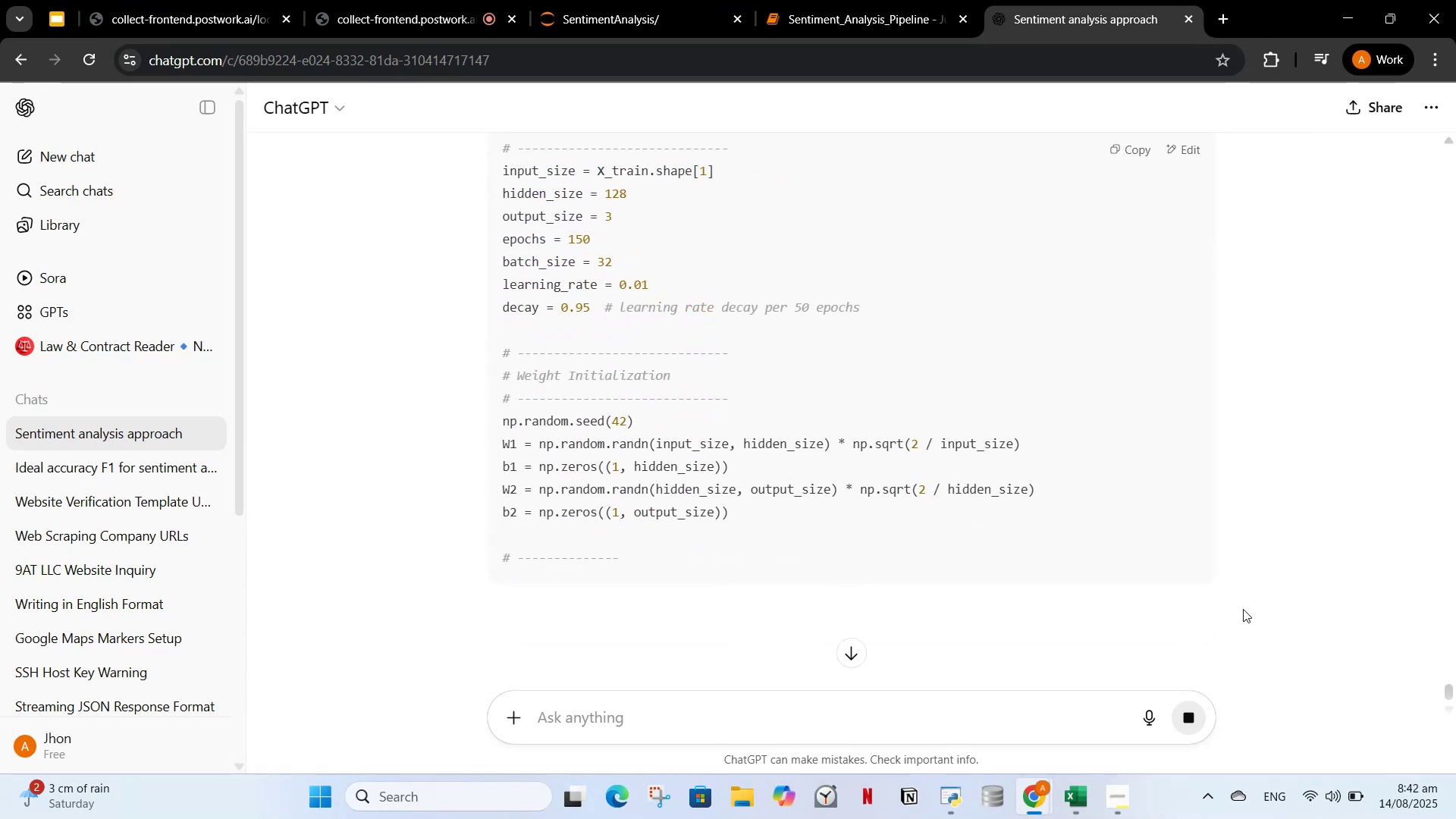 
scroll: coordinate [1243, 609], scroll_direction: up, amount: 3.0
 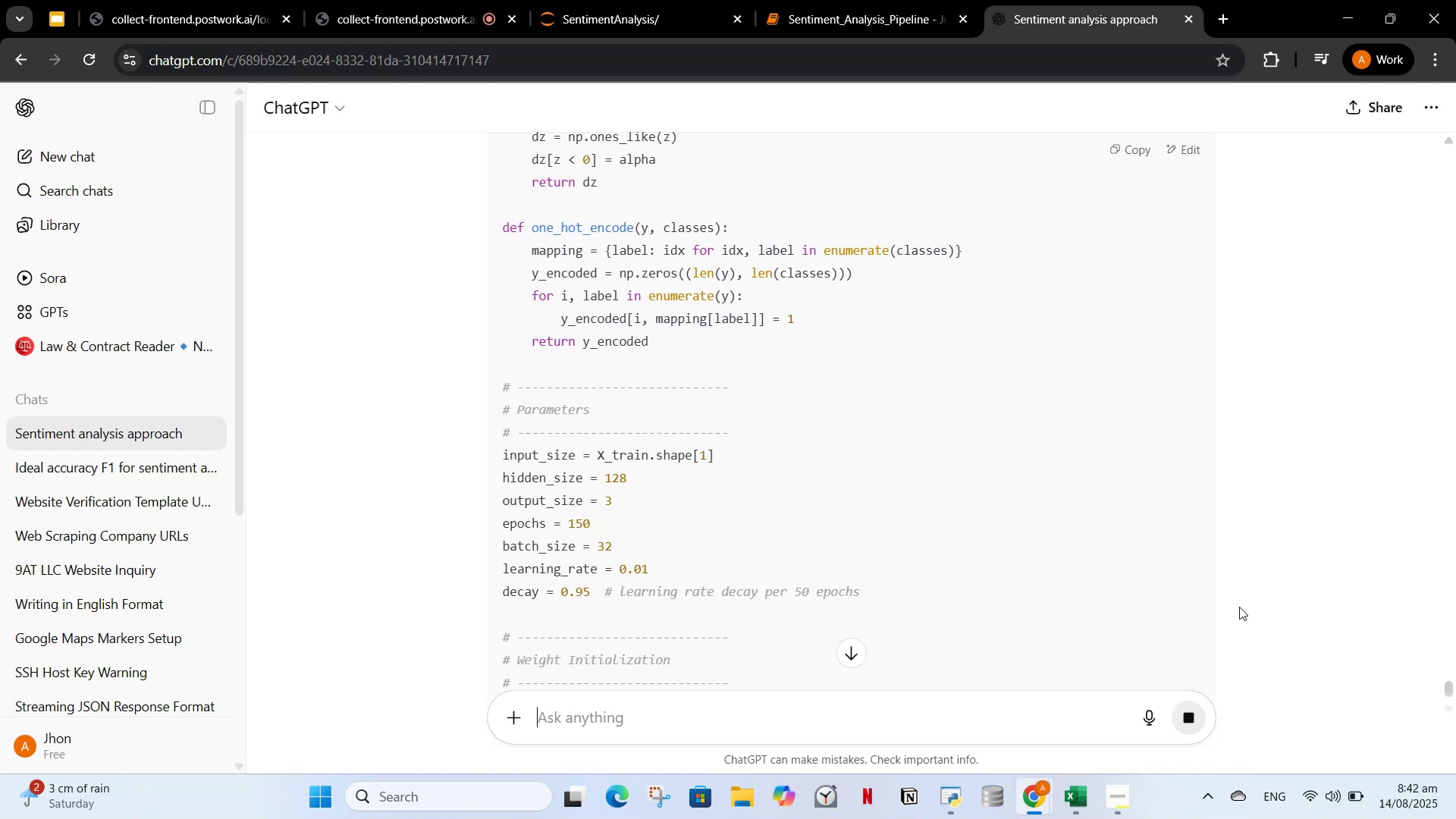 
wait(6.88)
 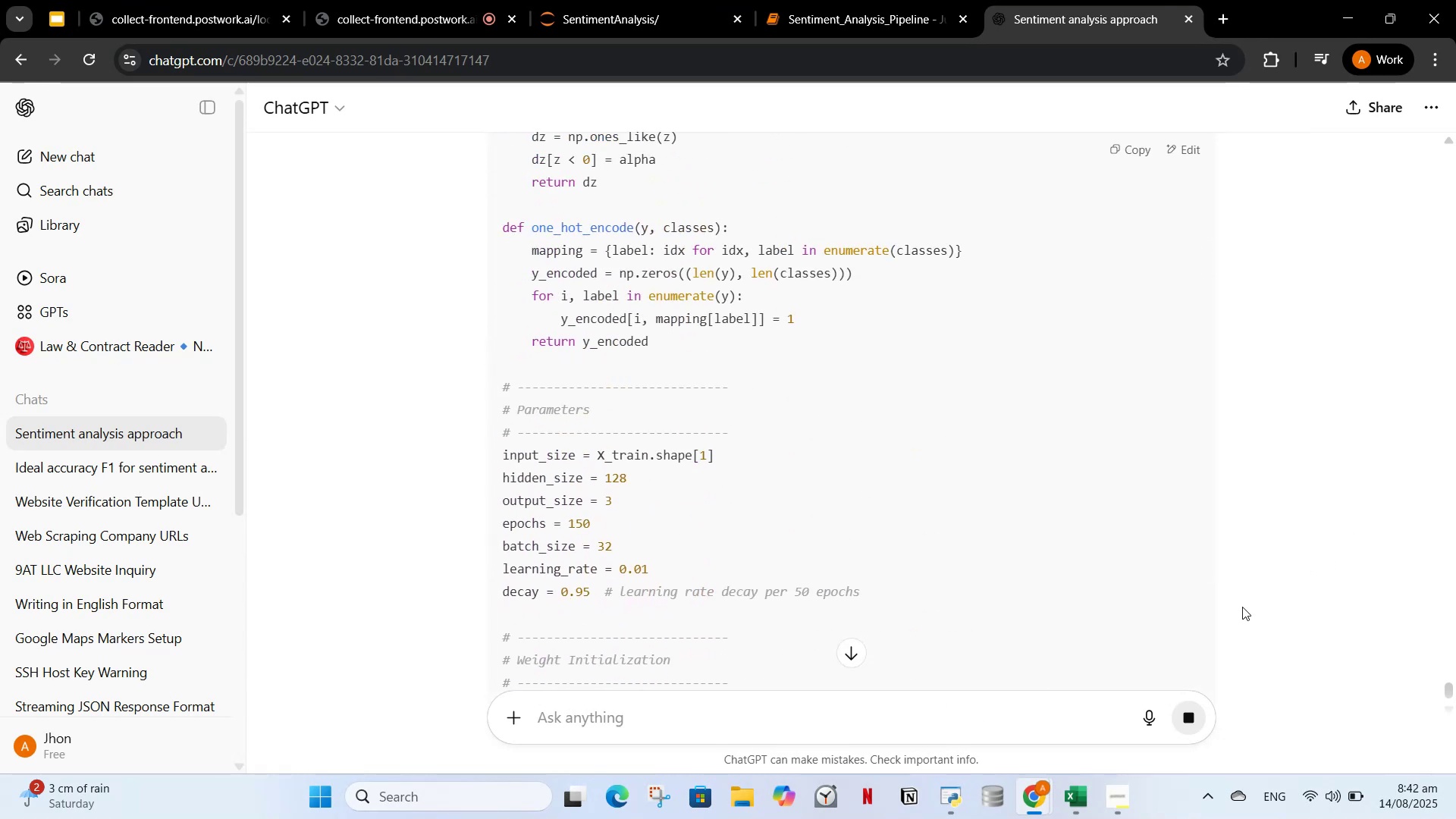 
scroll: coordinate [1230, 620], scroll_direction: down, amount: 22.0
 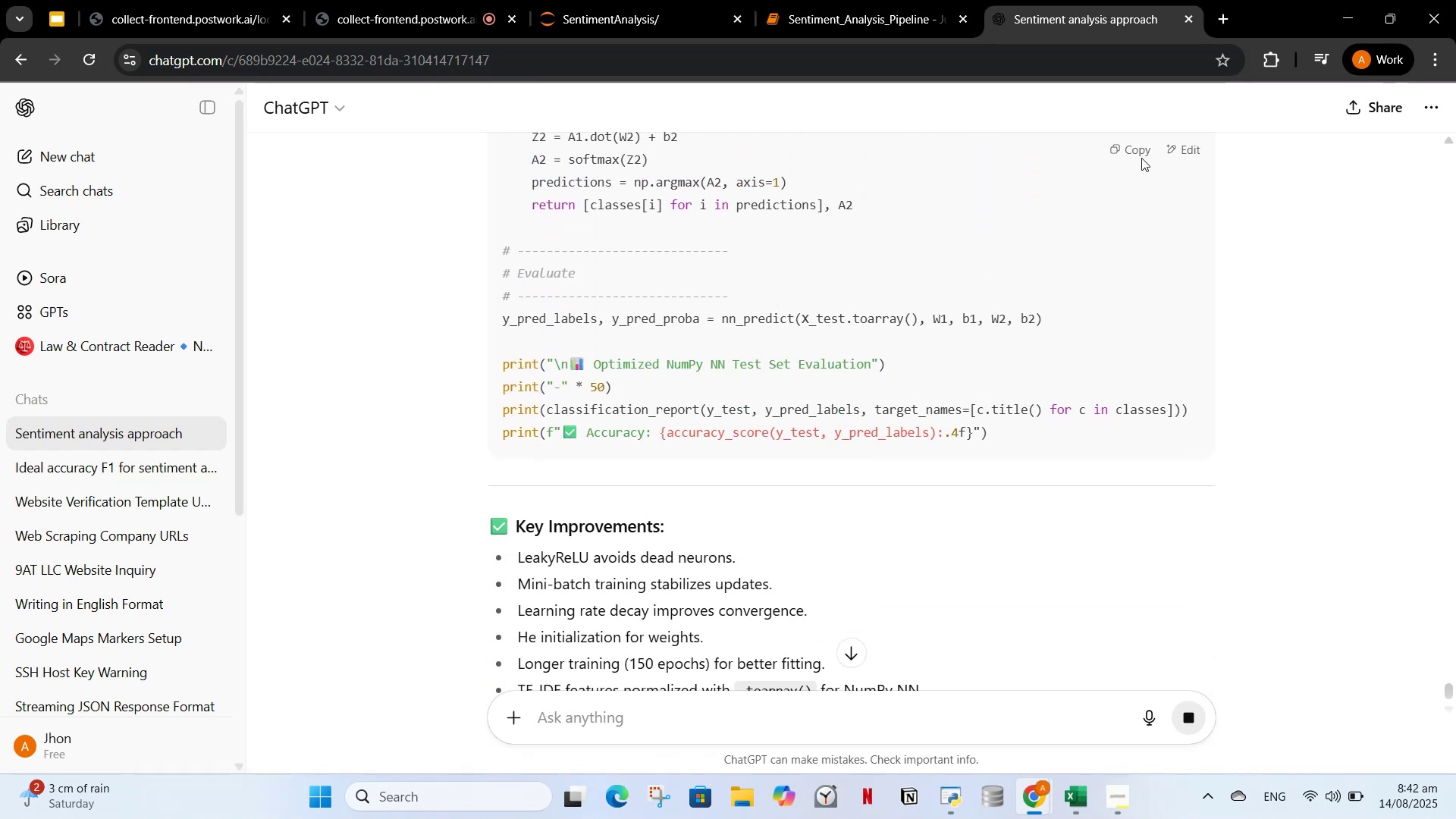 
left_click_drag(start_coordinate=[1125, 150], to_coordinate=[1123, 146])
 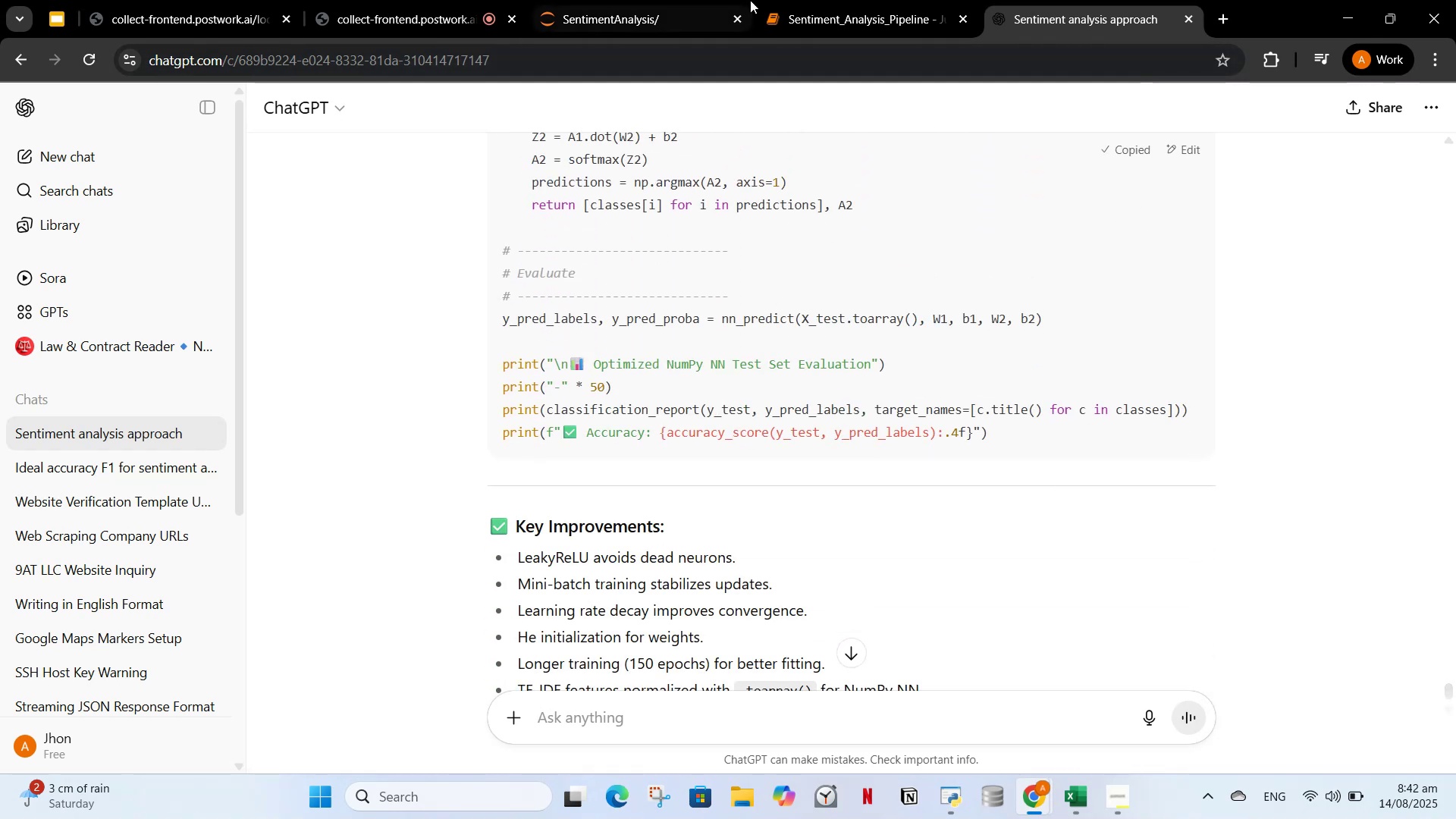 
left_click_drag(start_coordinate=[938, 38], to_coordinate=[933, 33])
 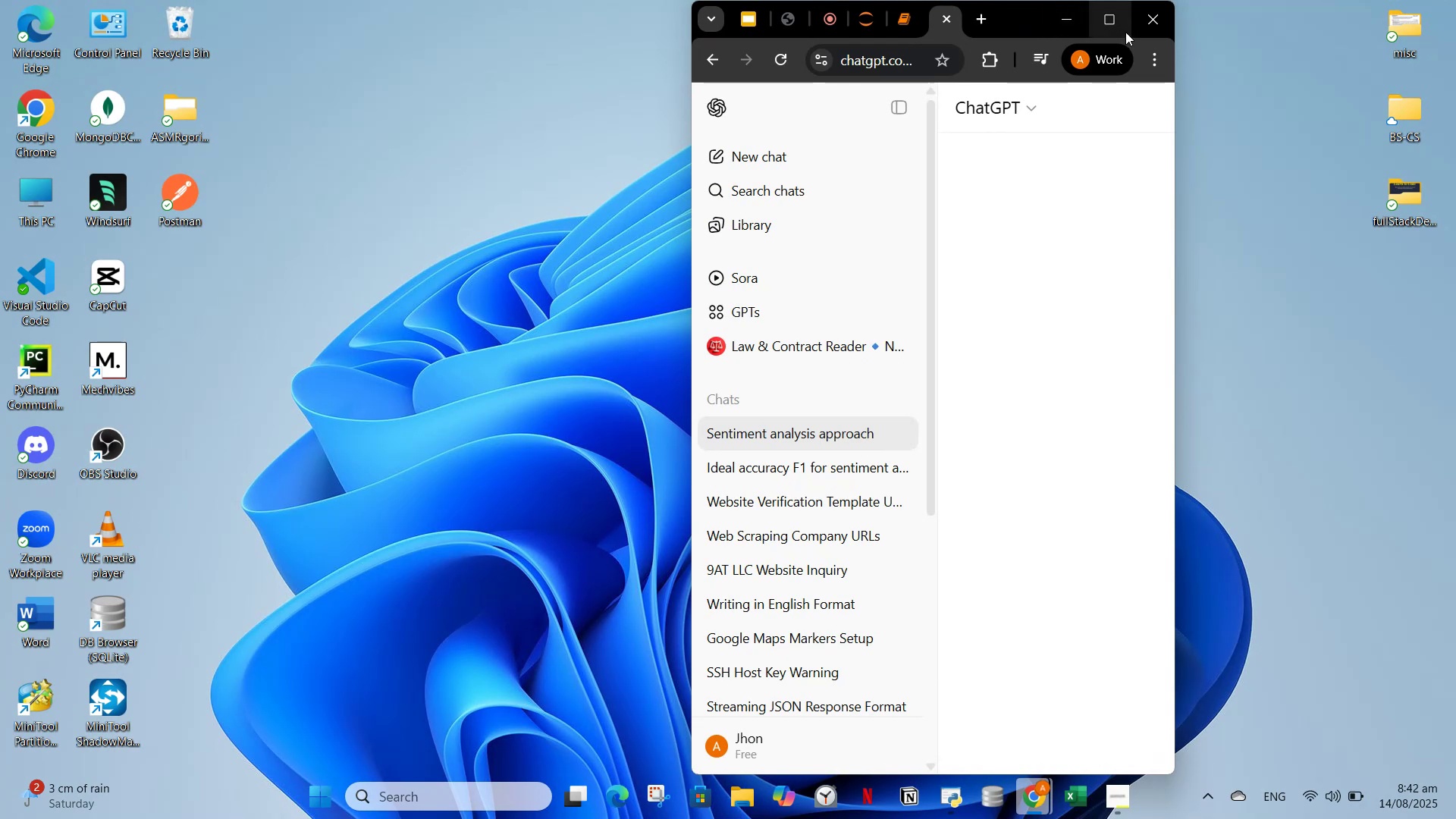 
left_click([1111, 24])
 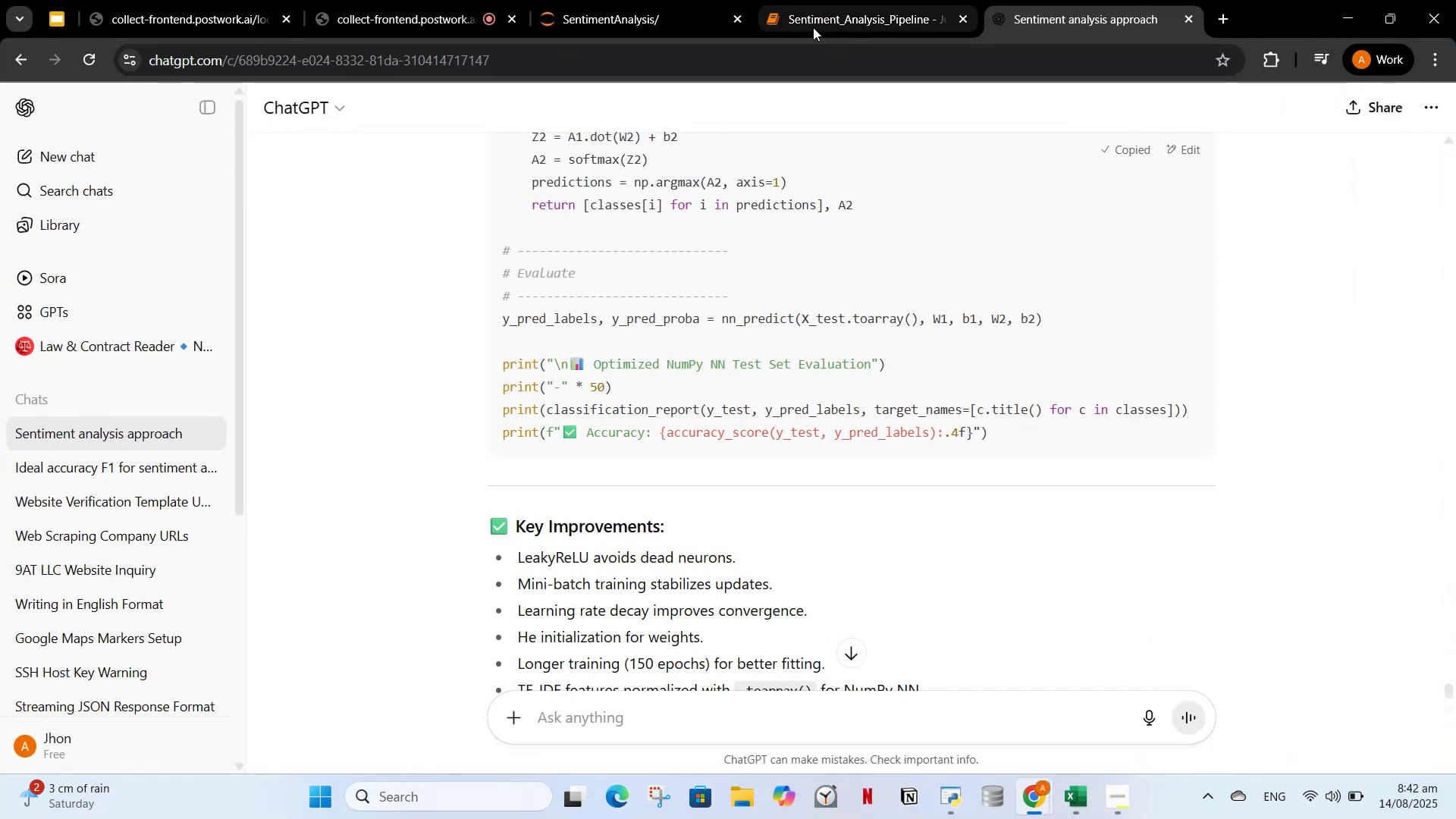 
left_click([814, 27])
 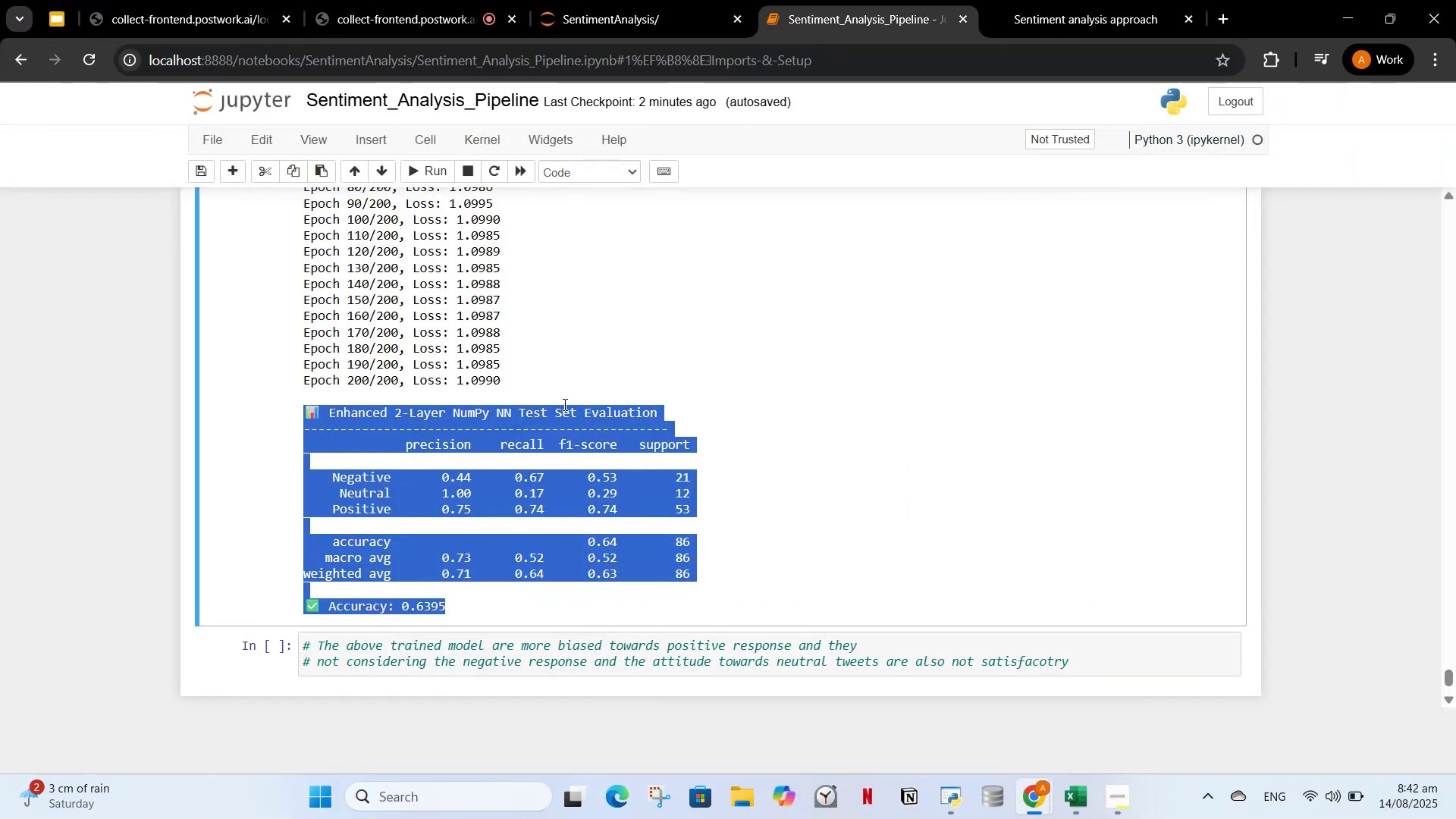 
scroll: coordinate [662, 529], scroll_direction: up, amount: 7.0
 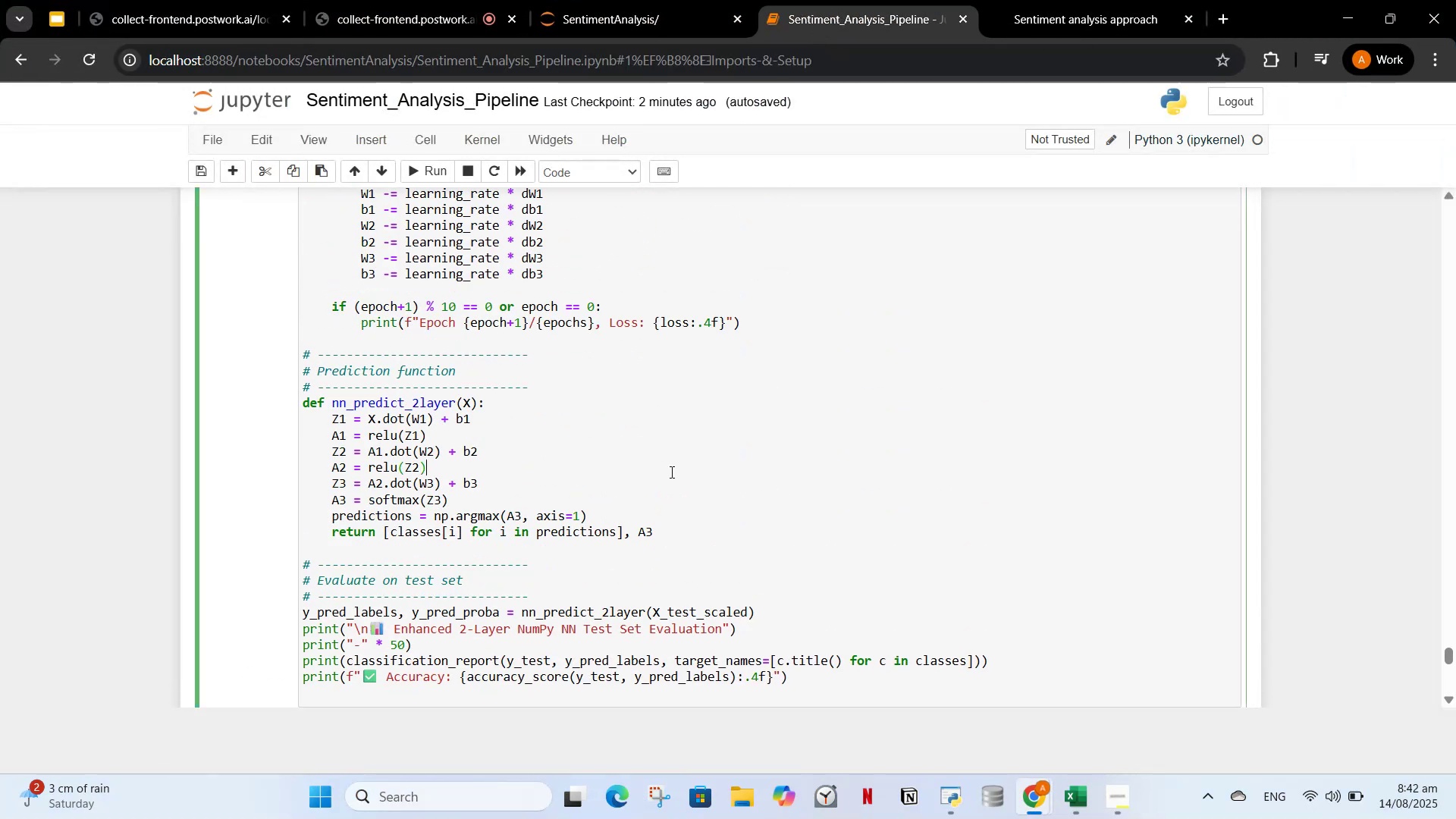 
key(Control+A)
 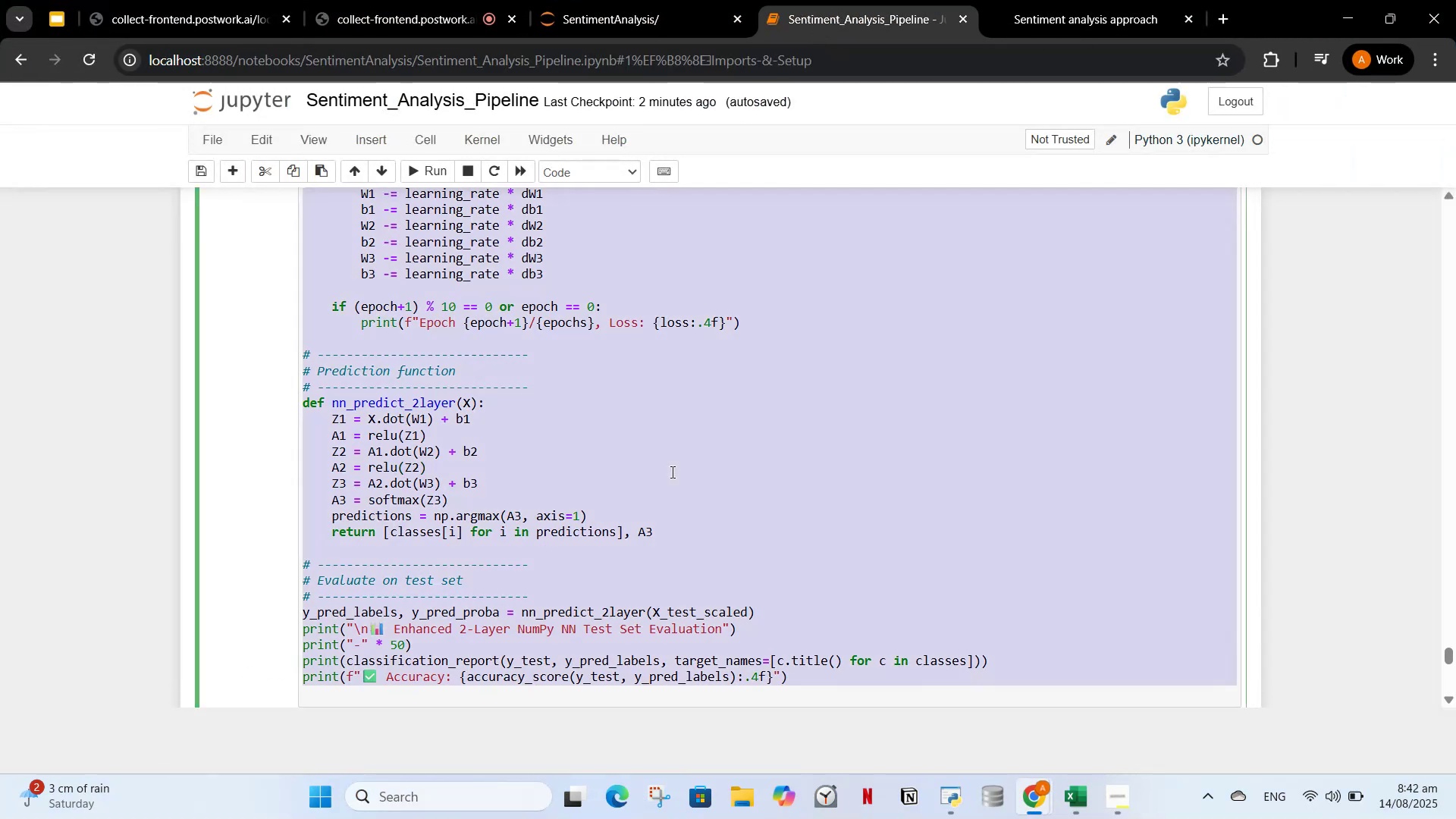 
key(Control+V)
 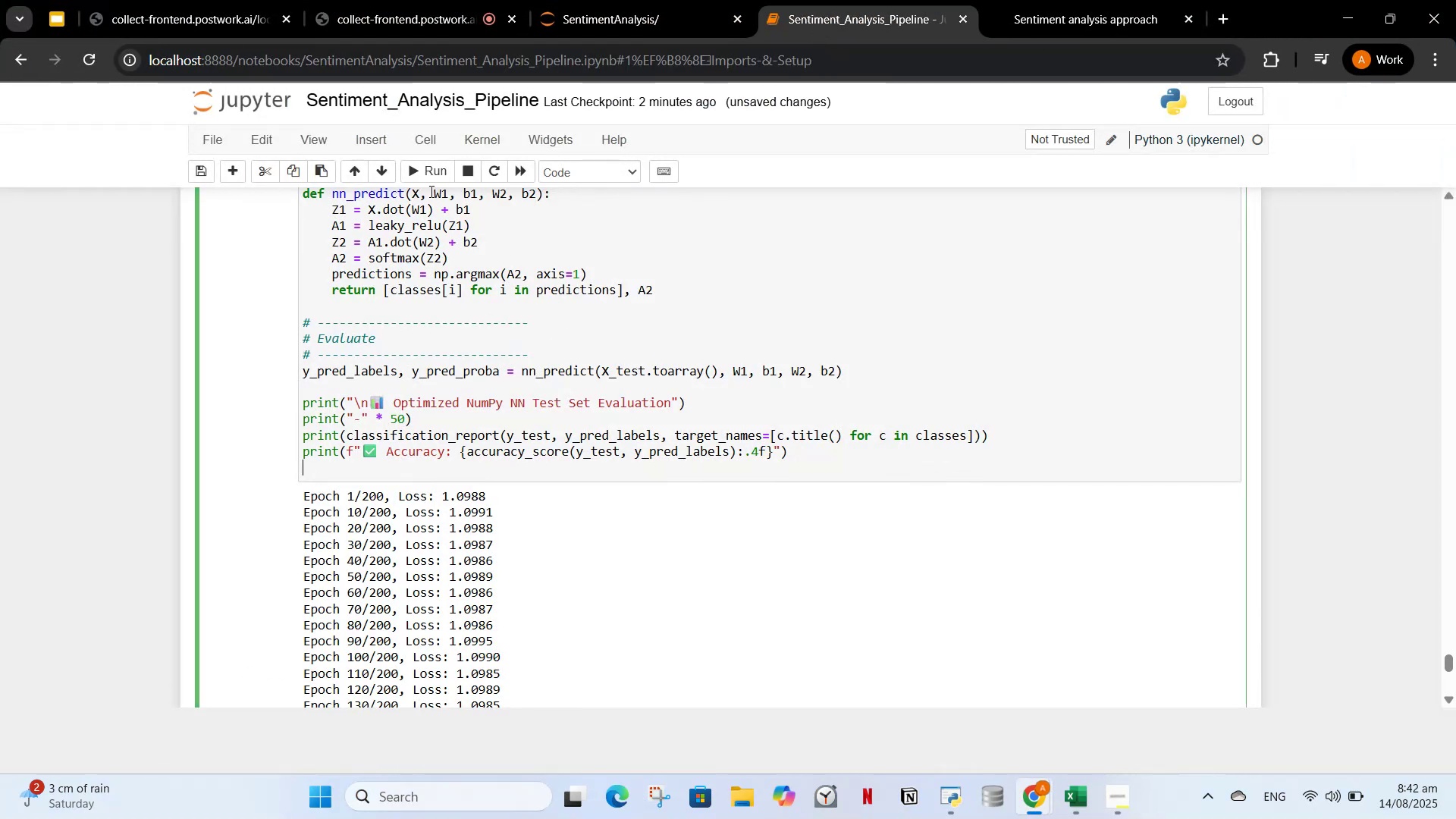 
left_click([423, 180])
 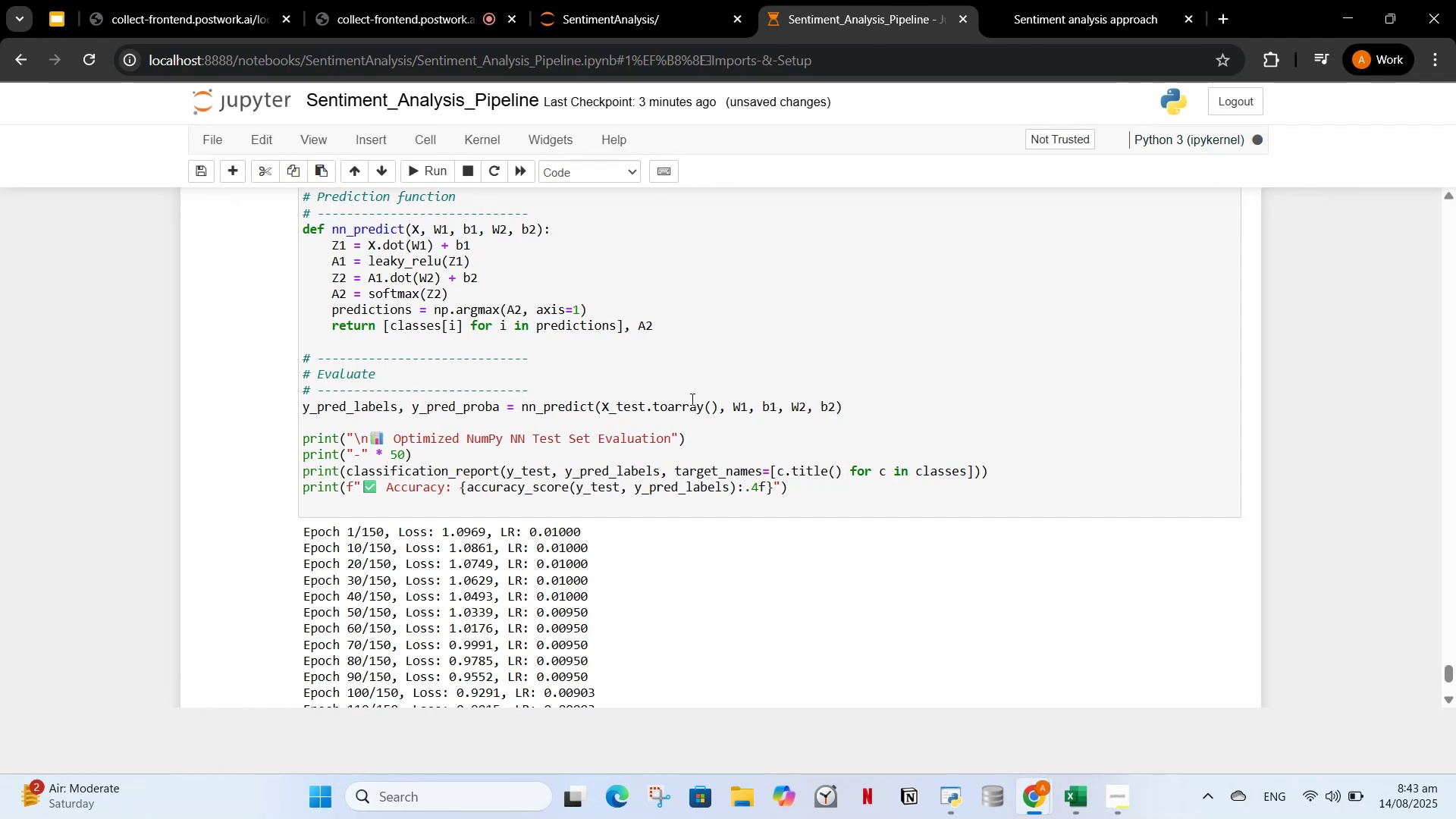 
wait(45.91)
 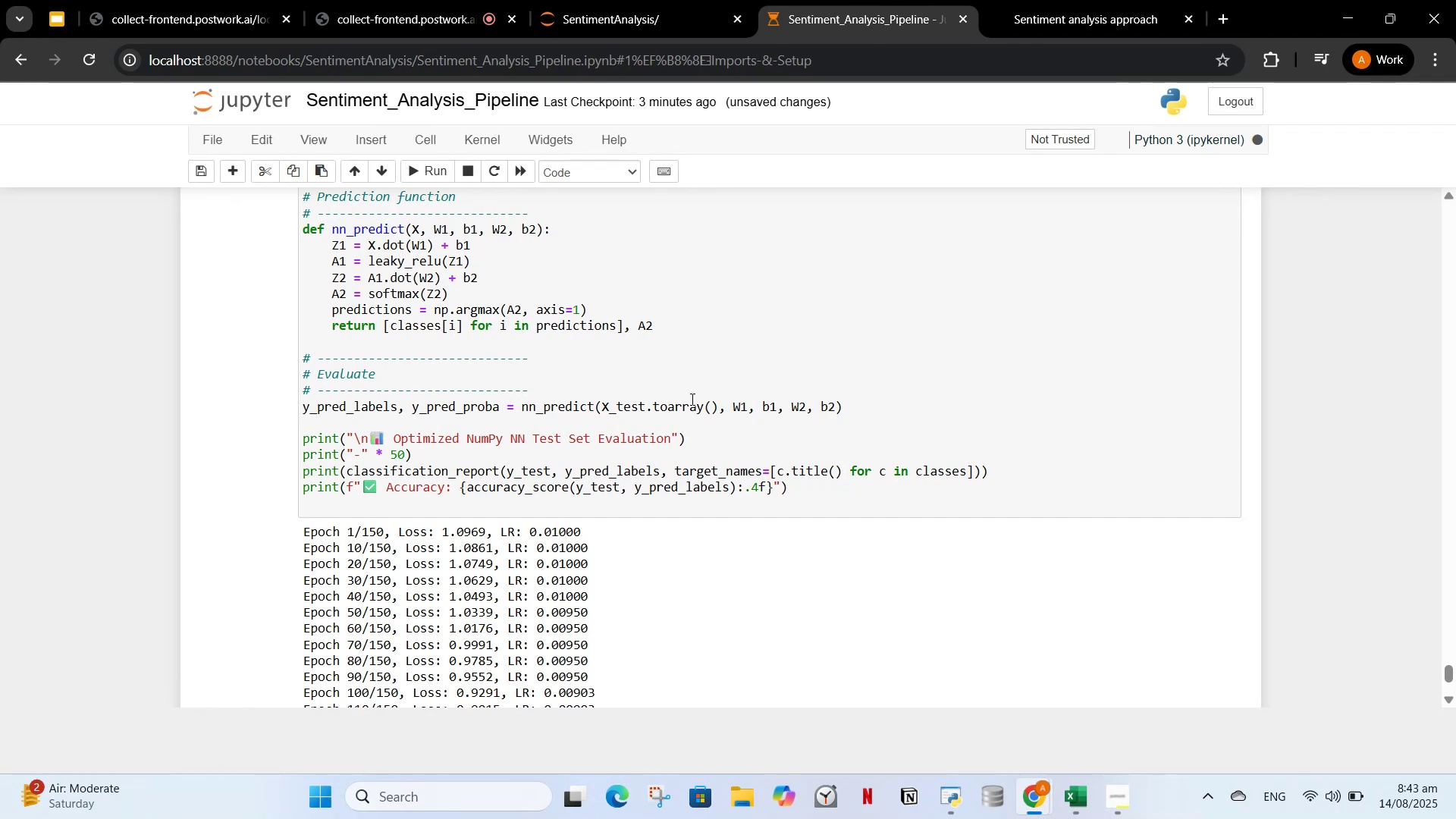 
scroll: coordinate [829, 620], scroll_direction: down, amount: 2.0
 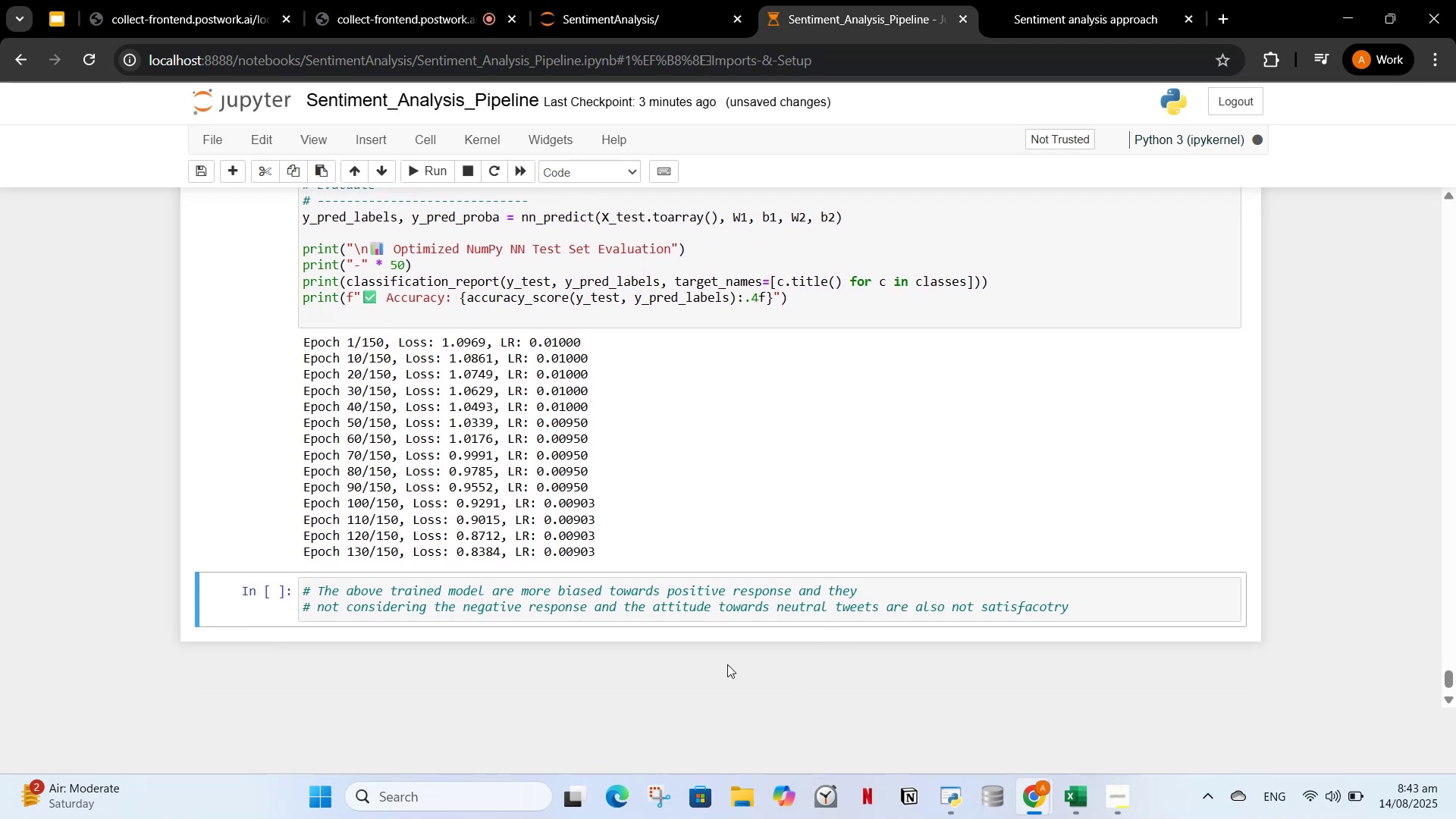 
wait(8.15)
 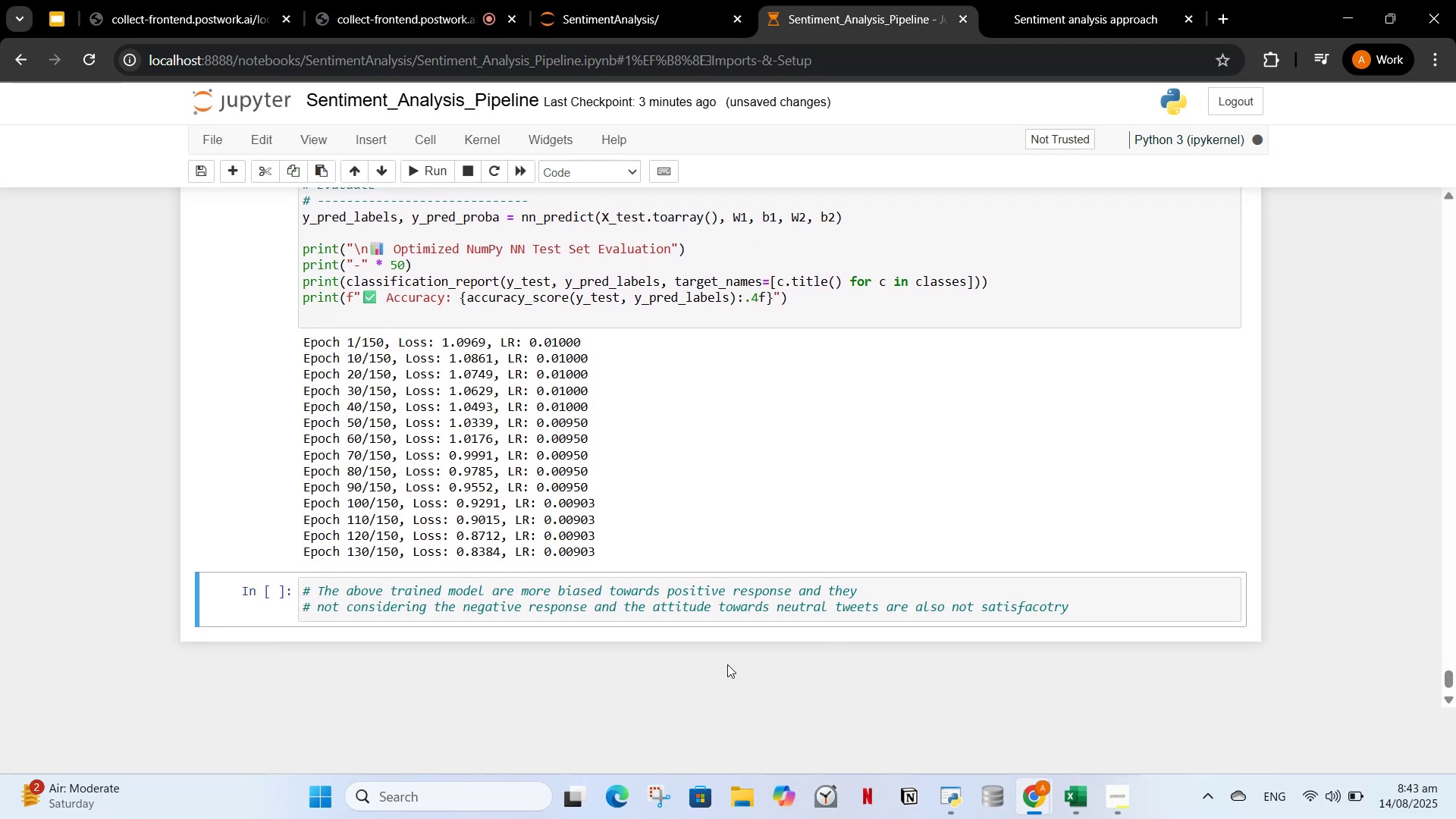 
scroll: coordinate [672, 563], scroll_direction: down, amount: 4.0
 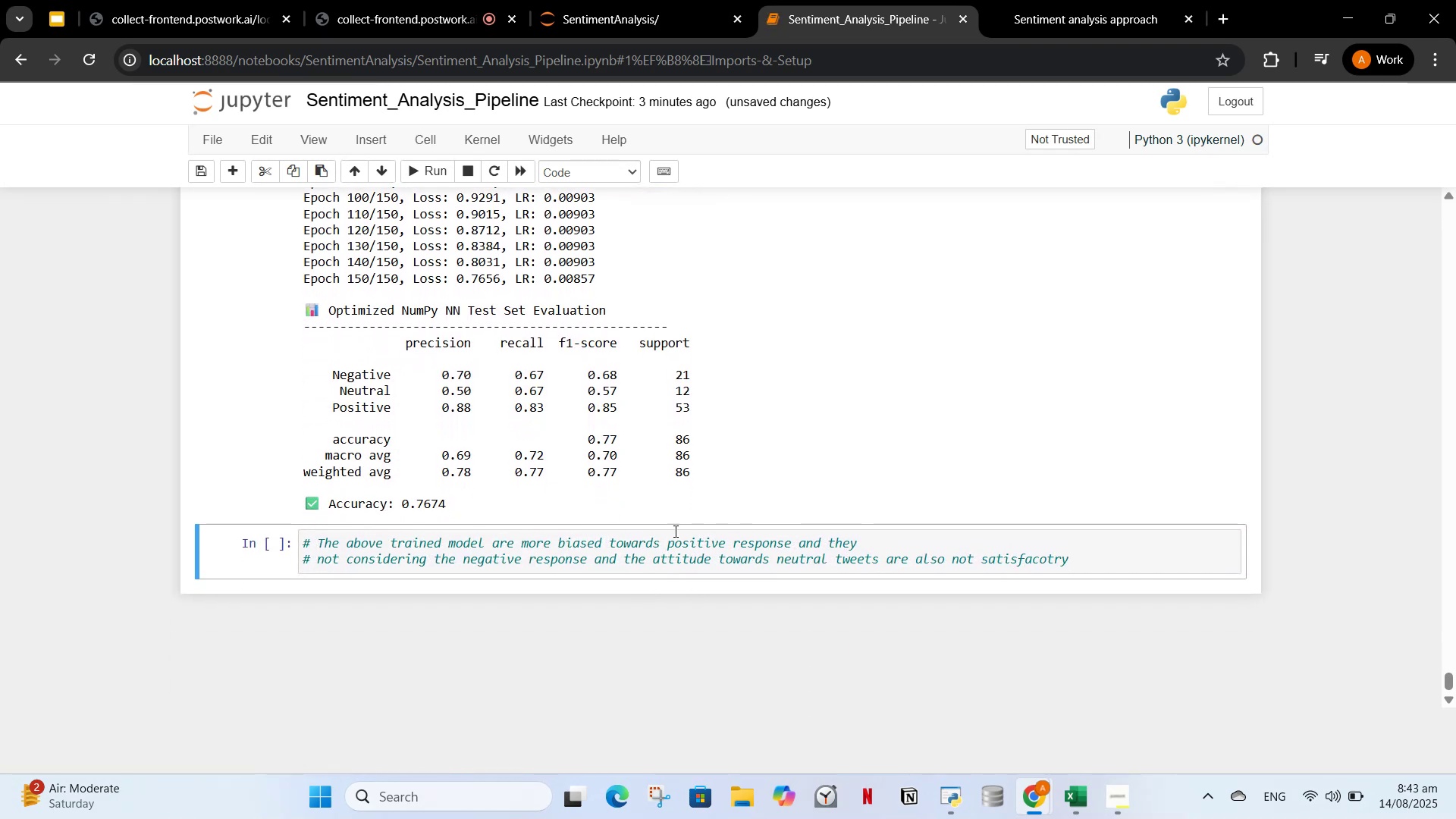 
scroll: coordinate [498, 378], scroll_direction: up, amount: 19.0
 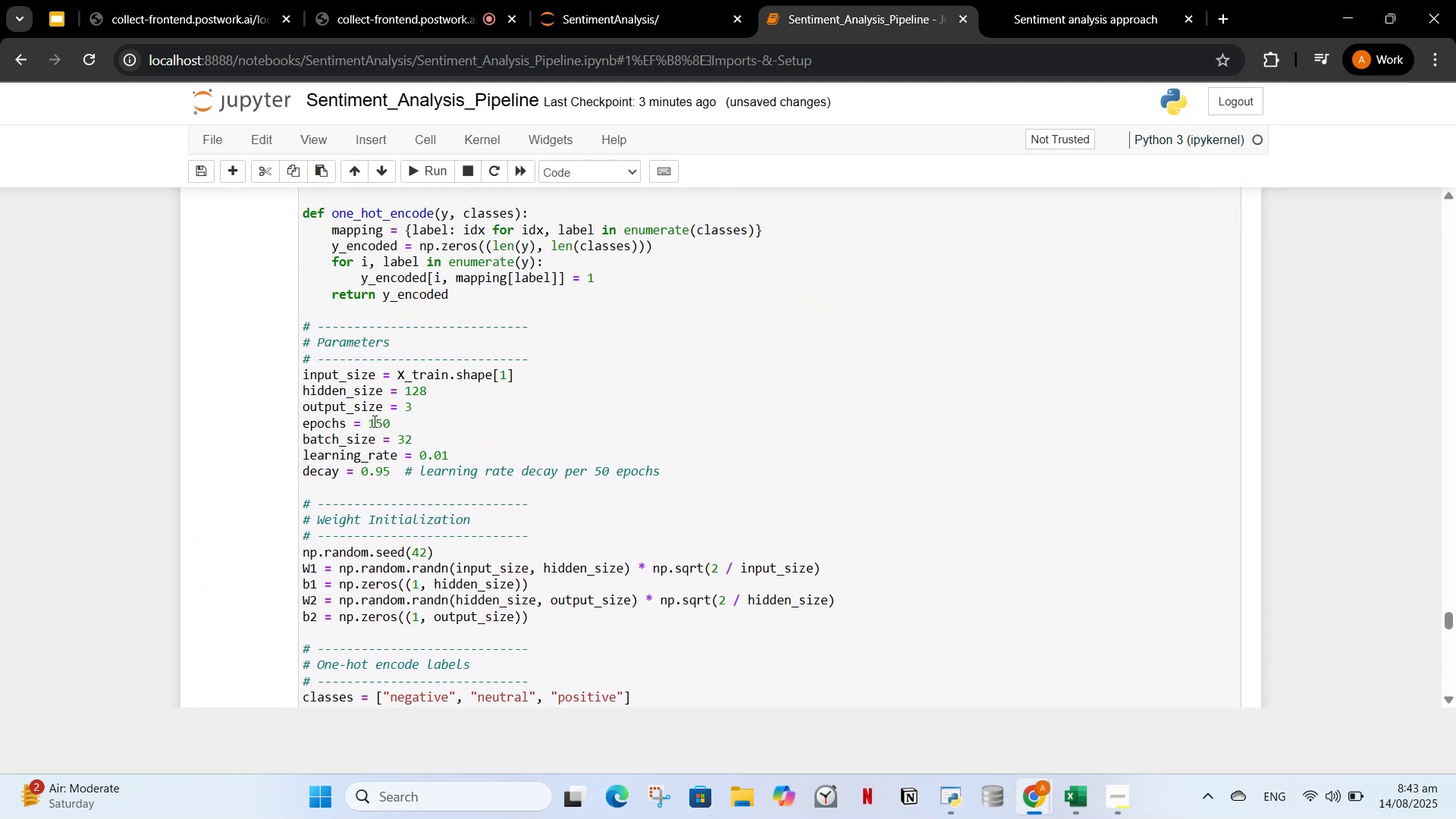 
left_click([379, 426])
 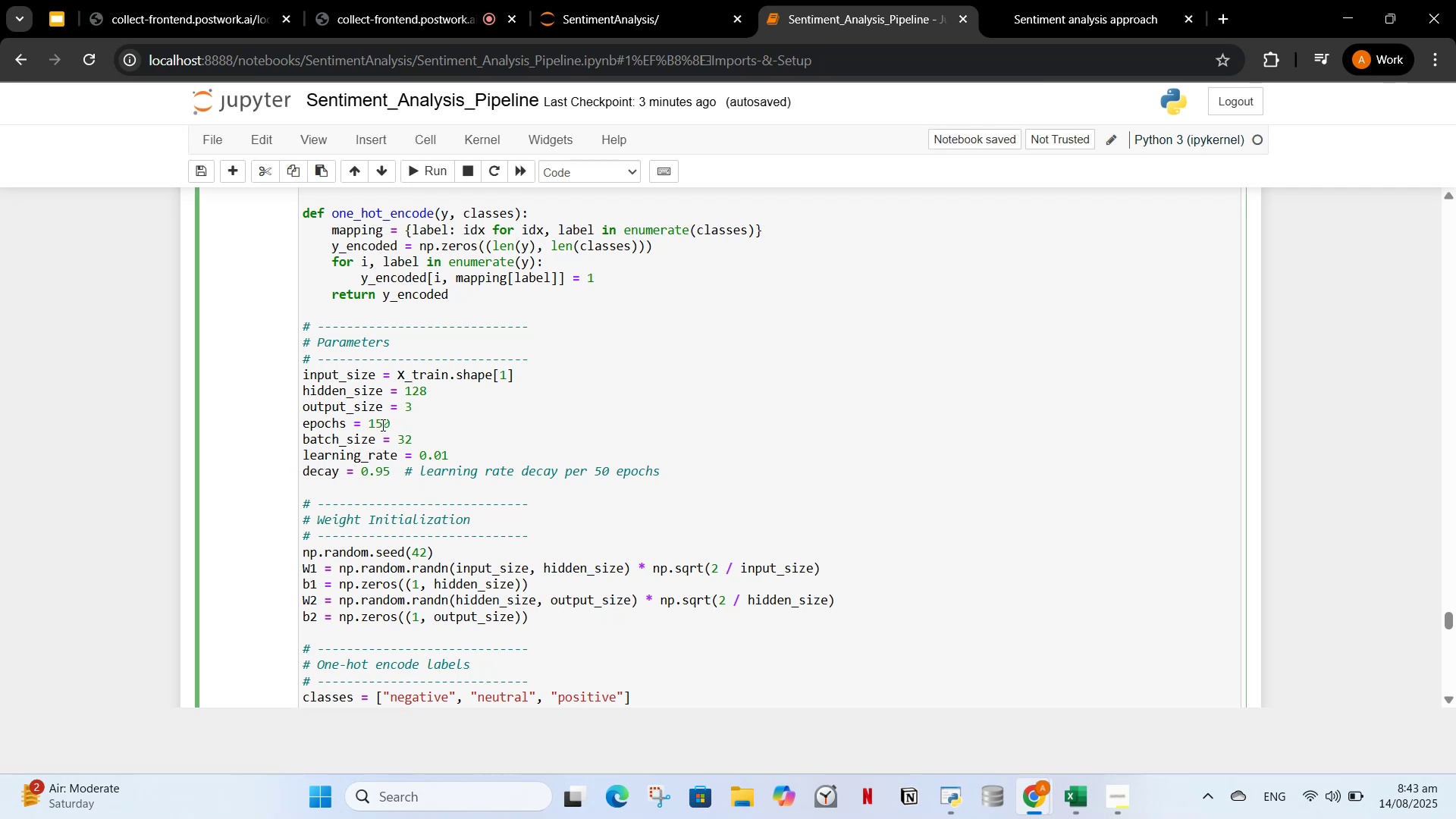 
key(Backspace)
key(Backspace)
type(20)
 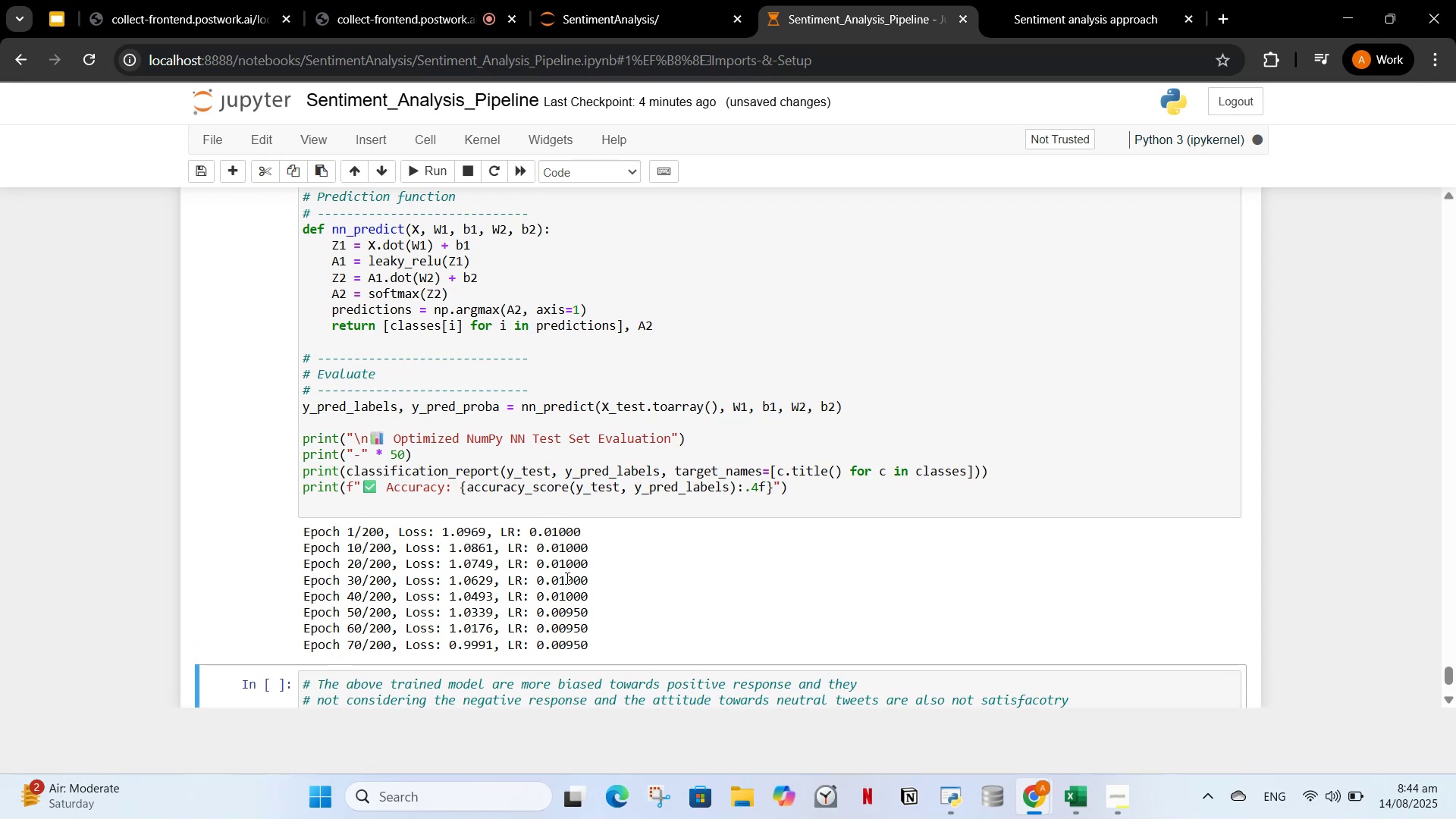 
wait(37.61)
 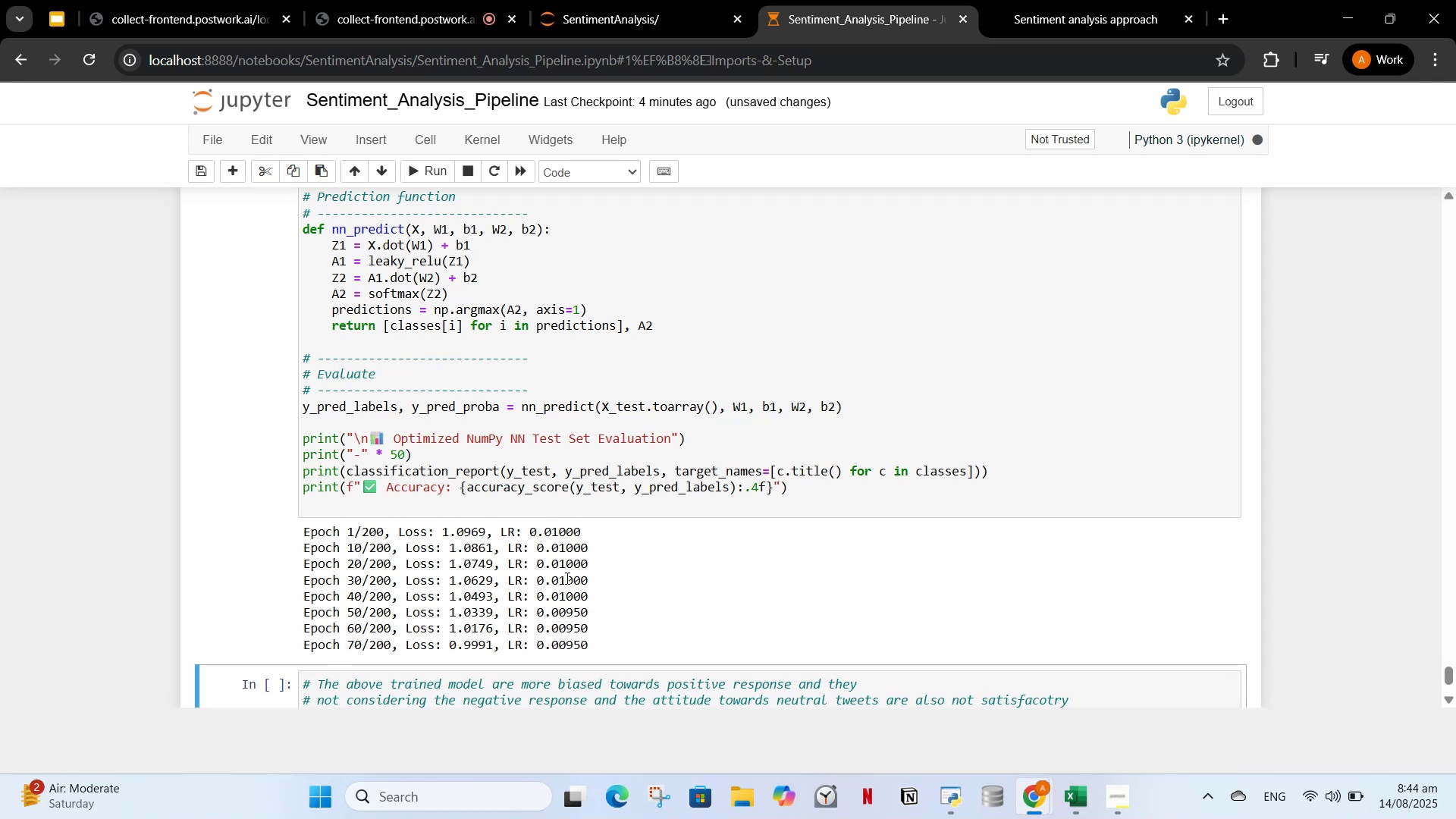 
scroll: coordinate [659, 448], scroll_direction: down, amount: 1.0
 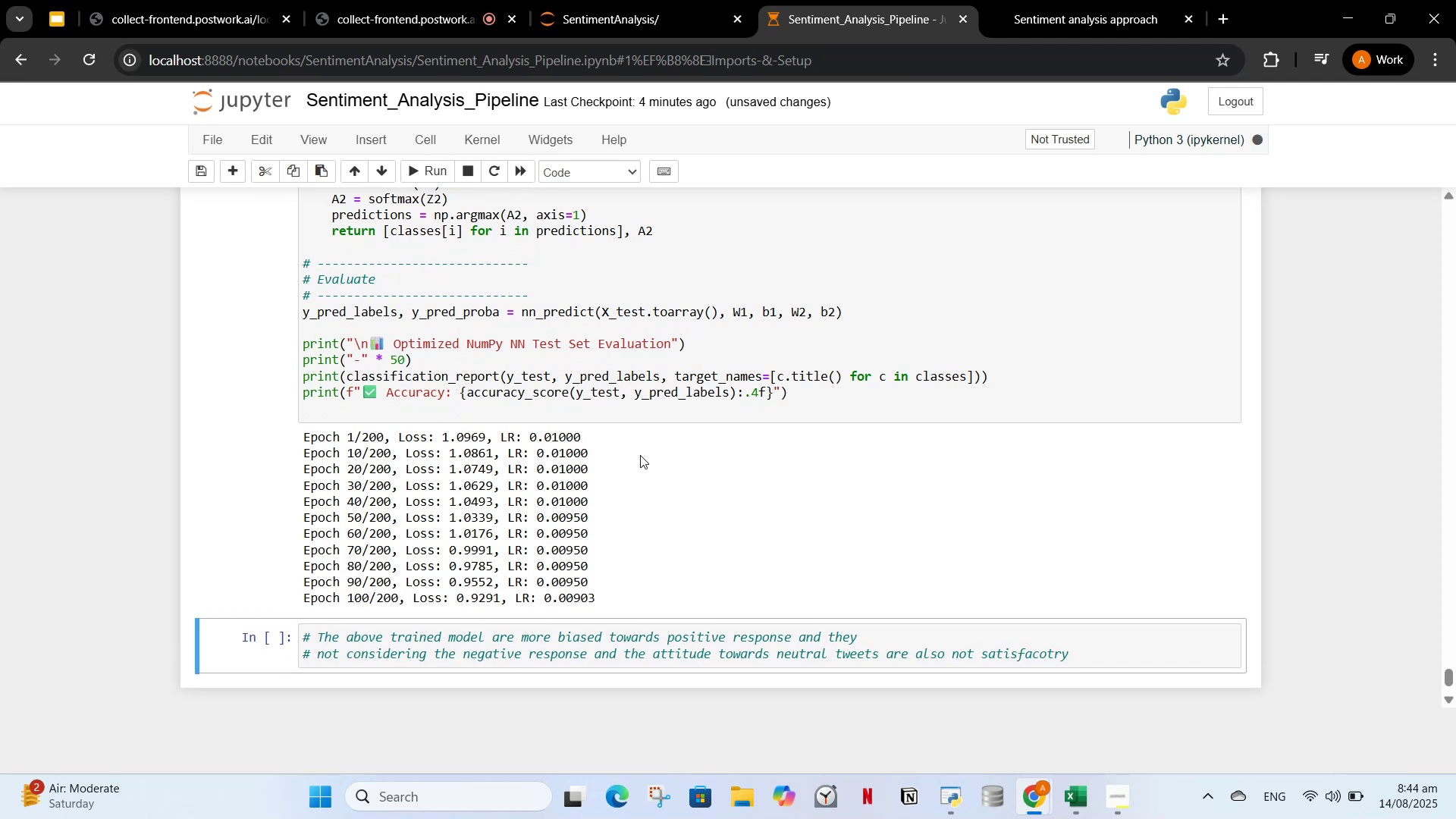 
wait(6.66)
 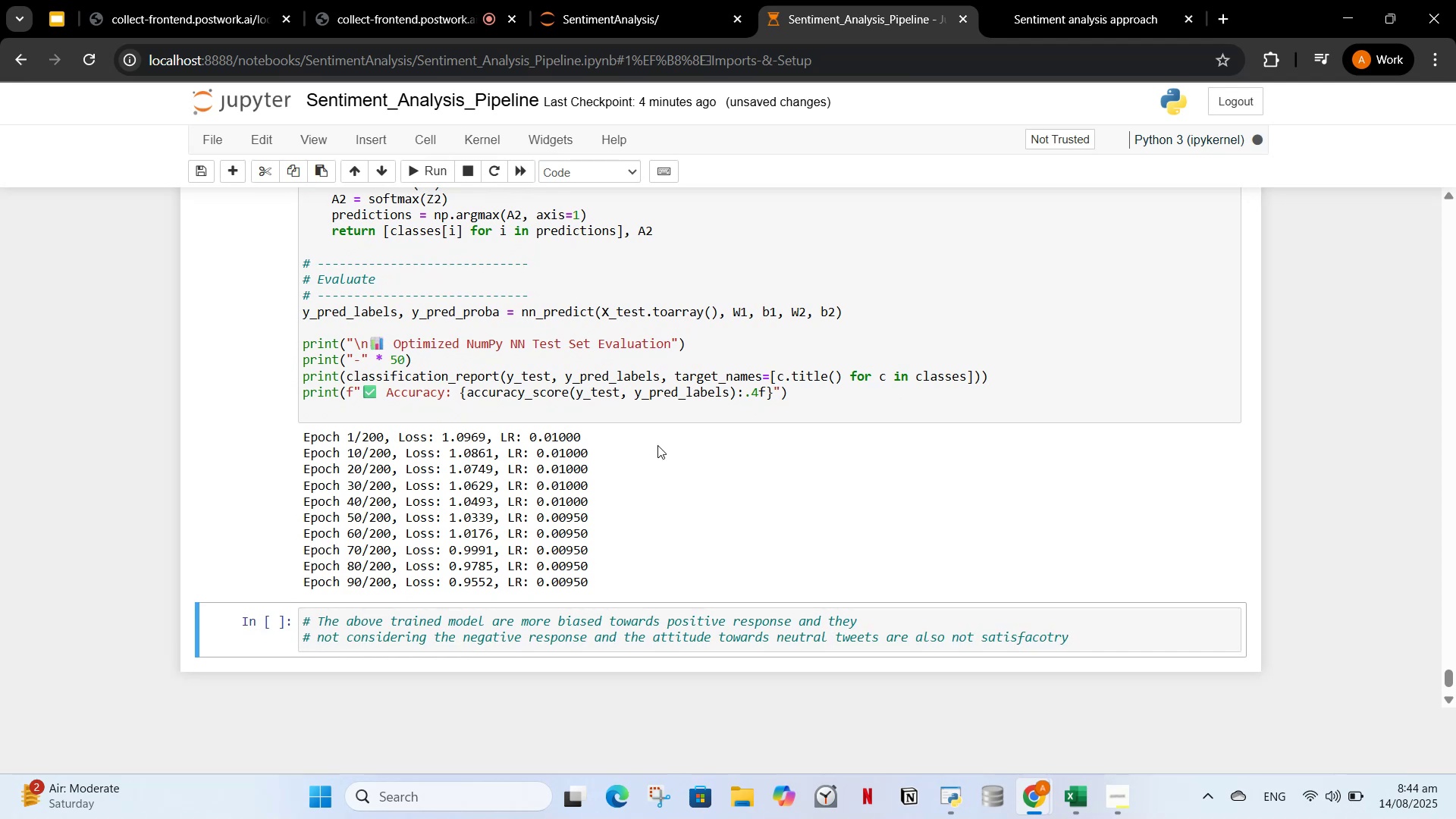 
left_click([433, 3])
 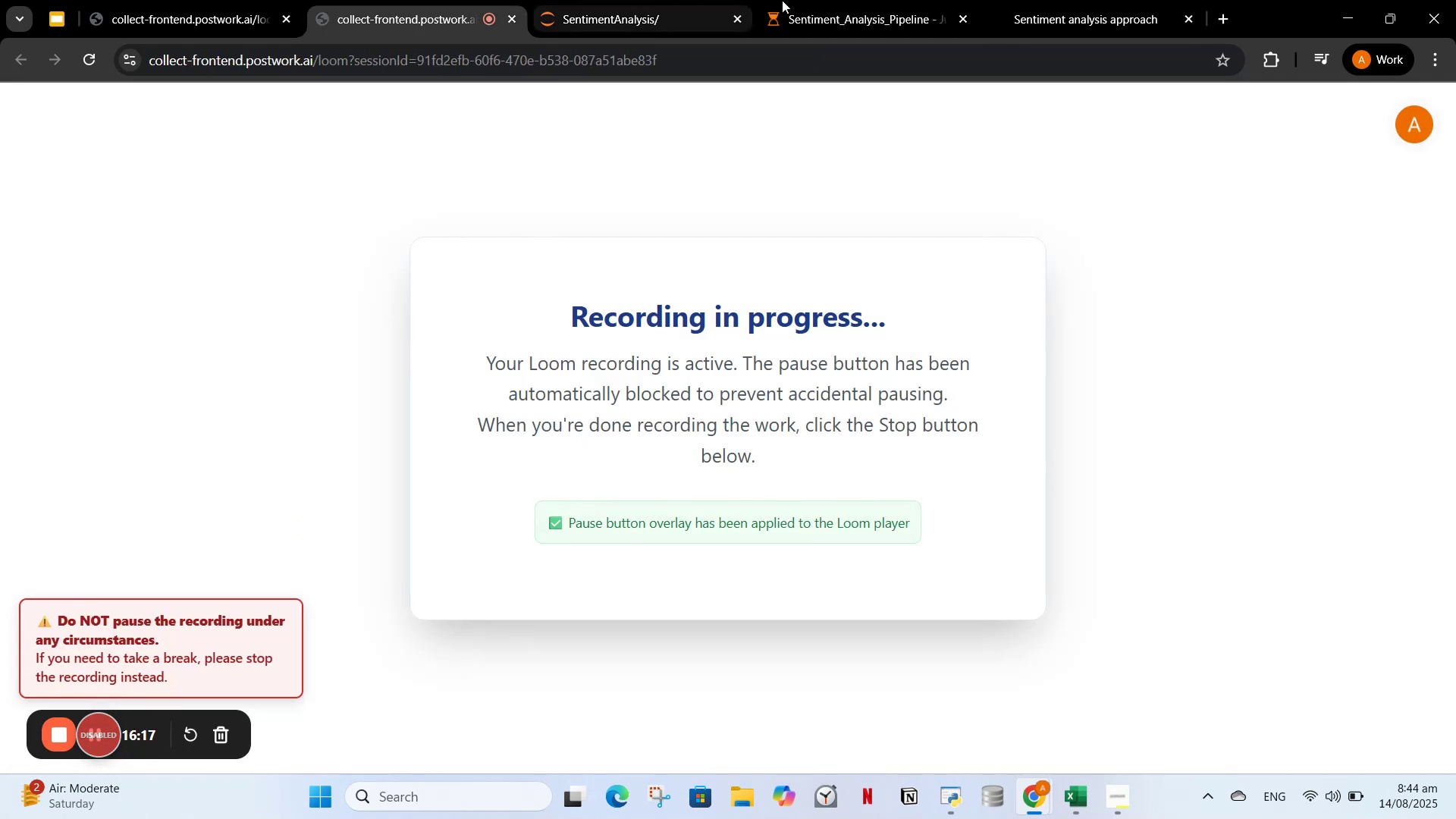 
left_click([830, 0])
 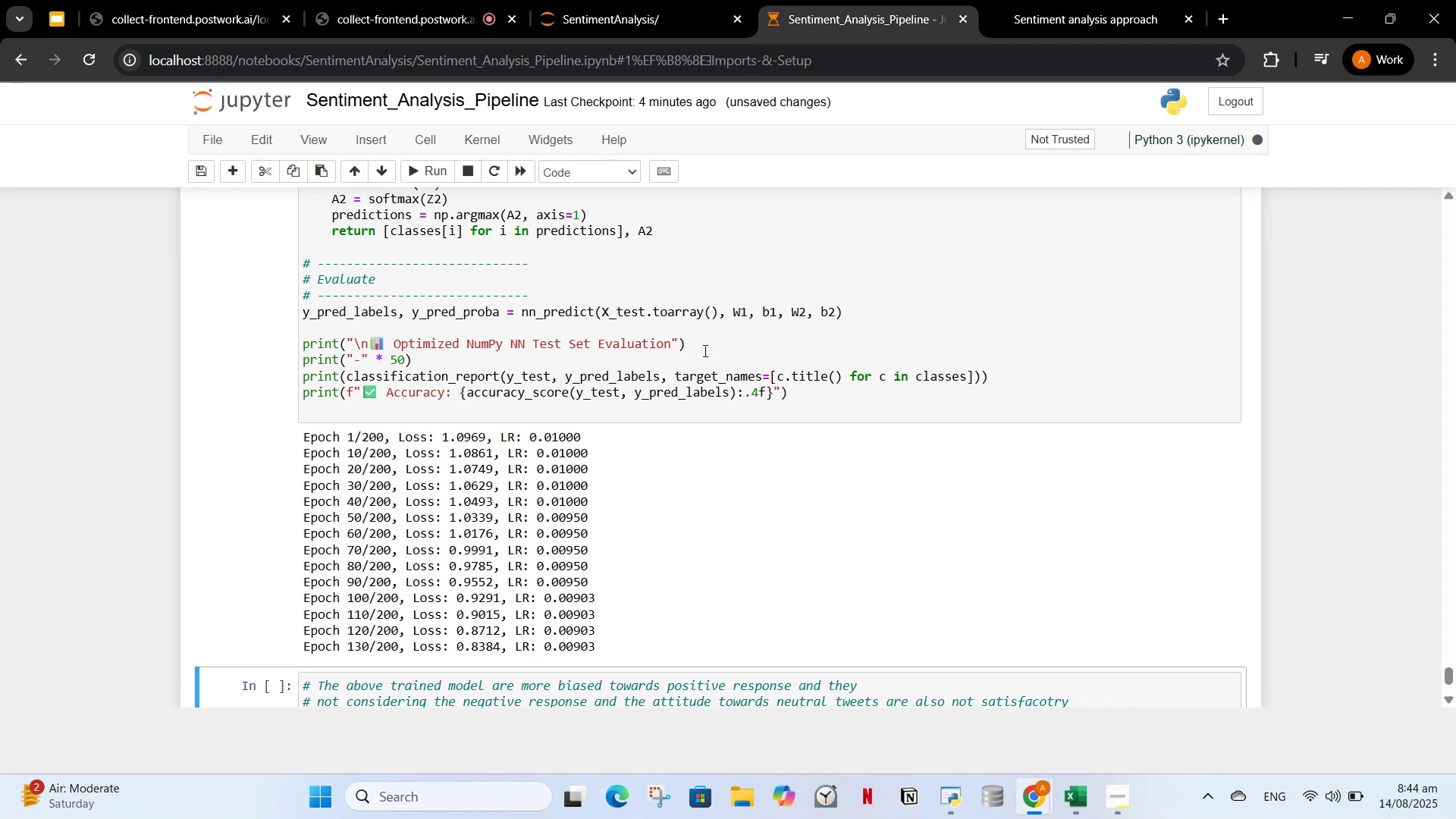 
wait(13.62)
 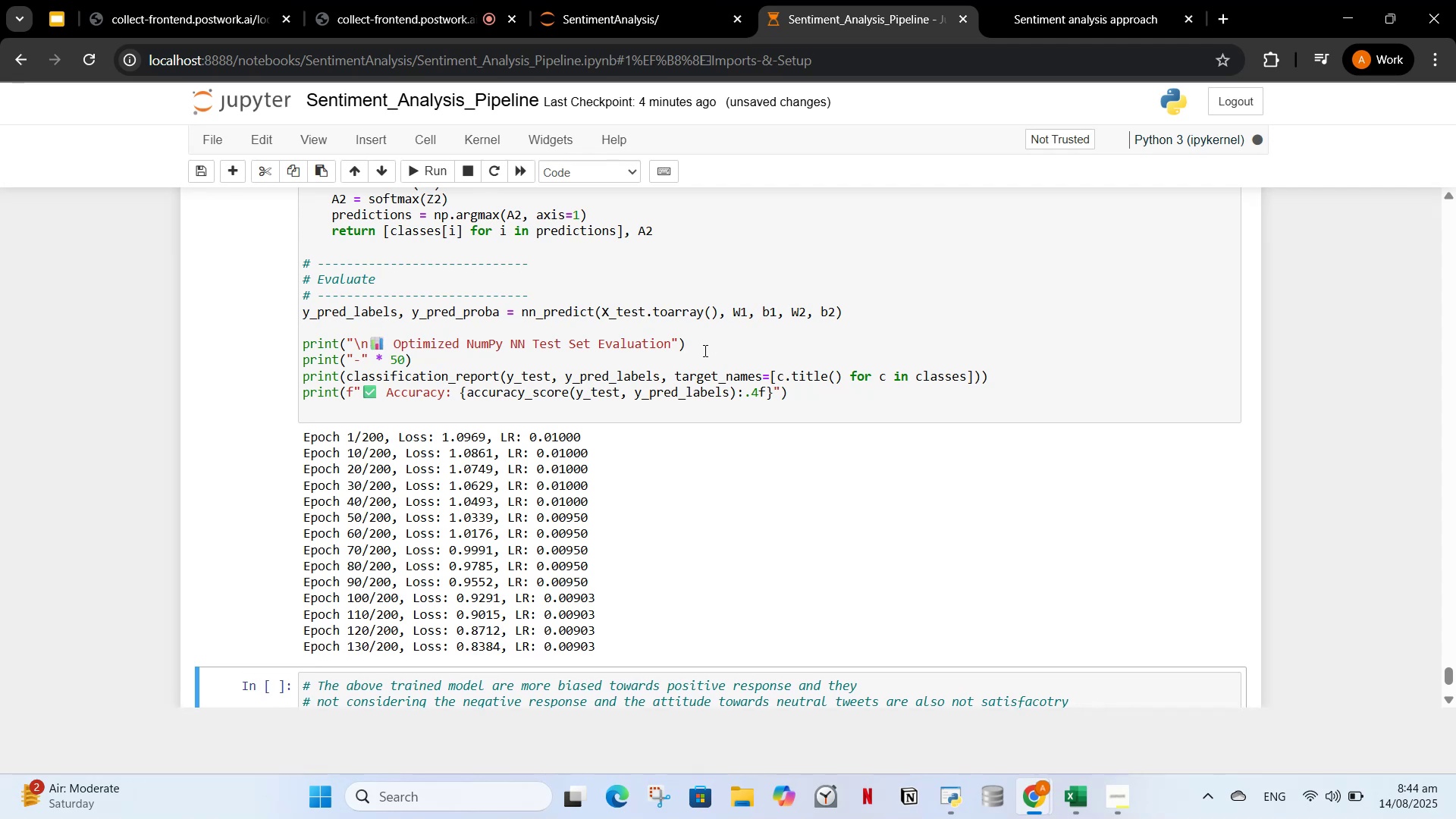 
scroll: coordinate [698, 413], scroll_direction: down, amount: 1.0
 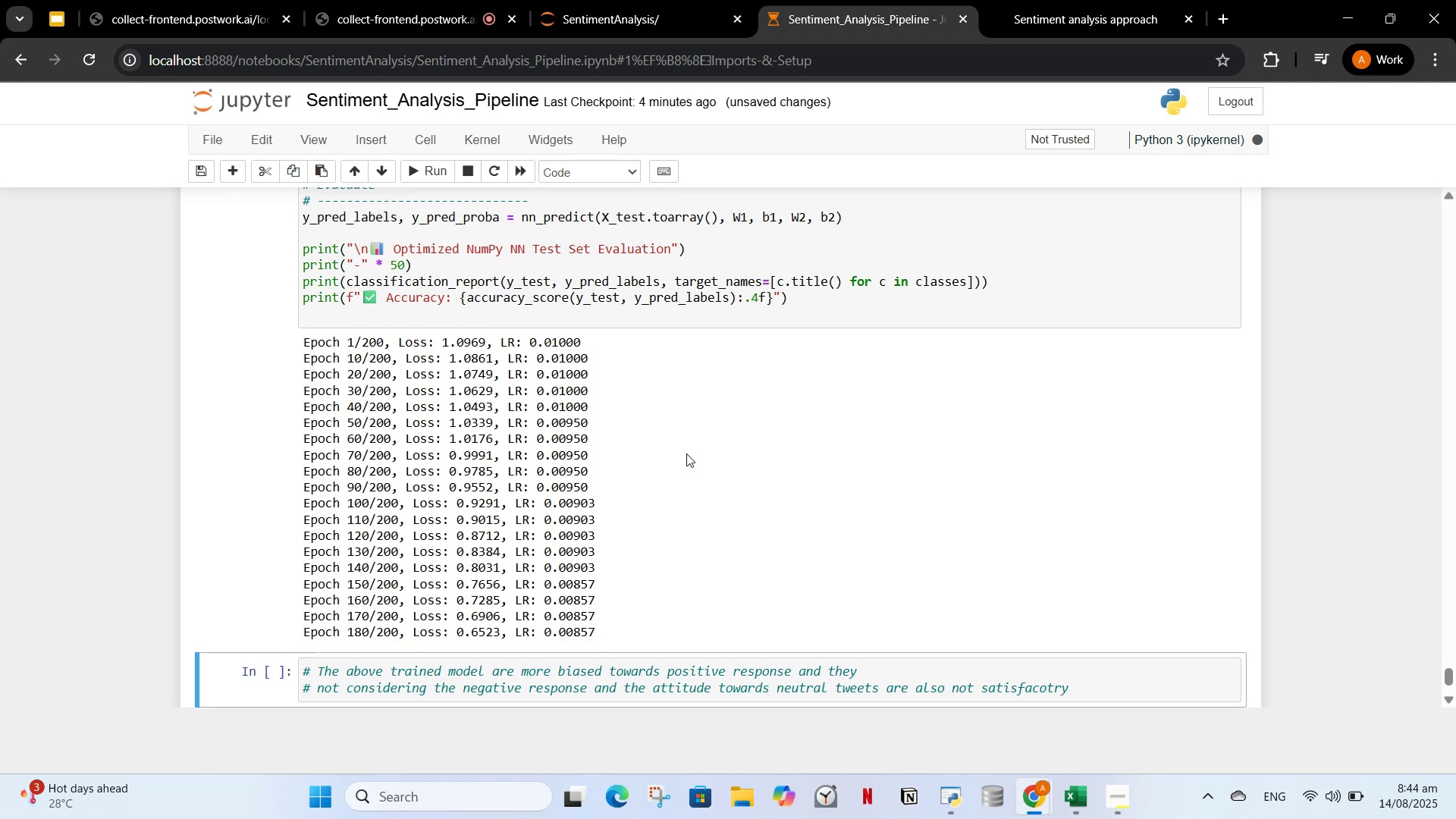 
wait(19.72)
 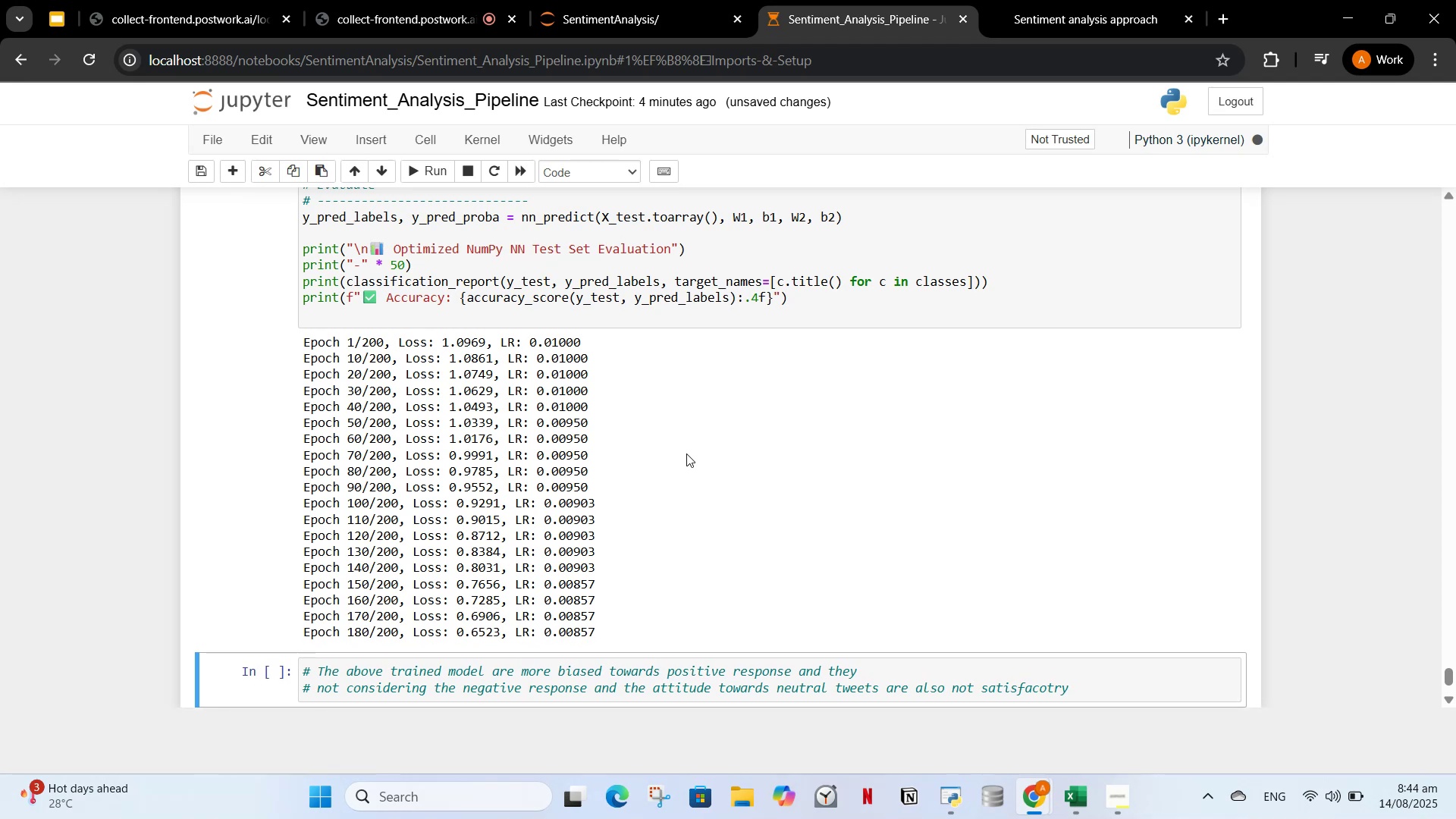 
scroll: coordinate [673, 462], scroll_direction: down, amount: 4.0
 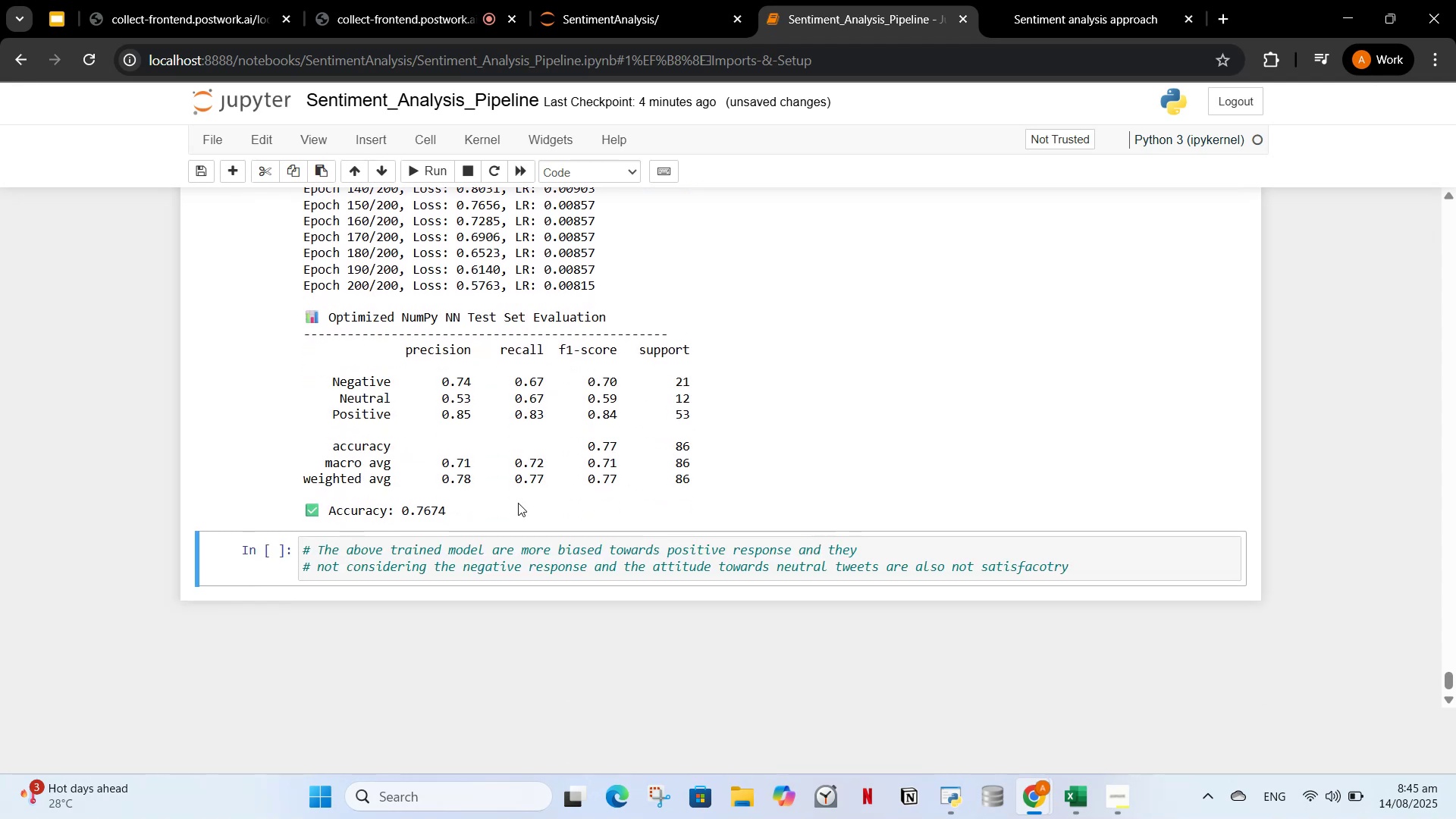 
left_click_drag(start_coordinate=[464, 508], to_coordinate=[297, 315])
 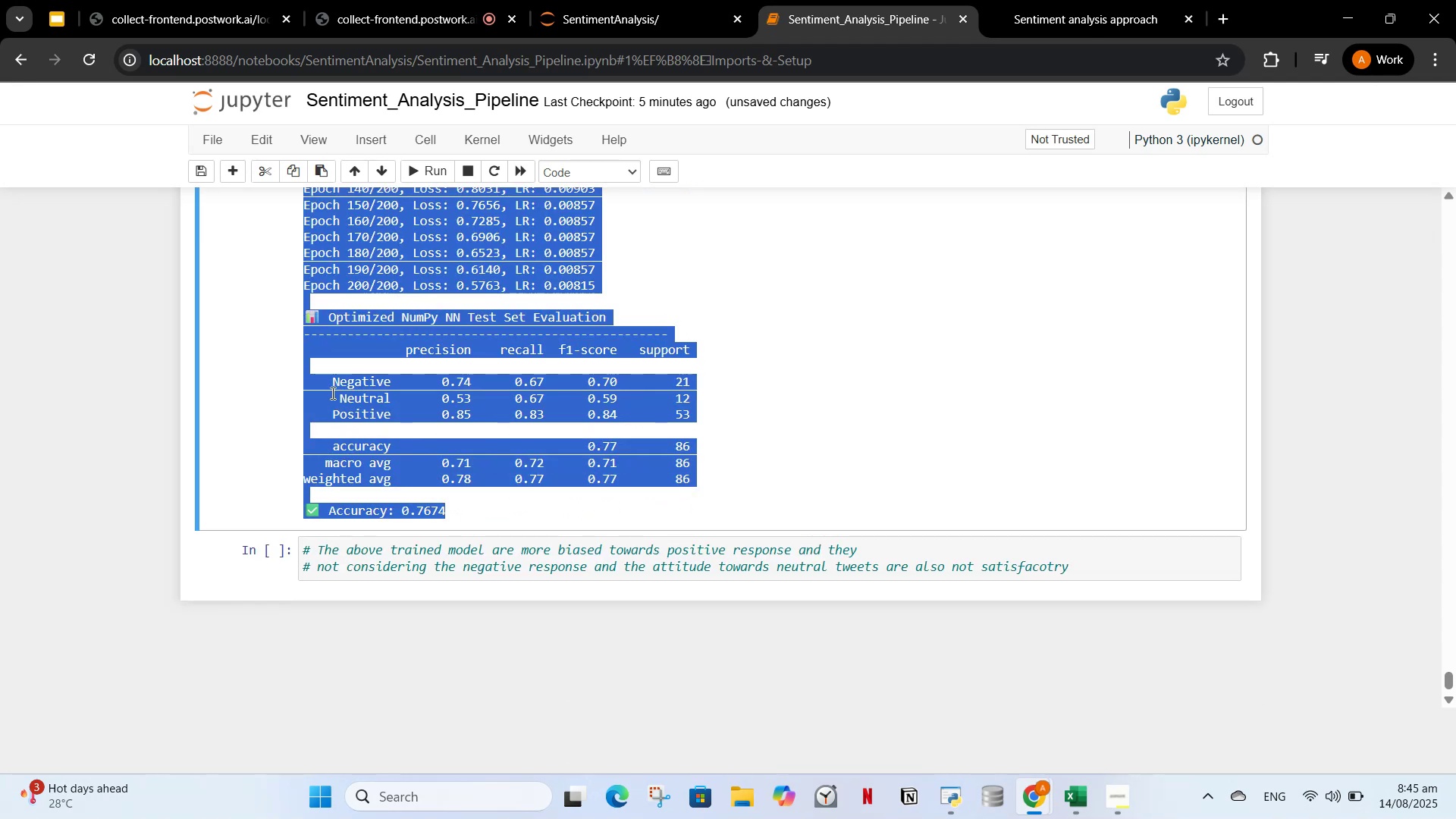 
left_click([331, 393])
 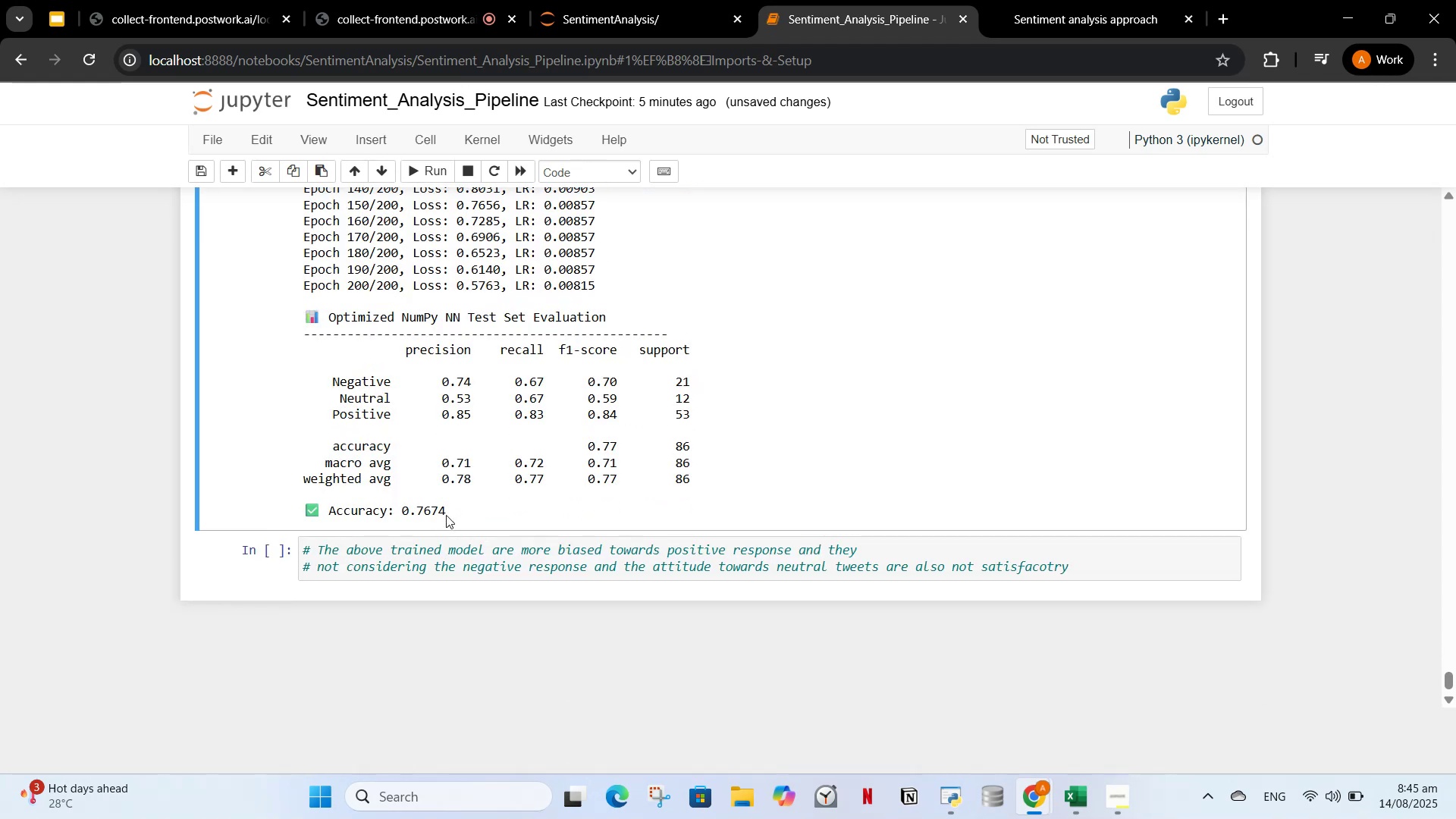 
left_click_drag(start_coordinate=[447, 515], to_coordinate=[308, 315])
 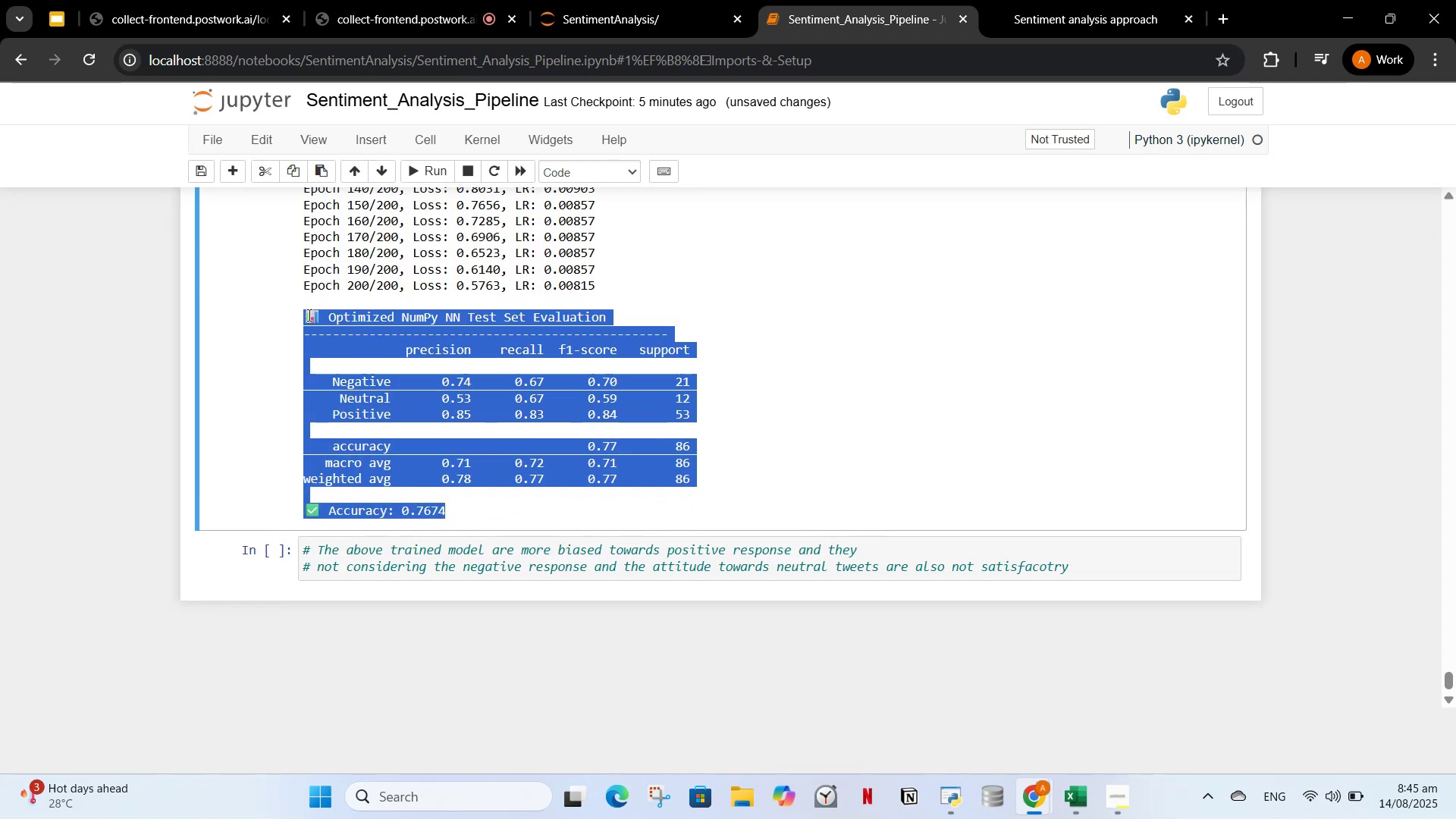 
key(Control+C)
 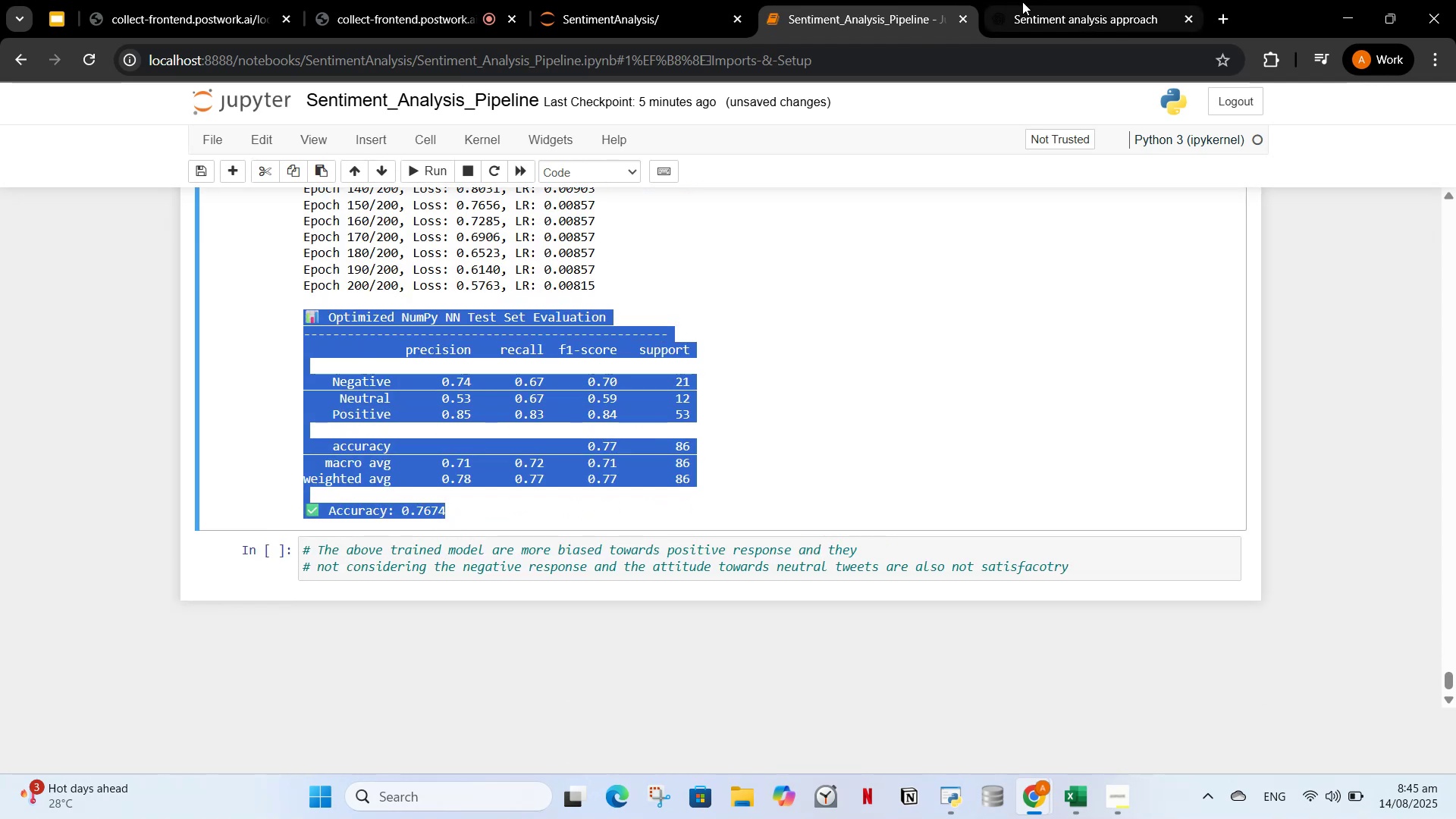 
left_click_drag(start_coordinate=[1043, 13], to_coordinate=[1039, 17])
 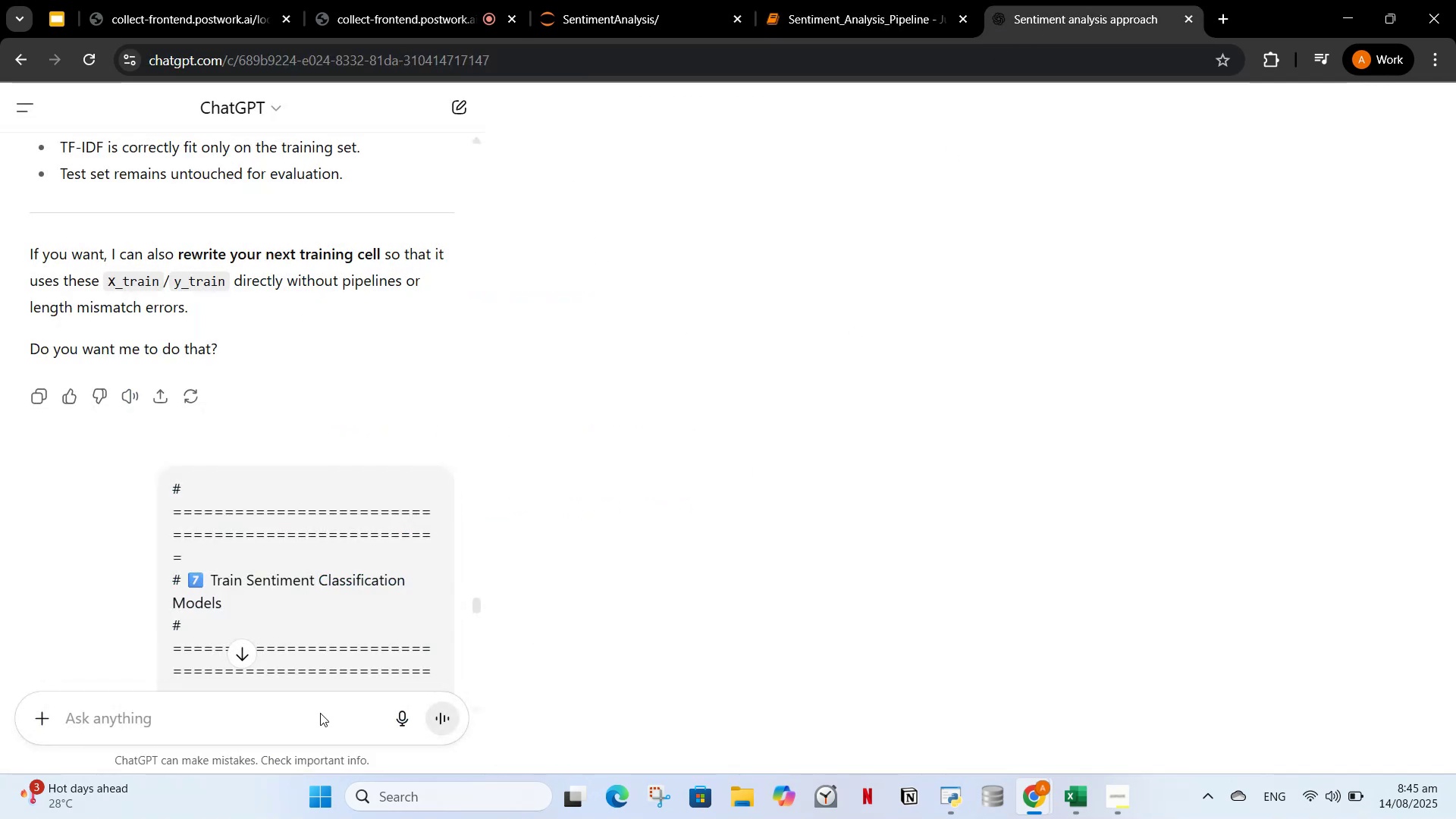 
left_click([320, 713])
 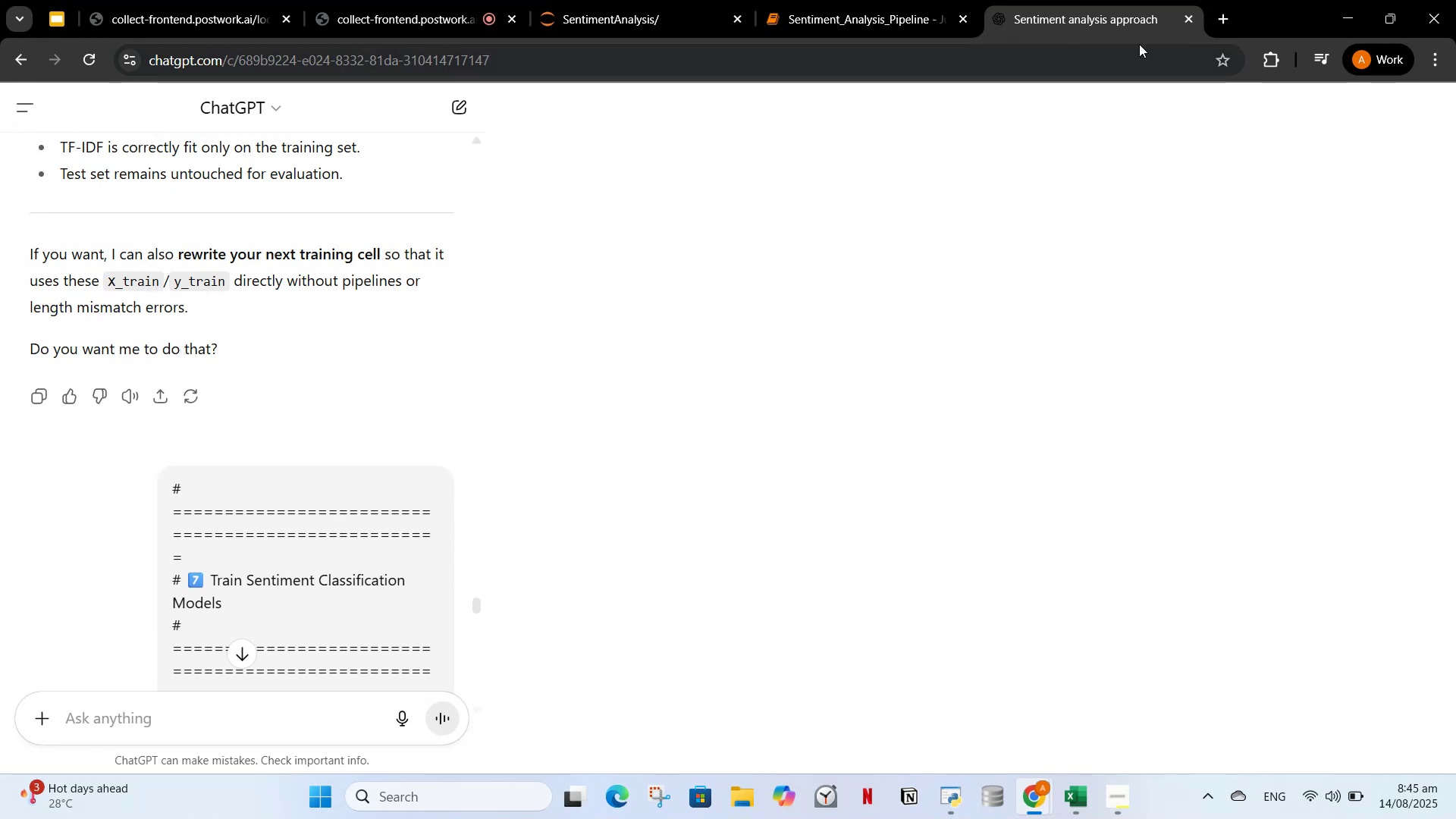 
left_click([1387, 15])
 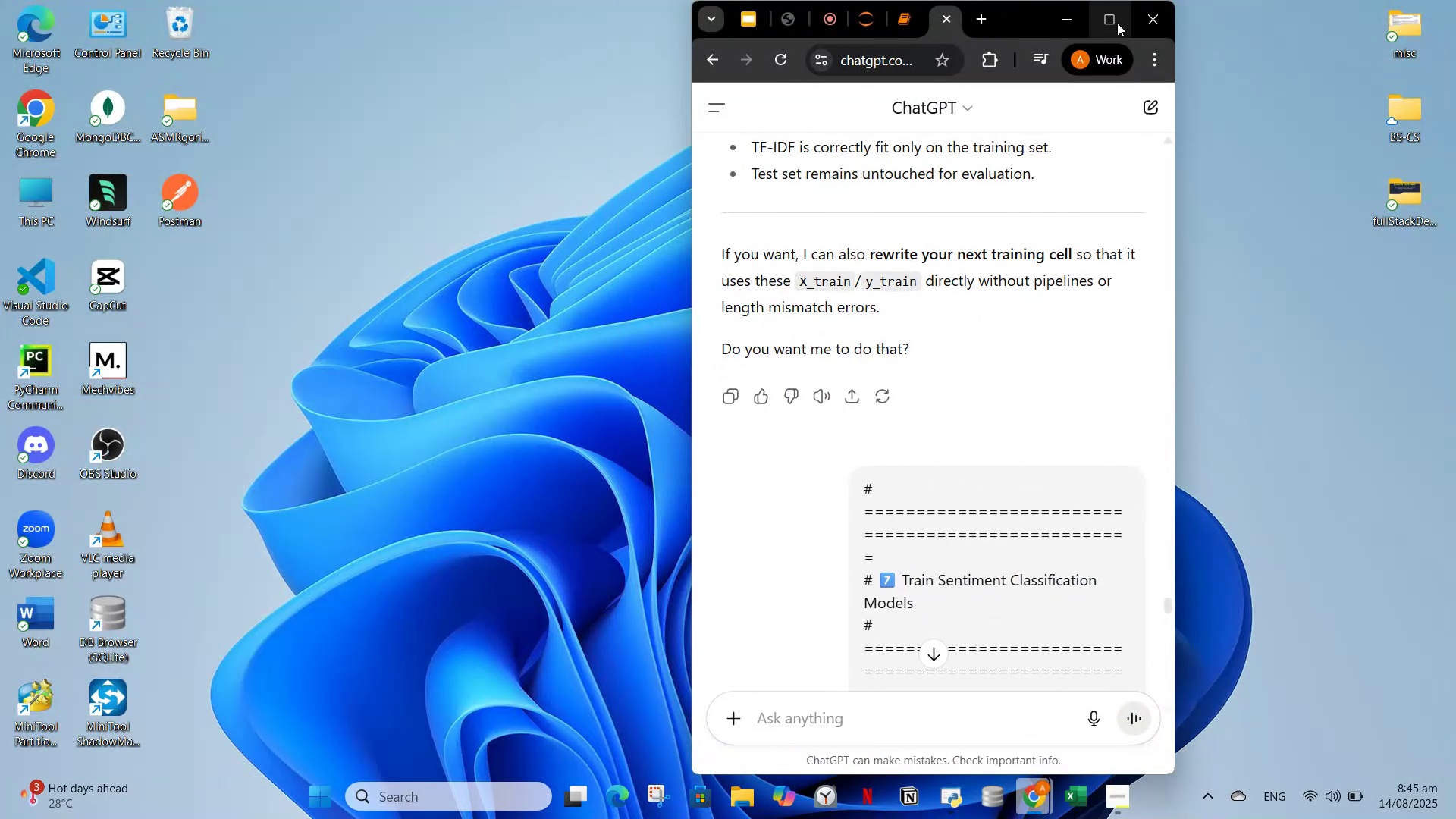 
left_click([1113, 23])
 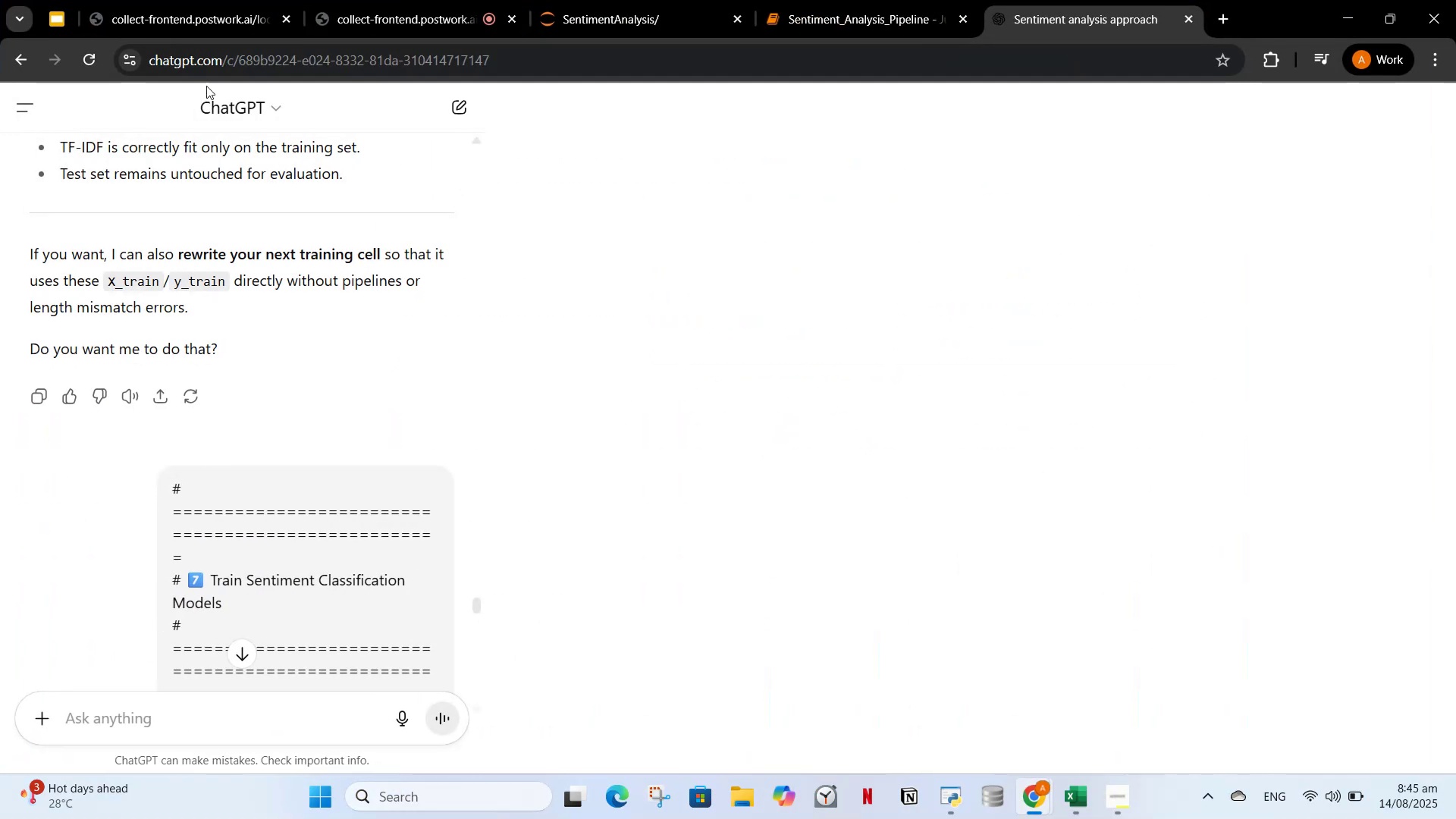 
left_click([224, 58])
 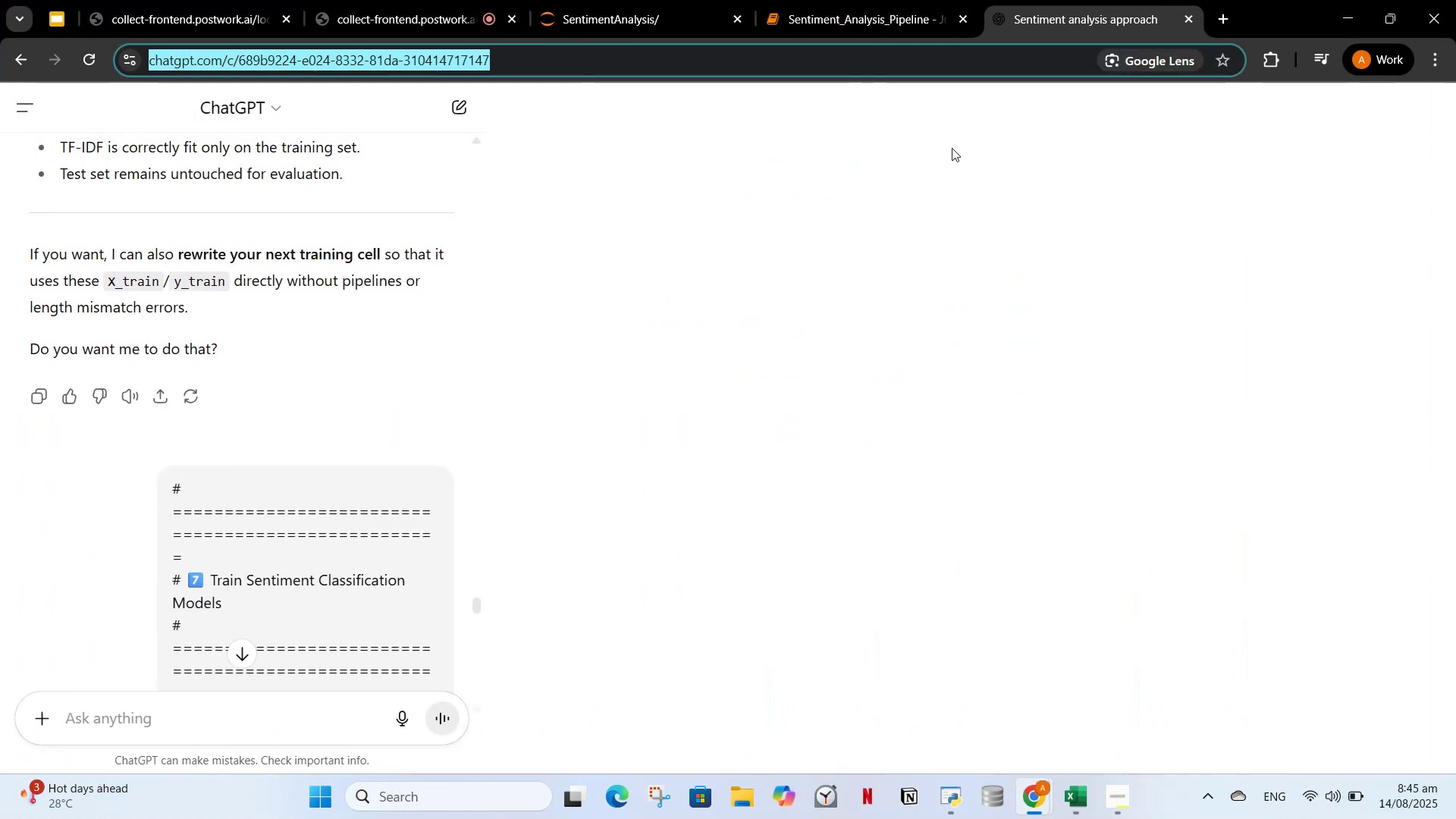 
key(Enter)
 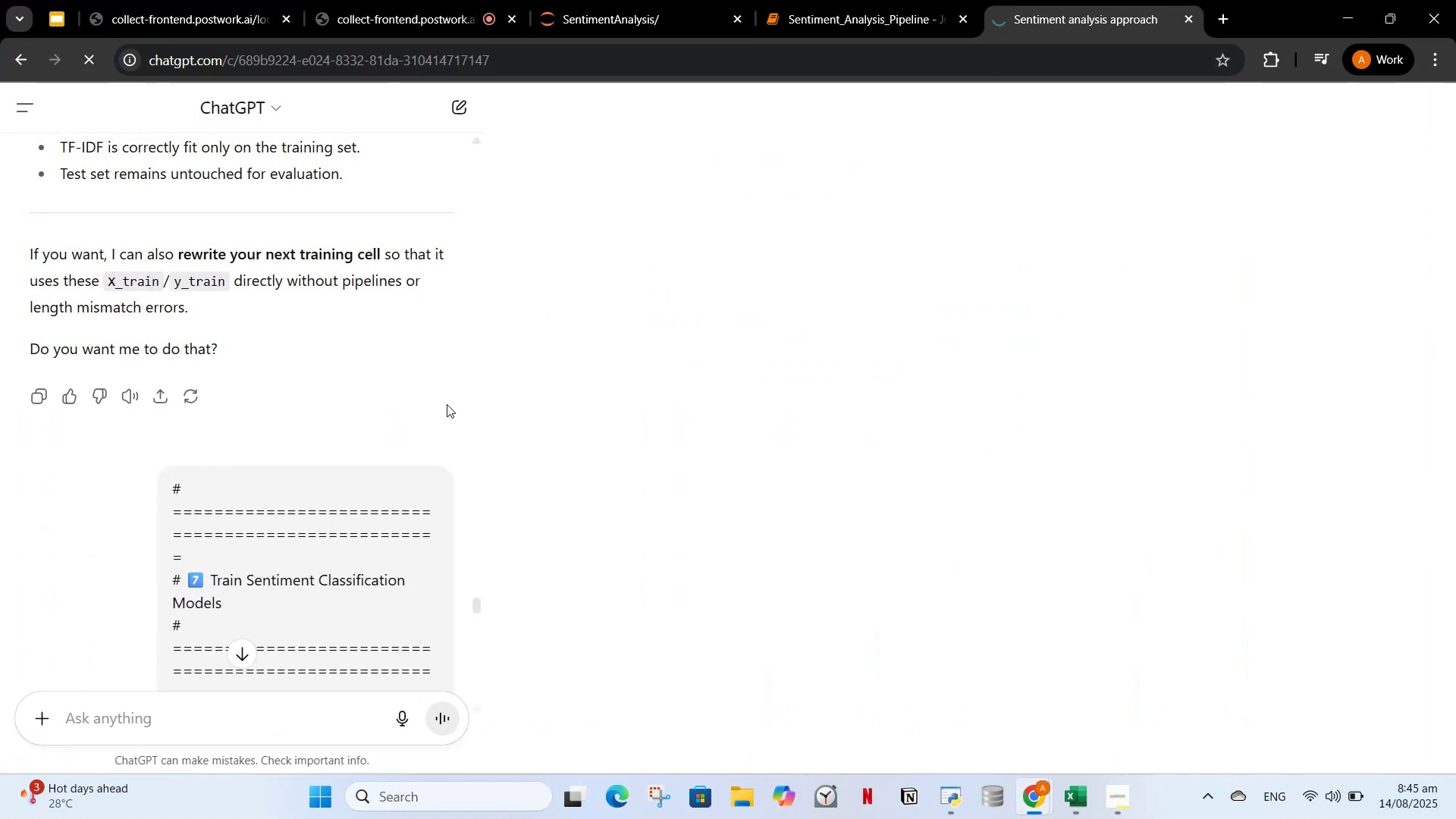 
left_click([194, 725])
 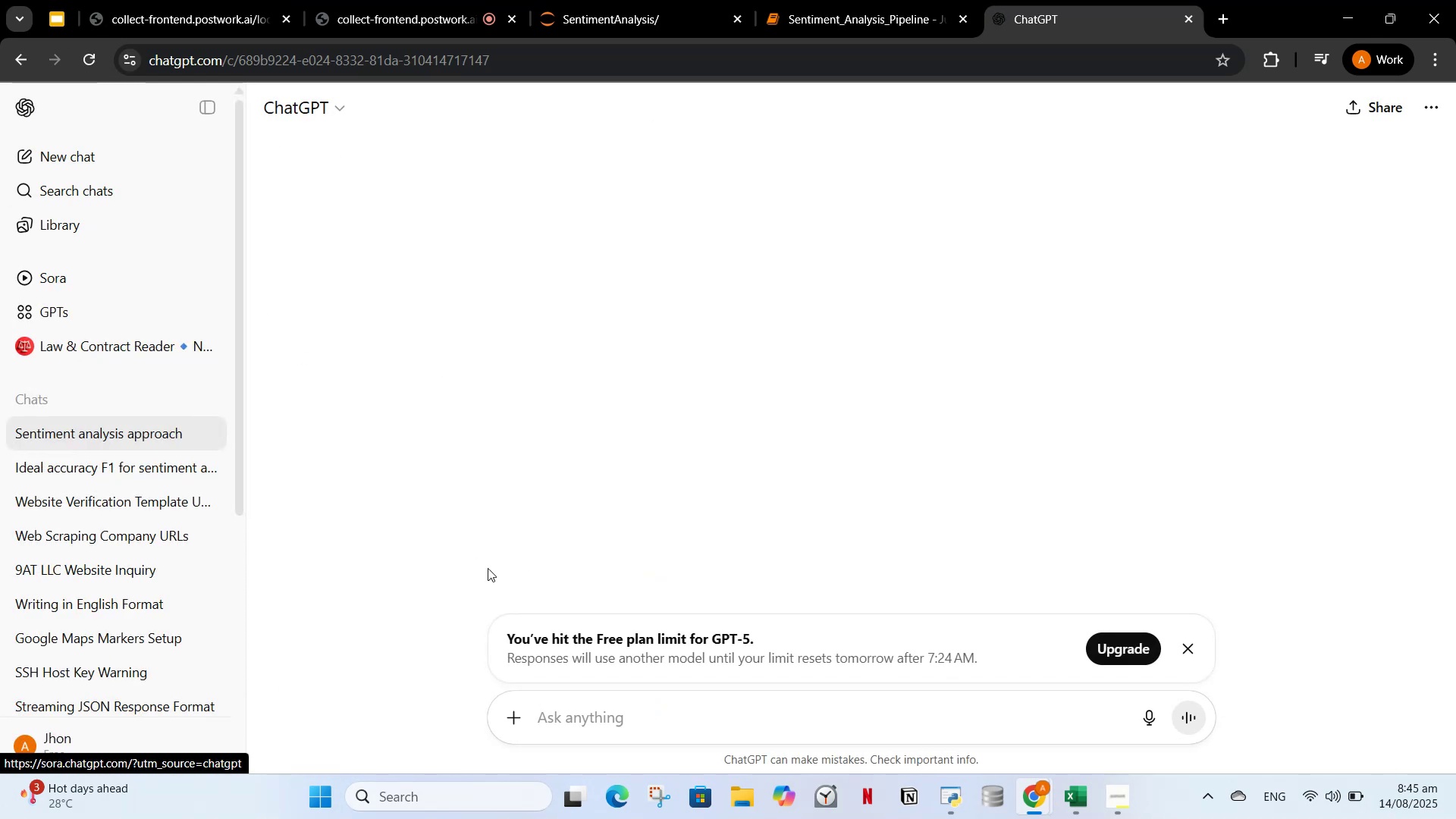 
left_click([1180, 645])
 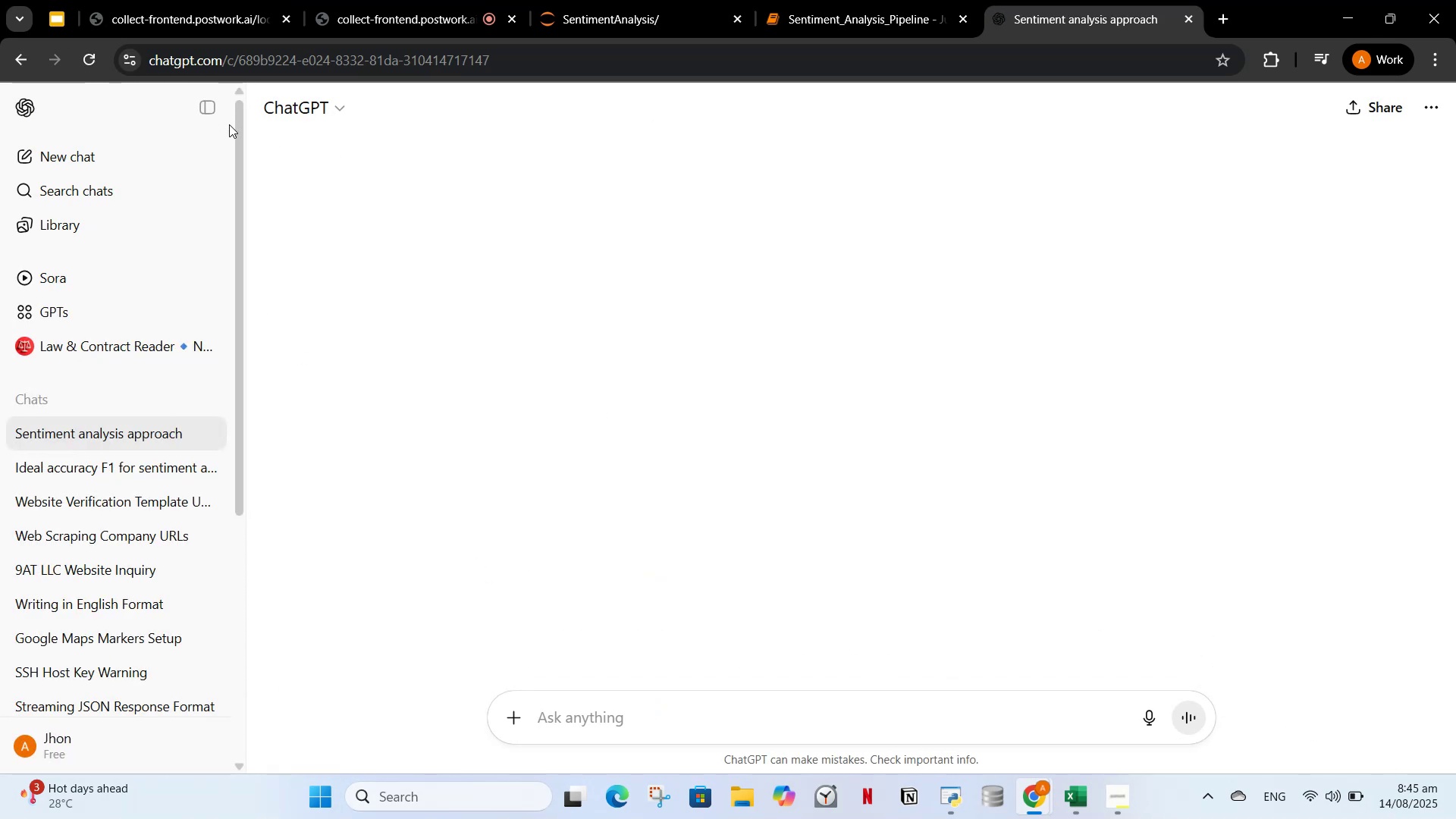 
left_click([213, 111])
 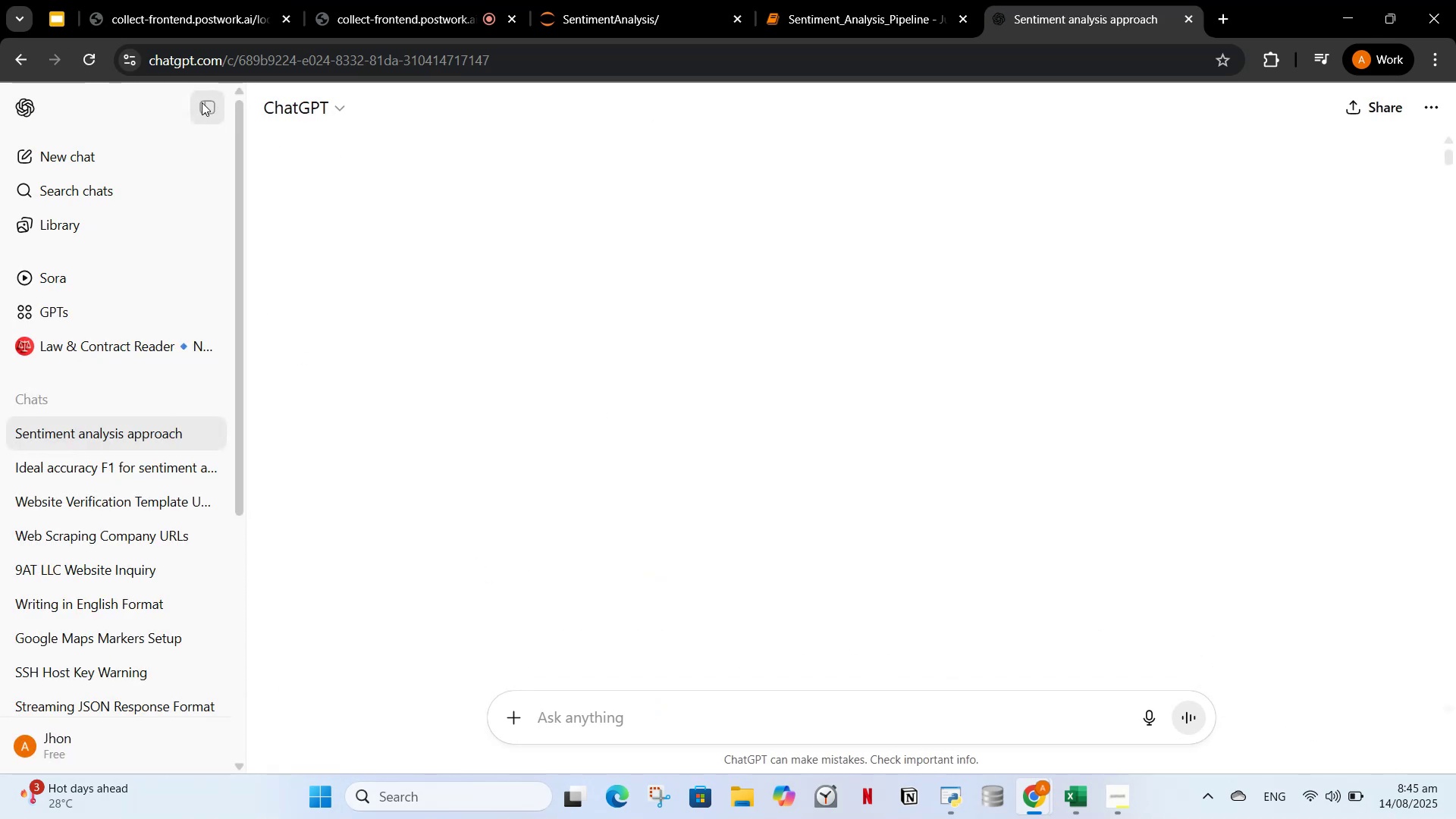 
left_click([201, 102])
 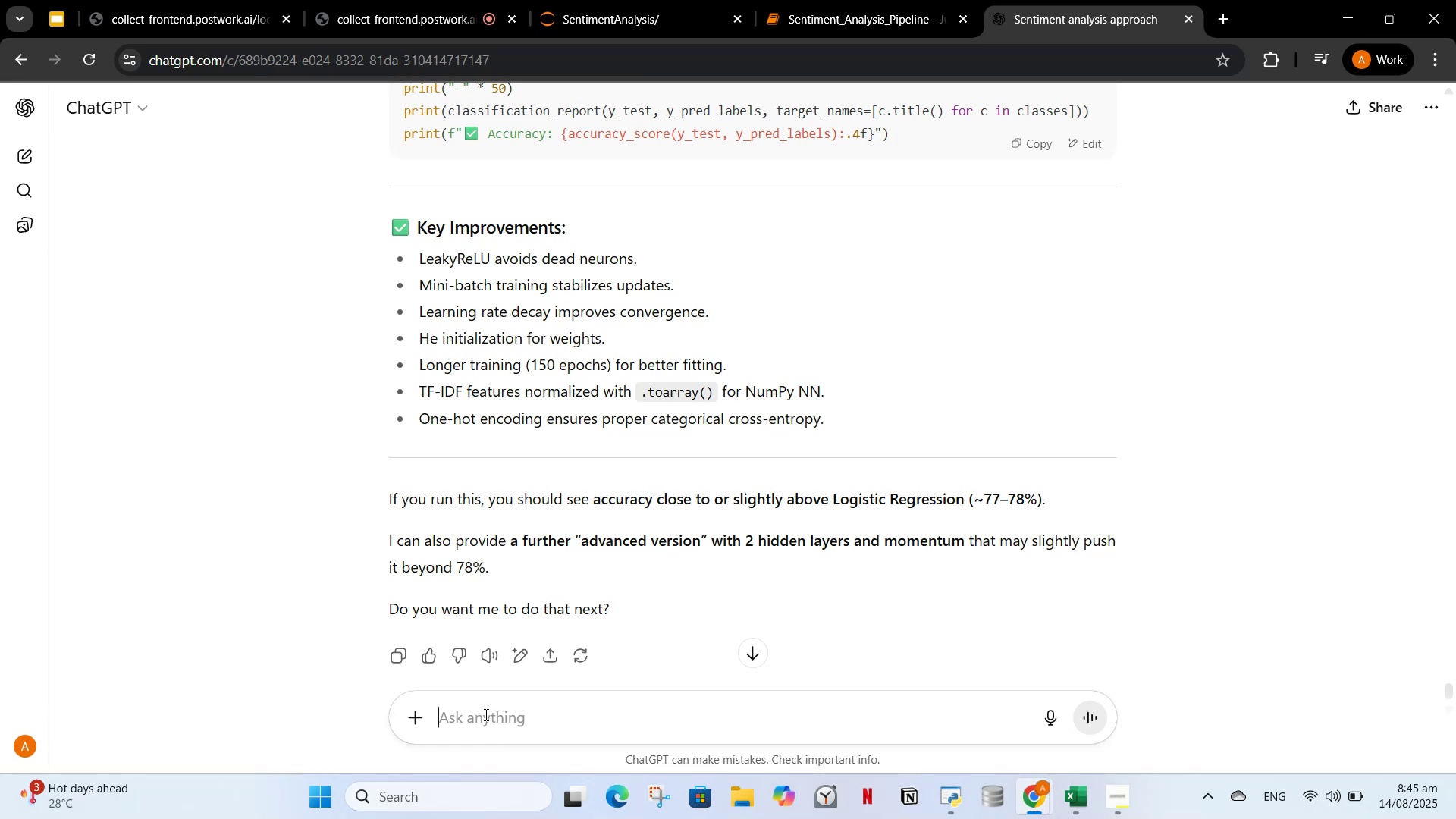 
key(Control+V)
 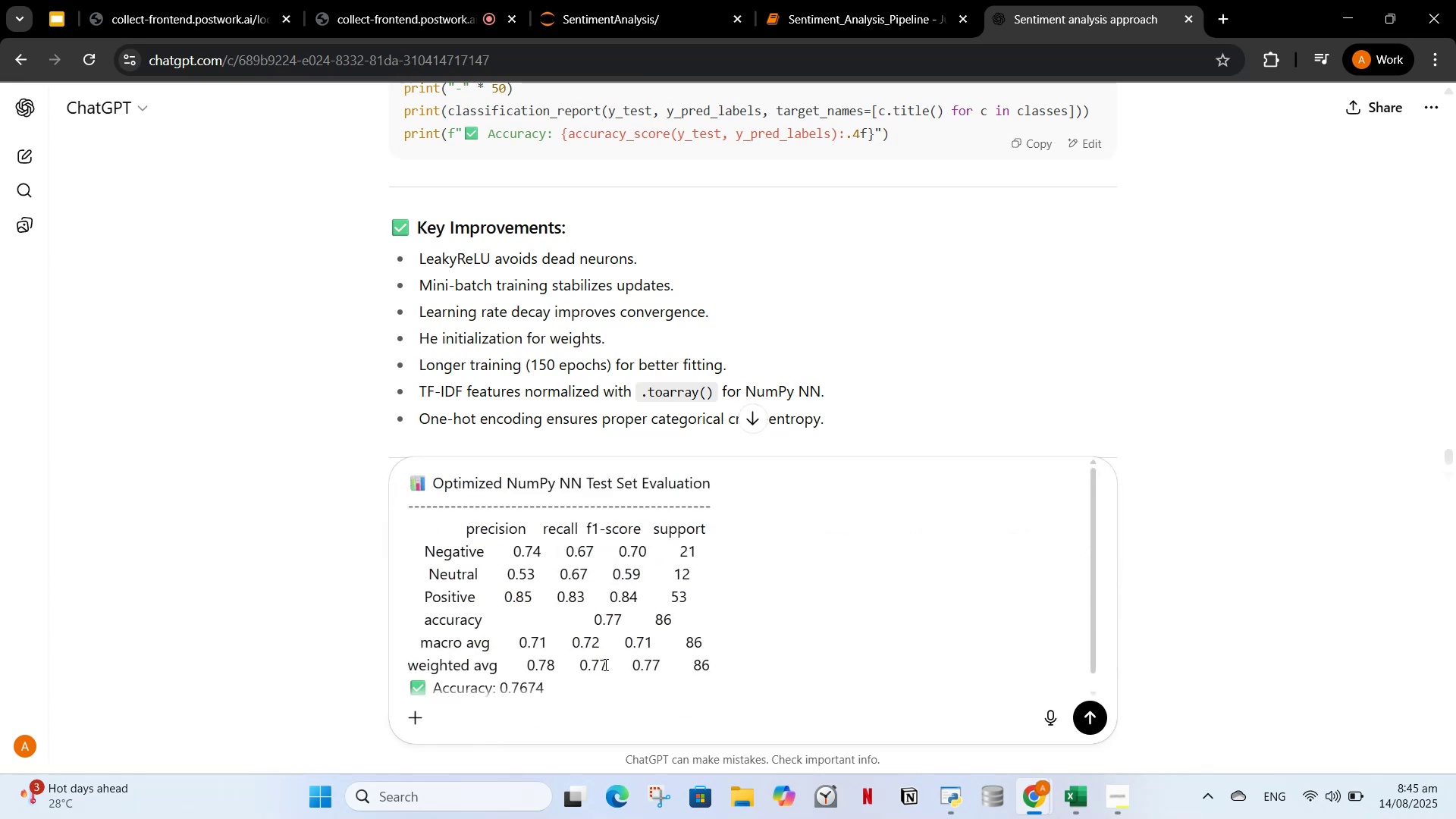 
type( compae)
key(Backspace)
type(re this accuraccy with logisticand naive bayes is it good ?)
 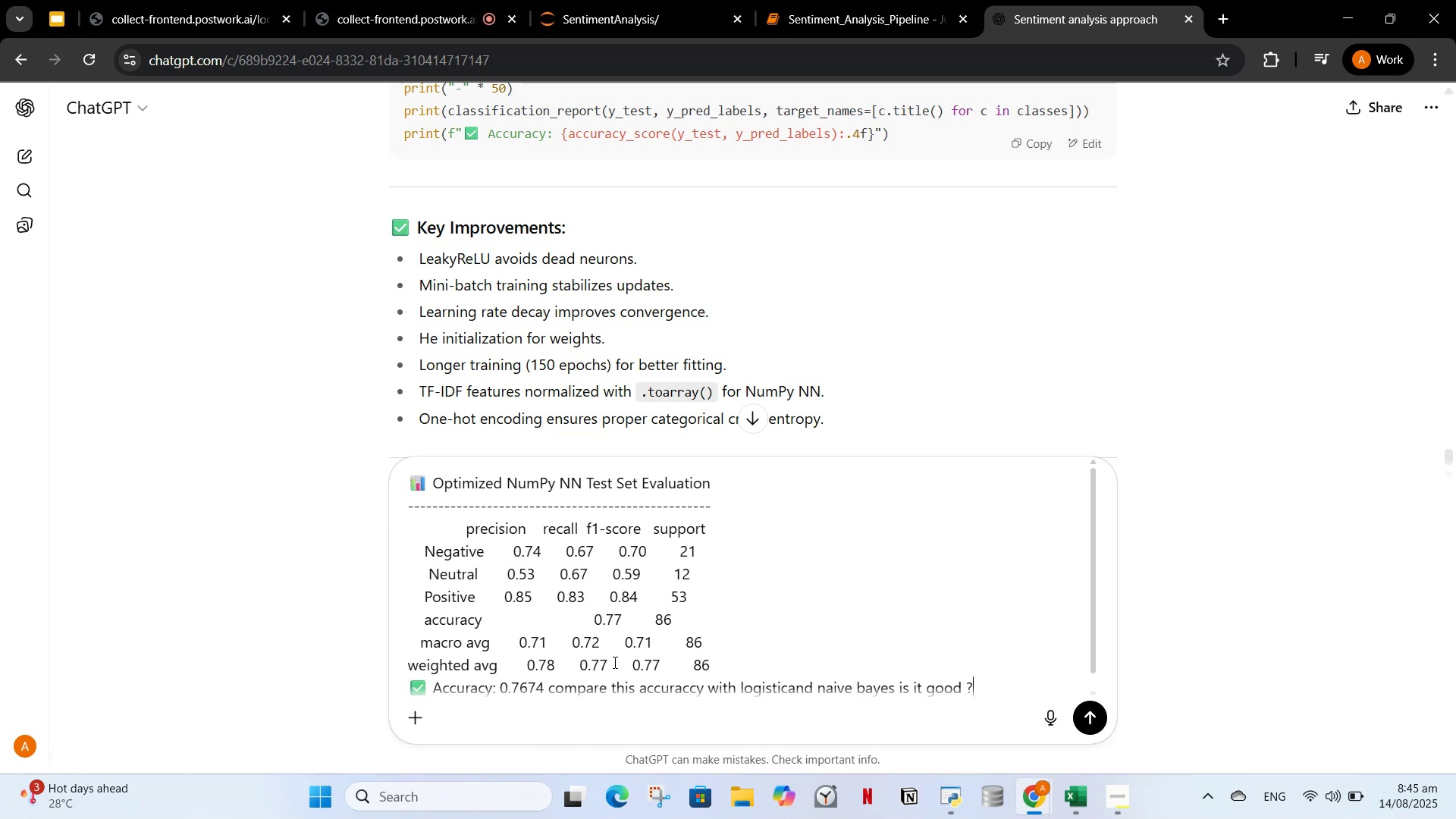 
key(Enter)
 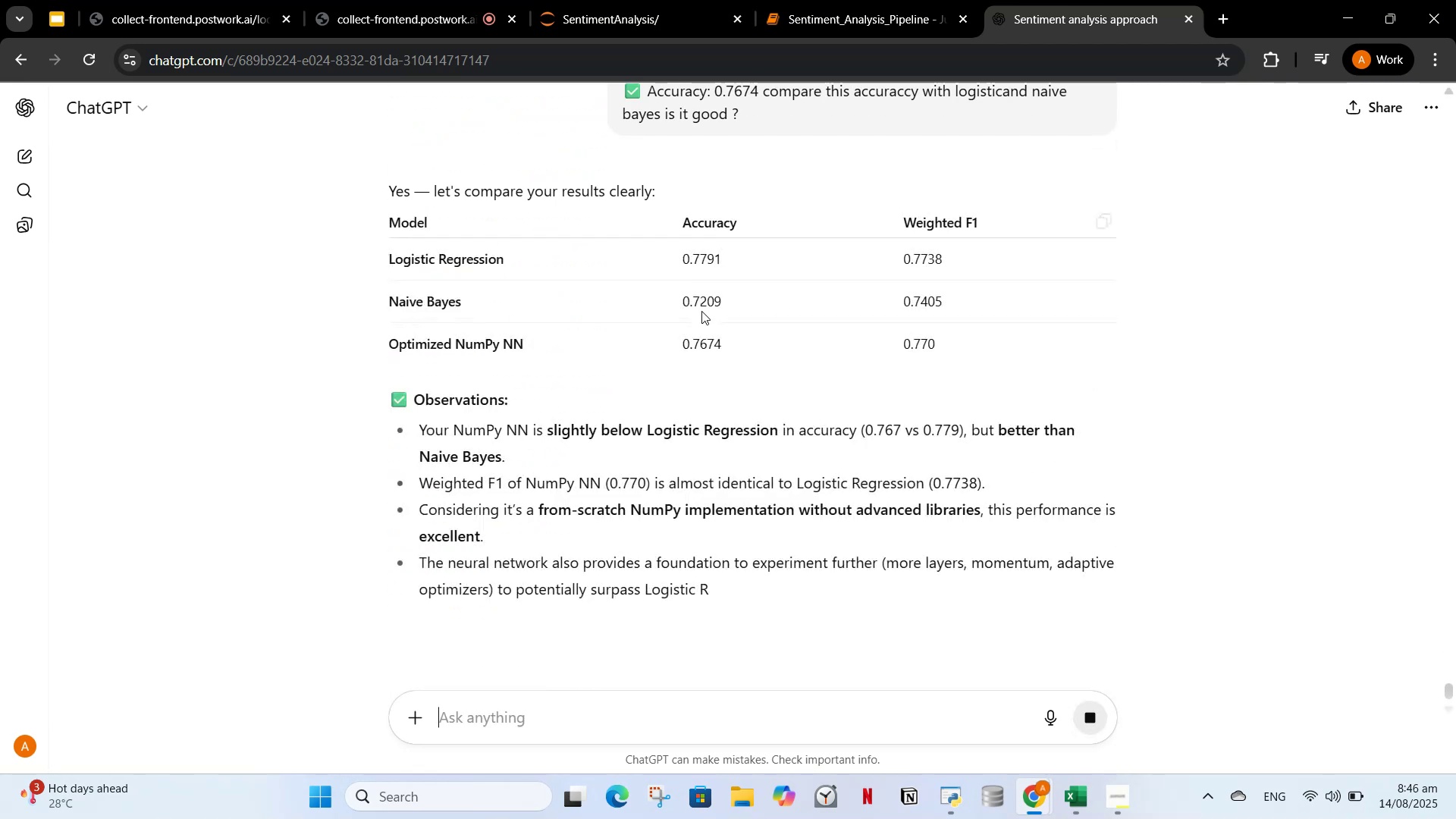 
wait(13.95)
 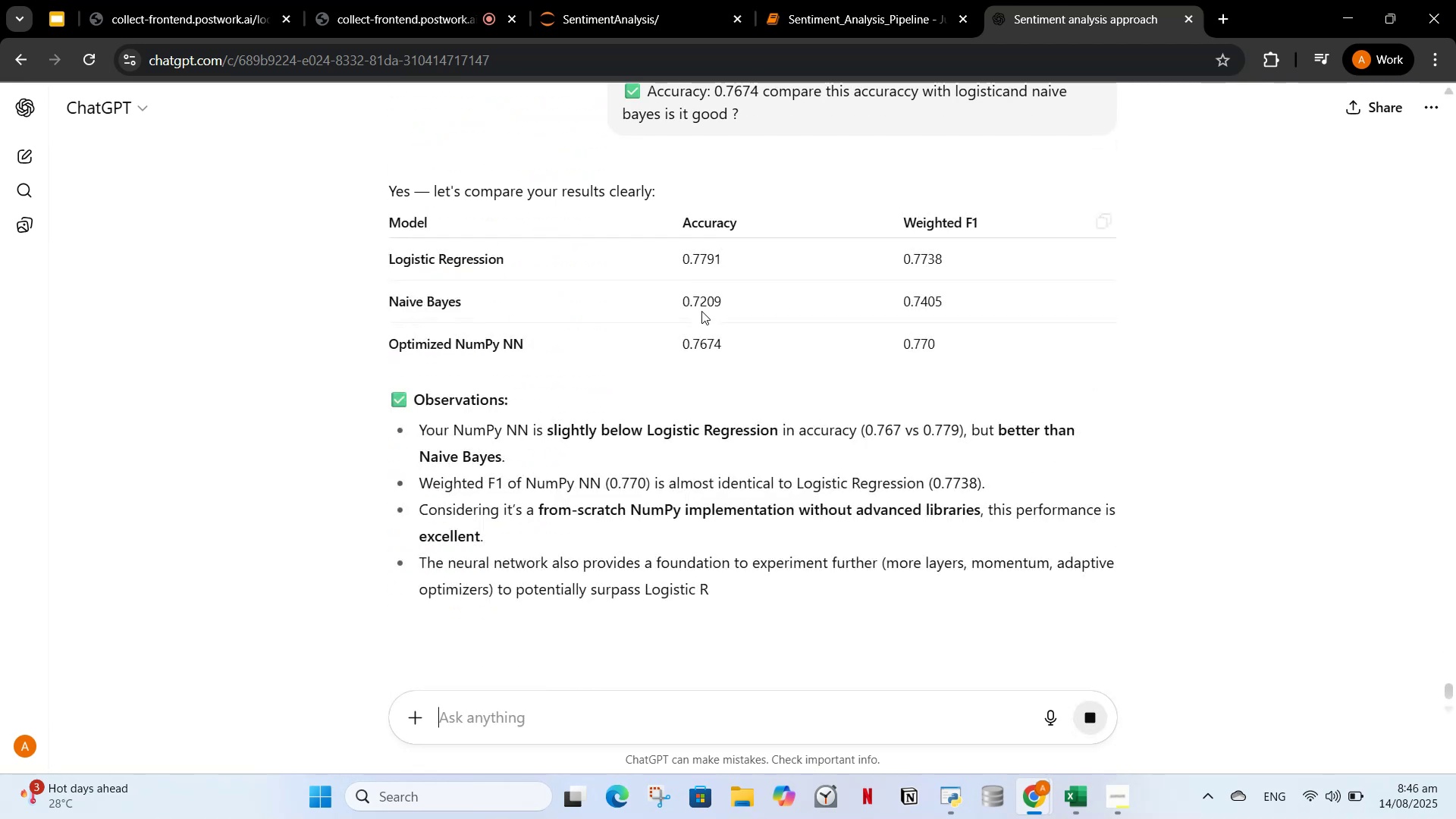 
scroll: coordinate [760, 470], scroll_direction: down, amount: 1.0
 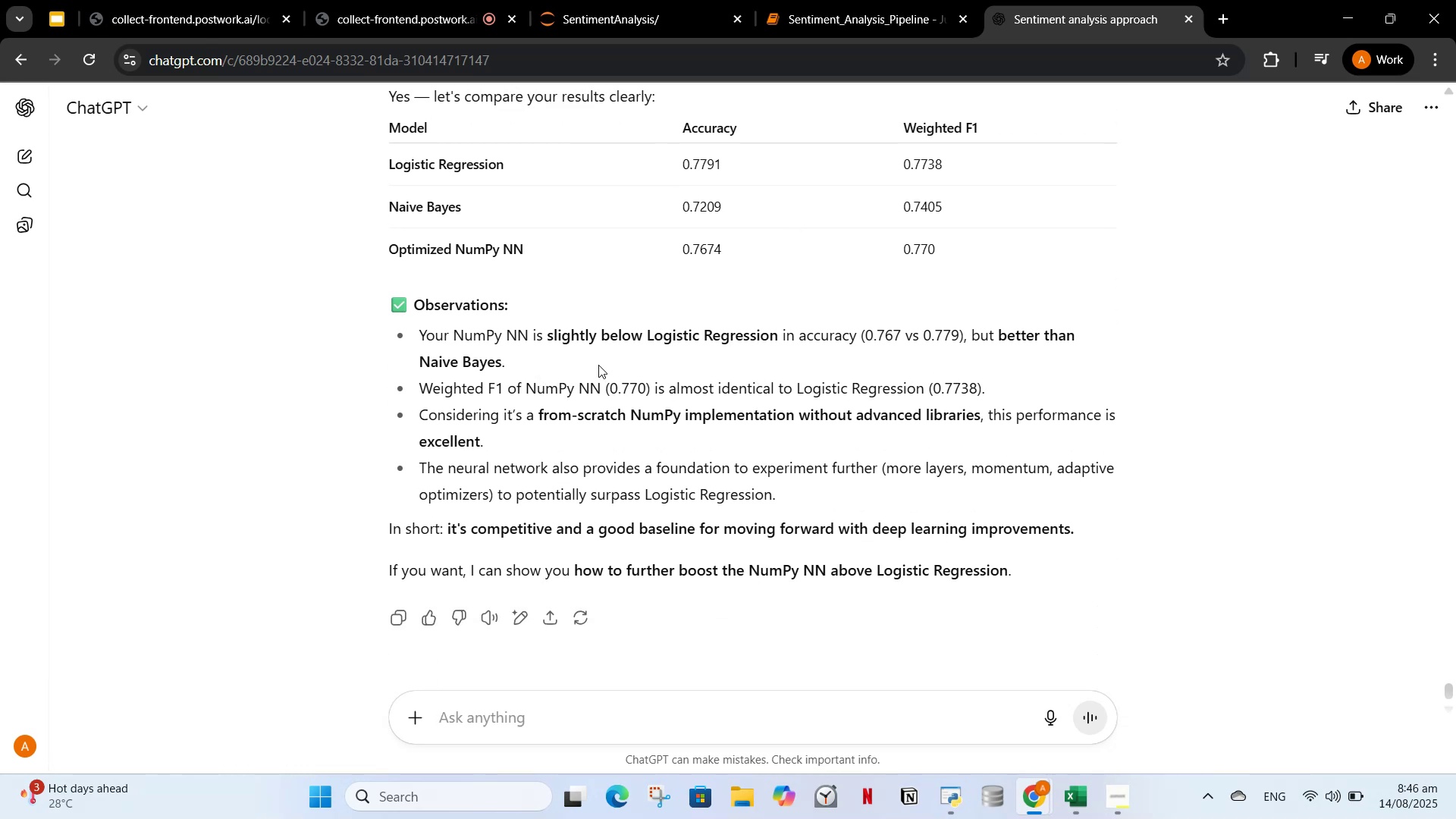 
wait(9.06)
 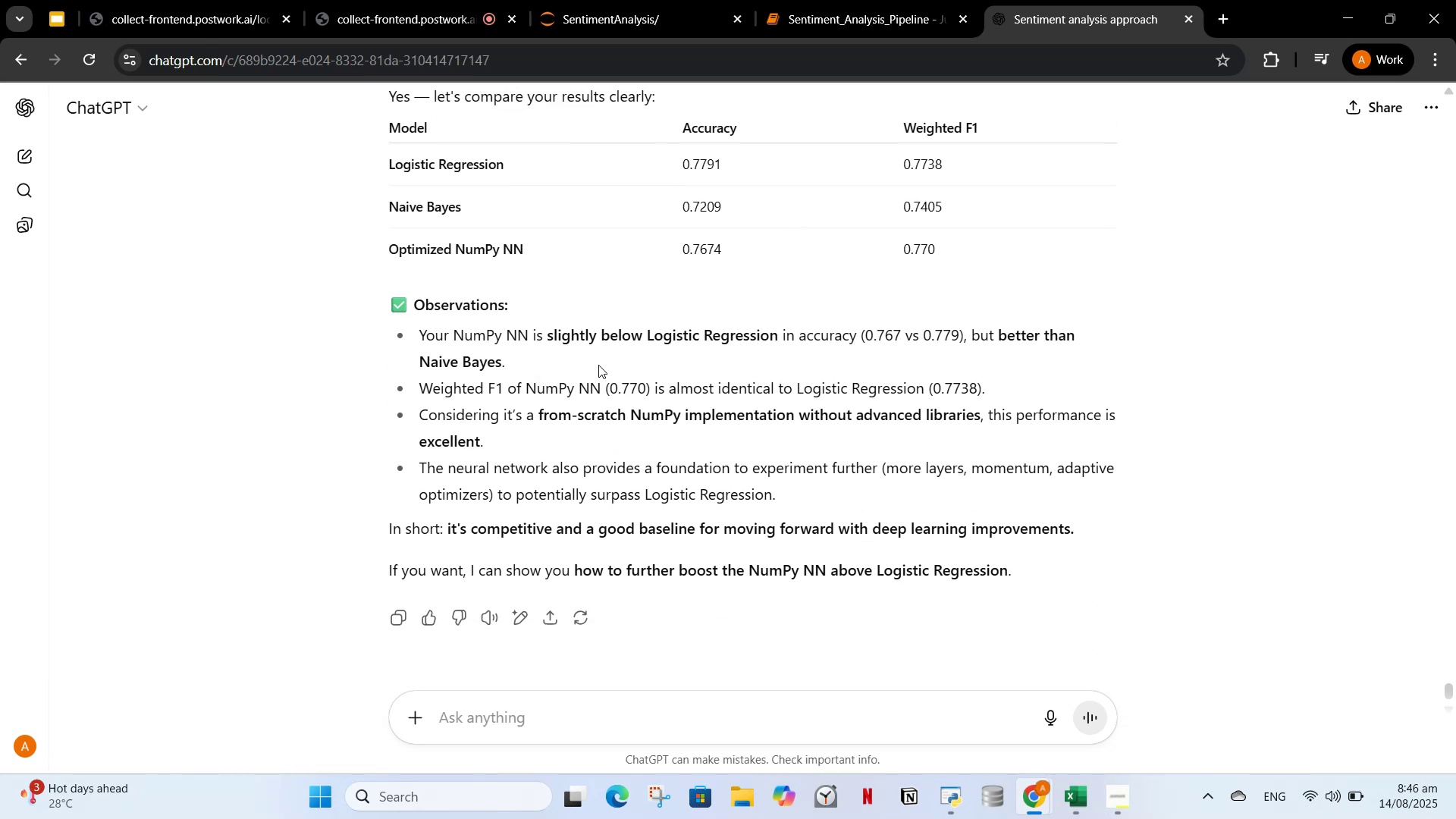 
left_click([563, 702])
 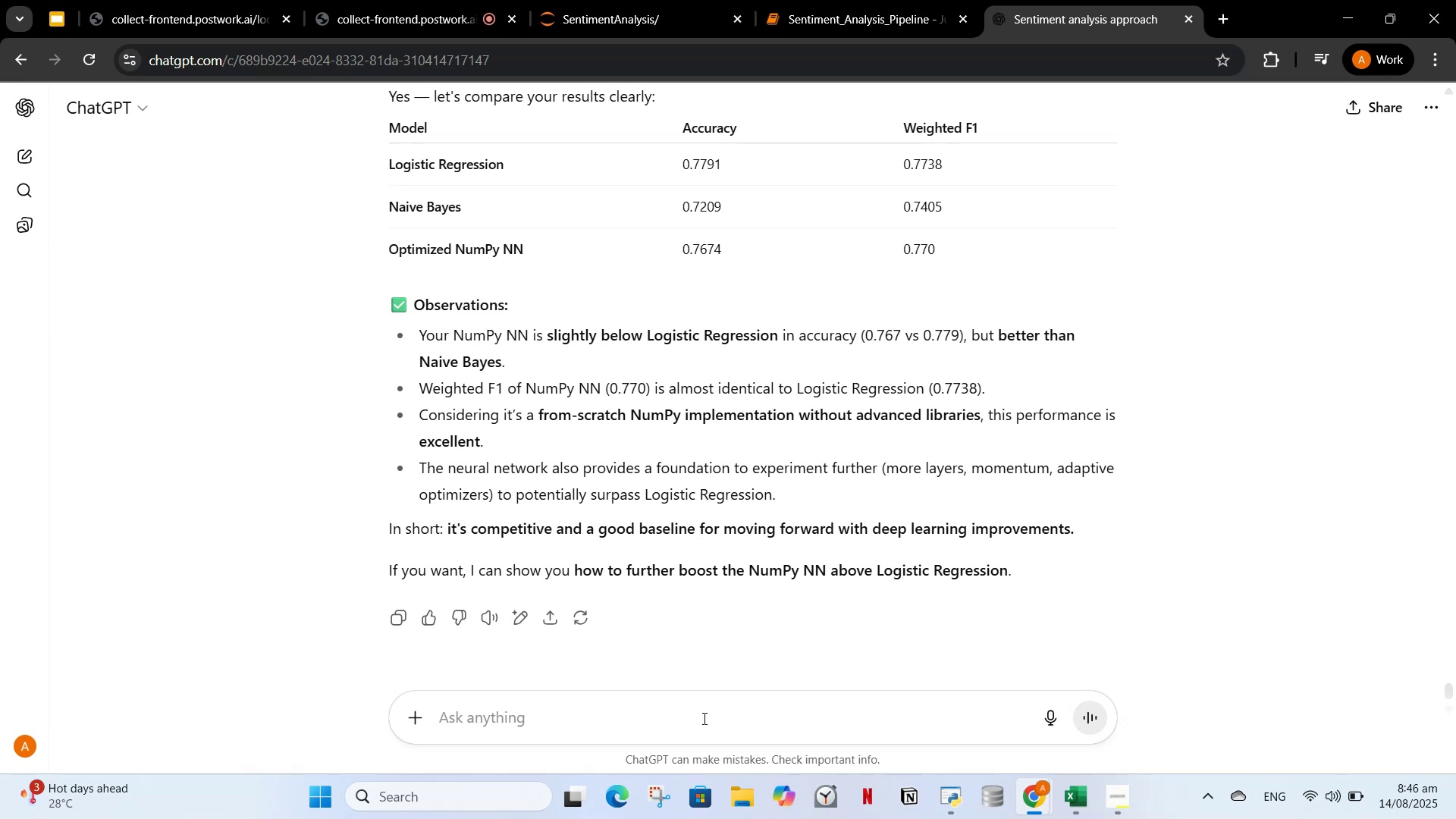 
type(give me helper f)
key(Backspace)
type(predixtion to test numoy nn)
 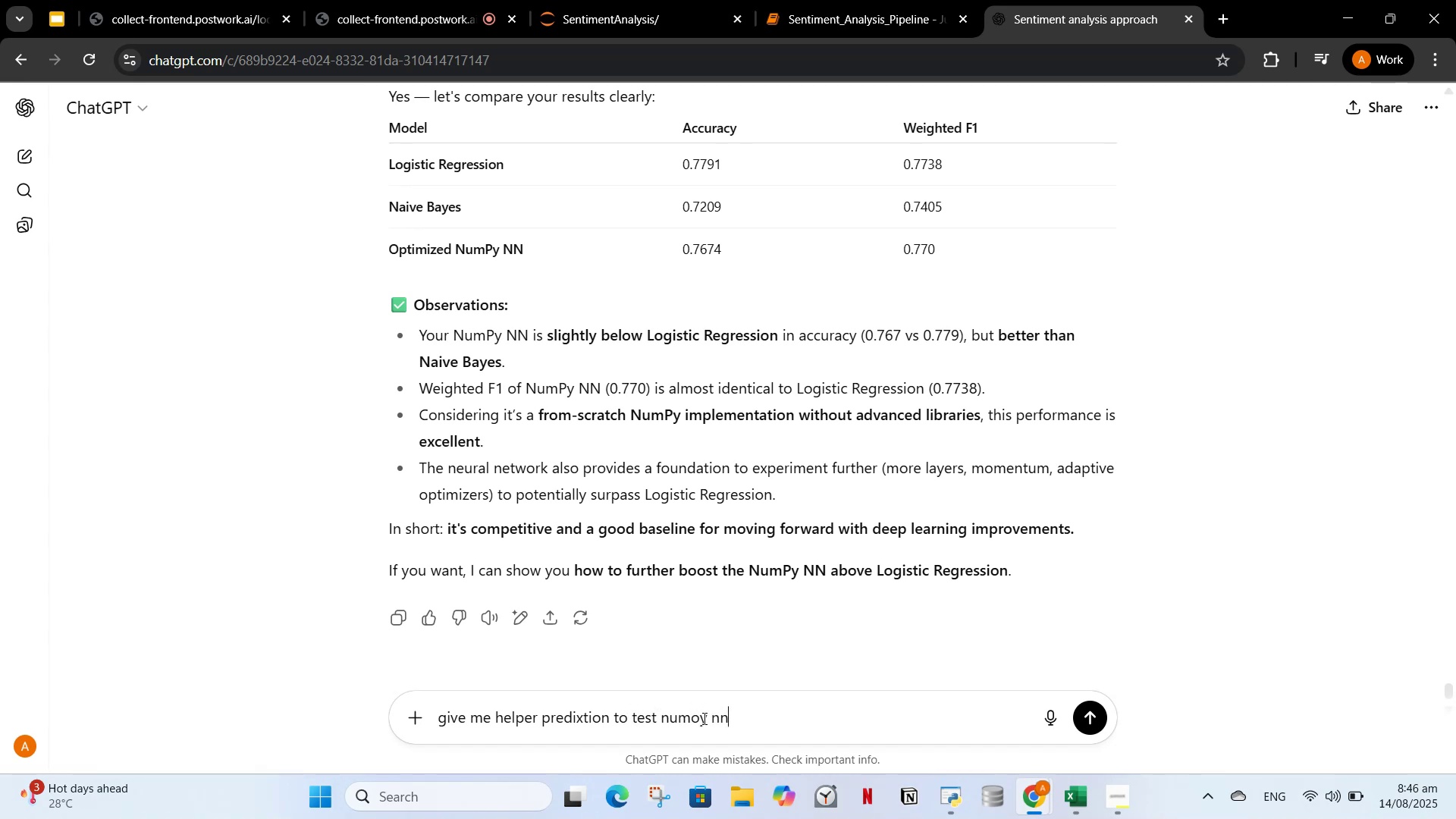 
key(Enter)
 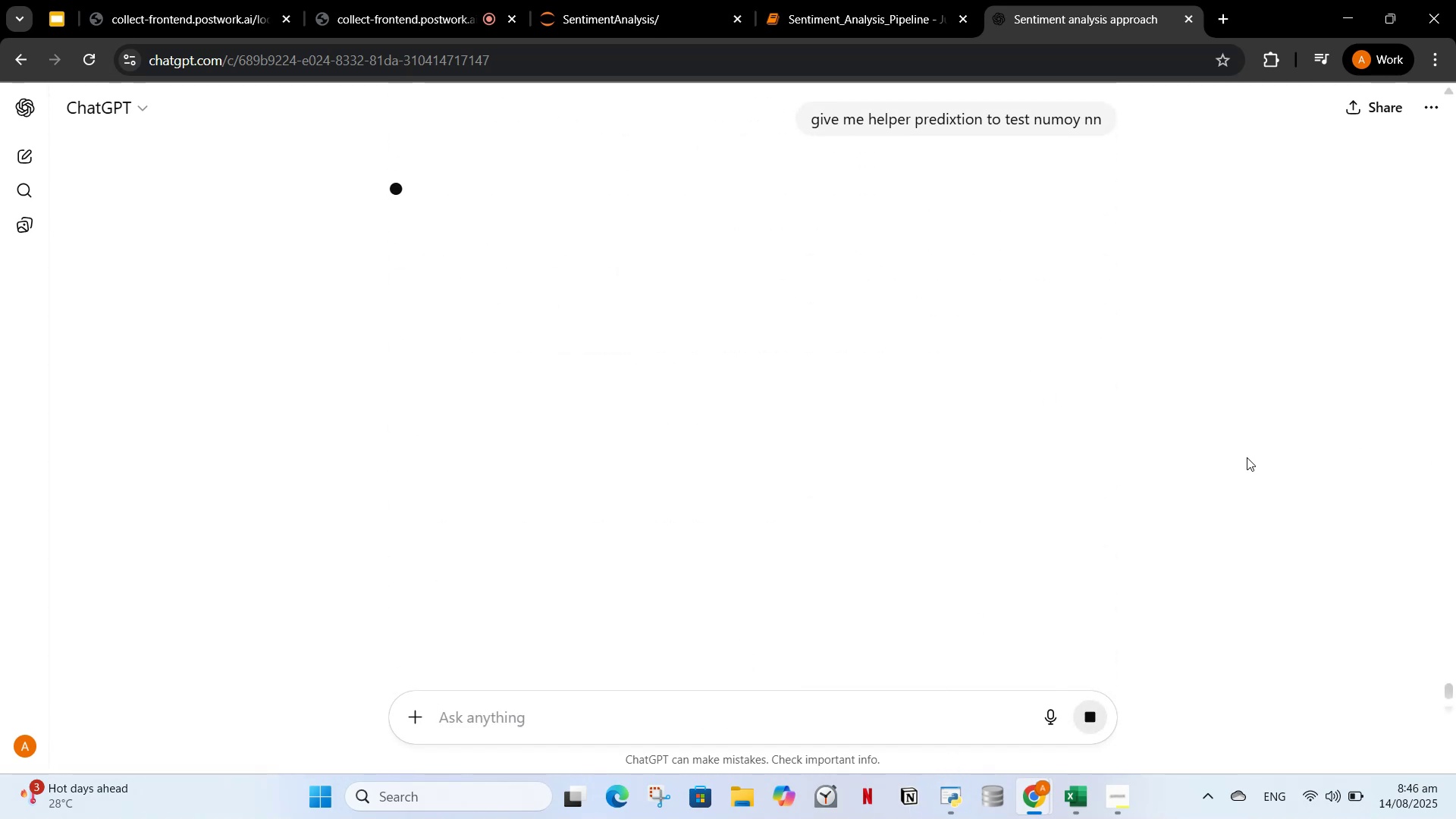 
wait(9.76)
 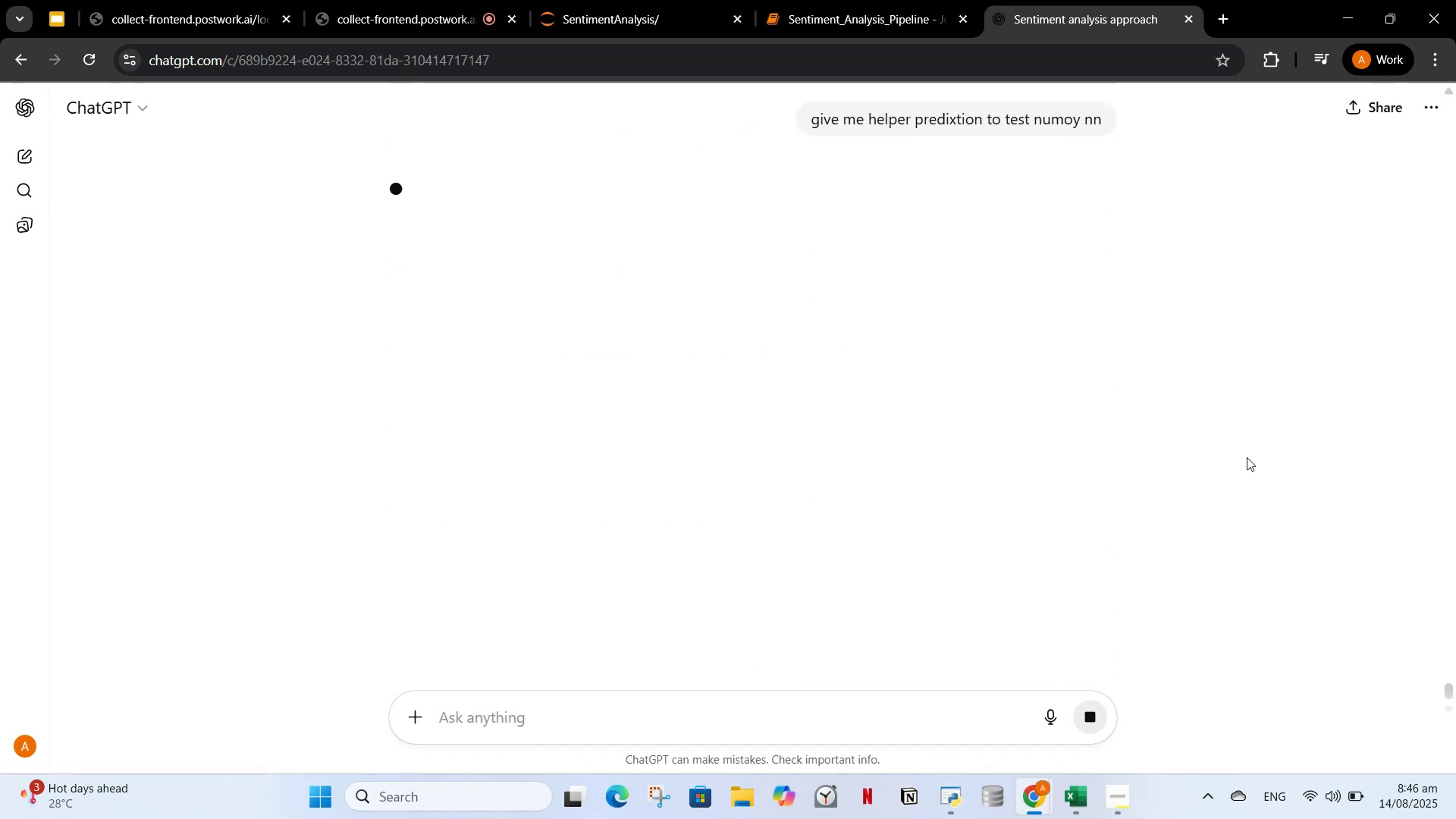 
scroll: coordinate [929, 562], scroll_direction: down, amount: 12.0
 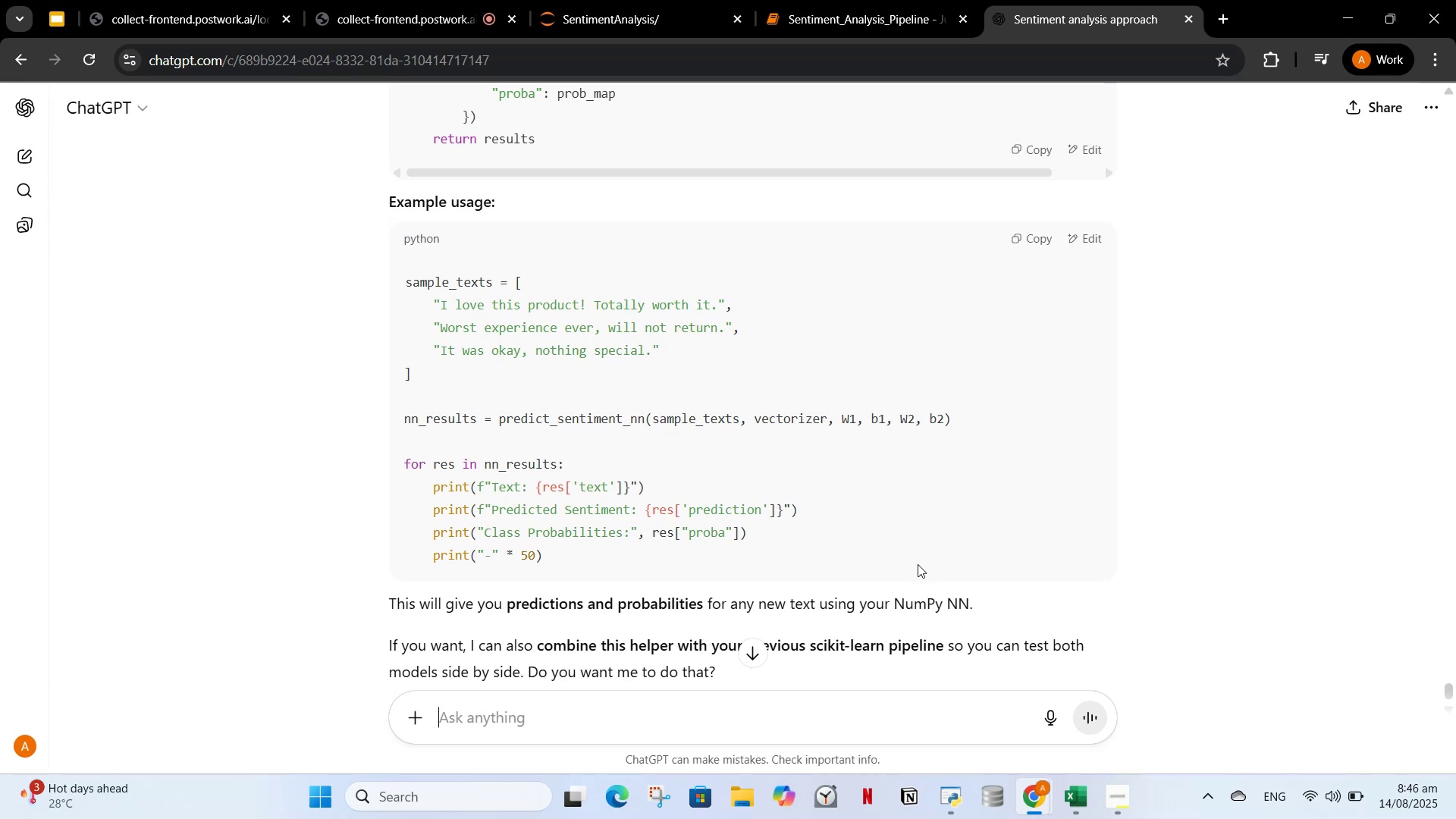 
scroll: coordinate [914, 550], scroll_direction: up, amount: 10.0
 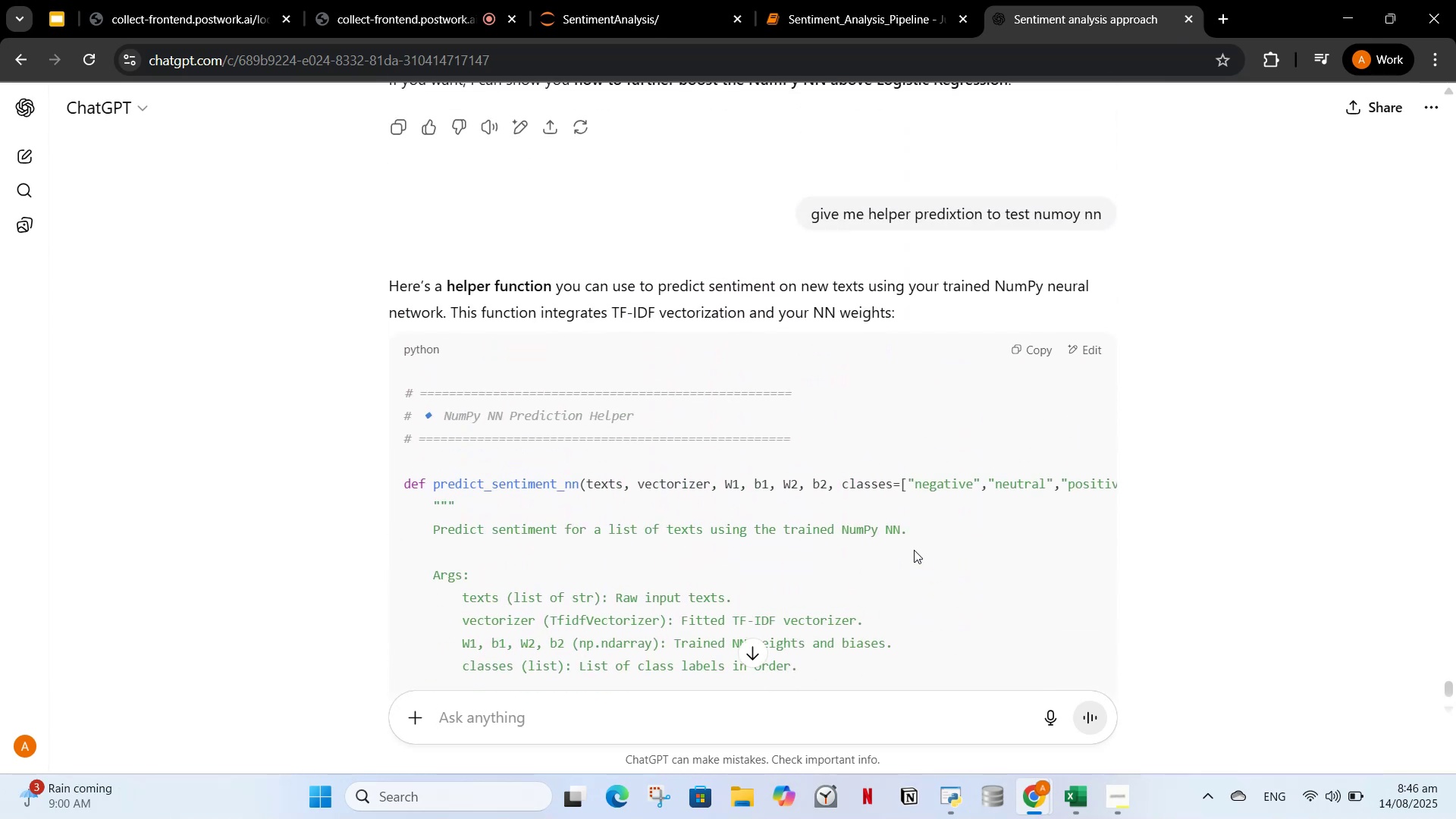 
scroll: coordinate [899, 560], scroll_direction: down, amount: 6.0
 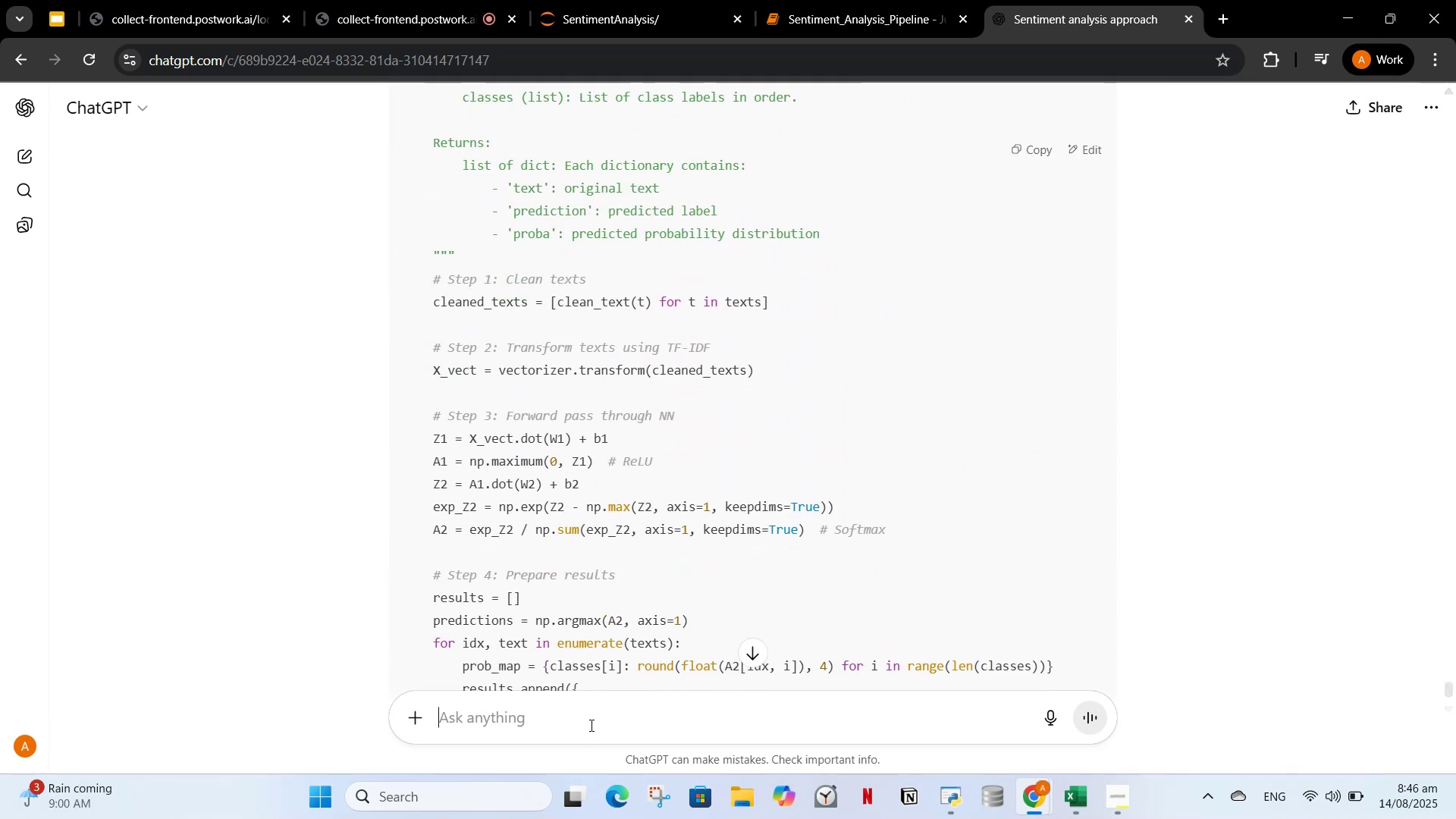 
left_click([590, 721])
 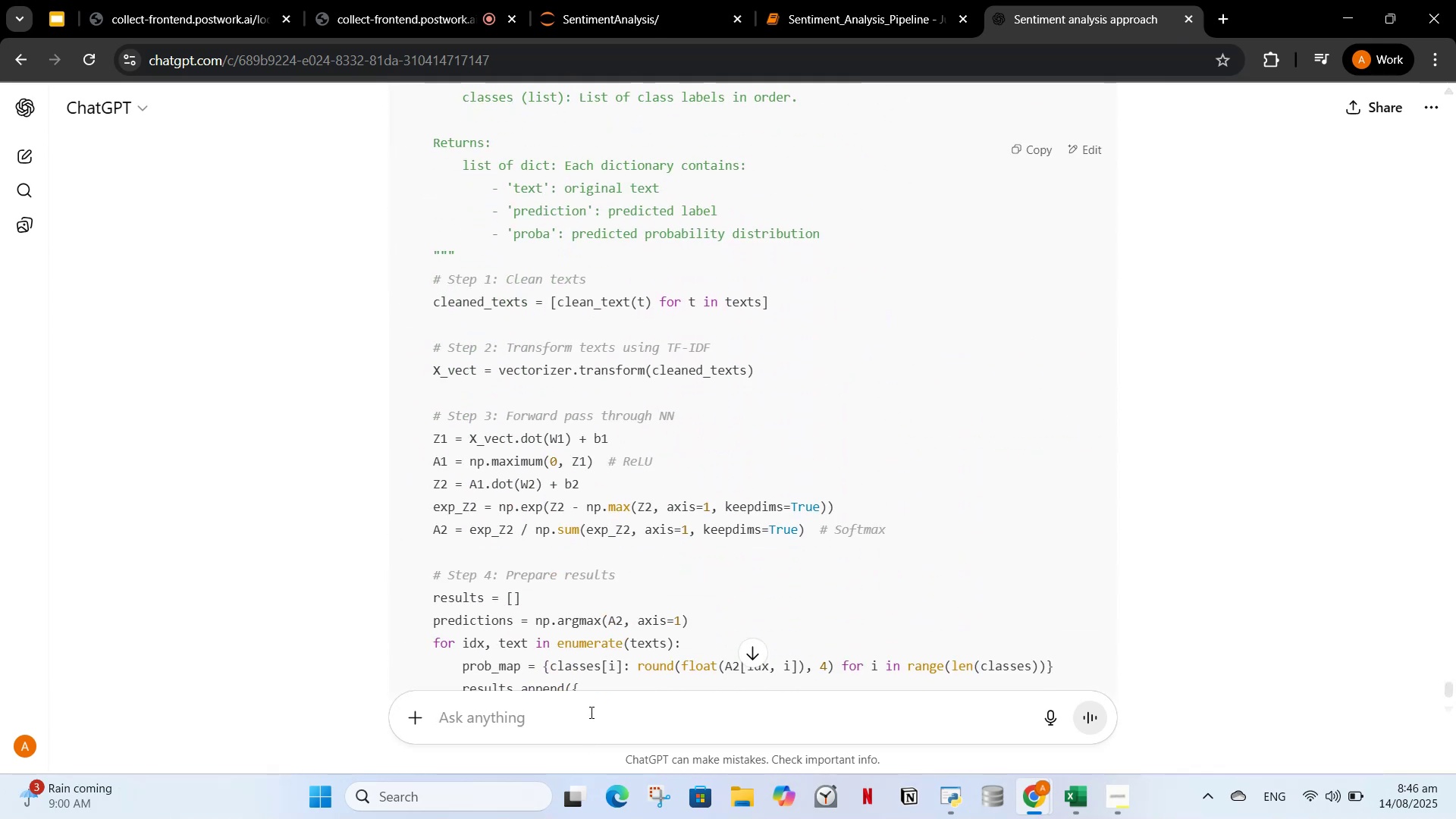 
type(give one complete )
 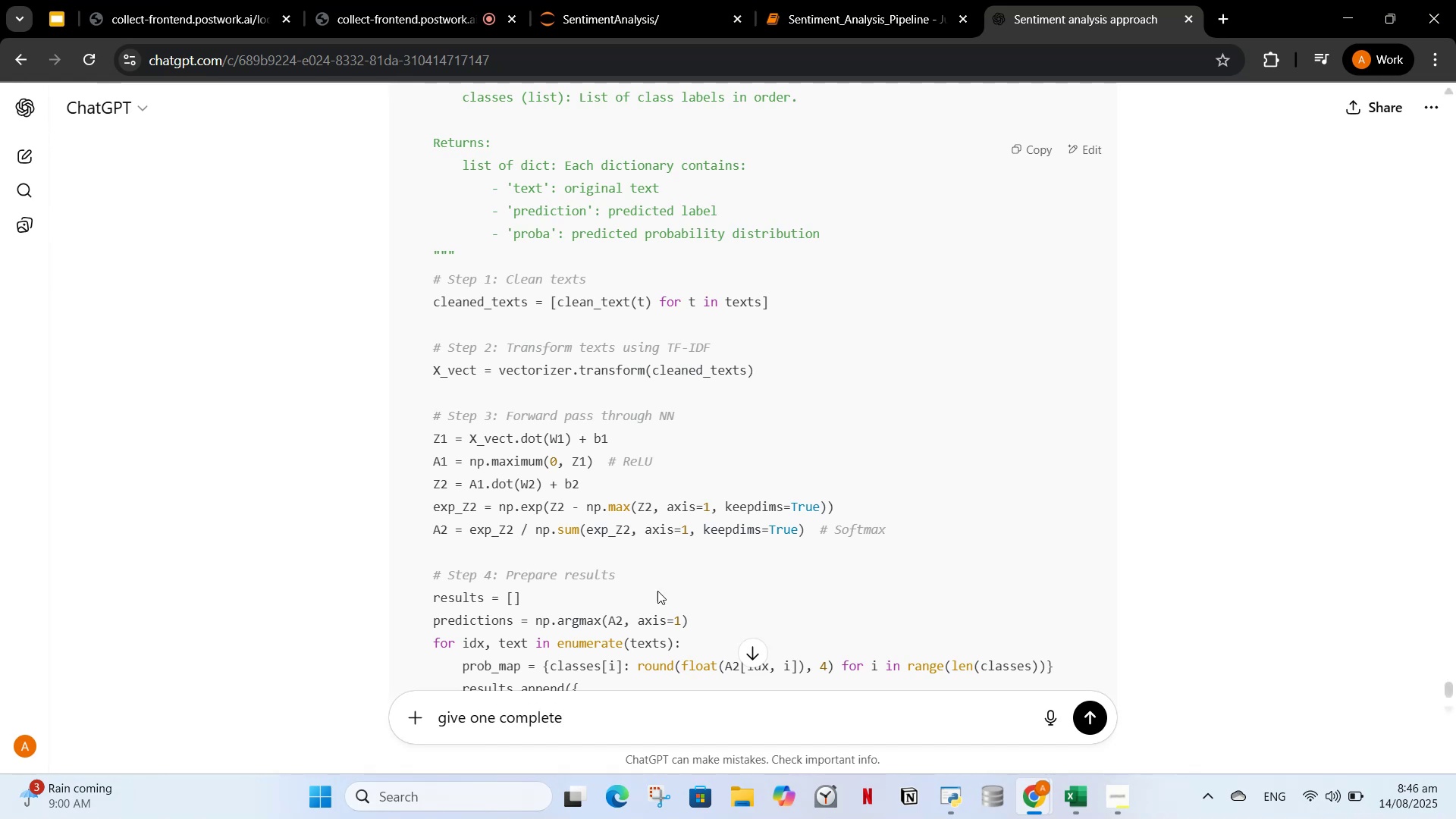 
scroll: coordinate [674, 513], scroll_direction: down, amount: 7.0
 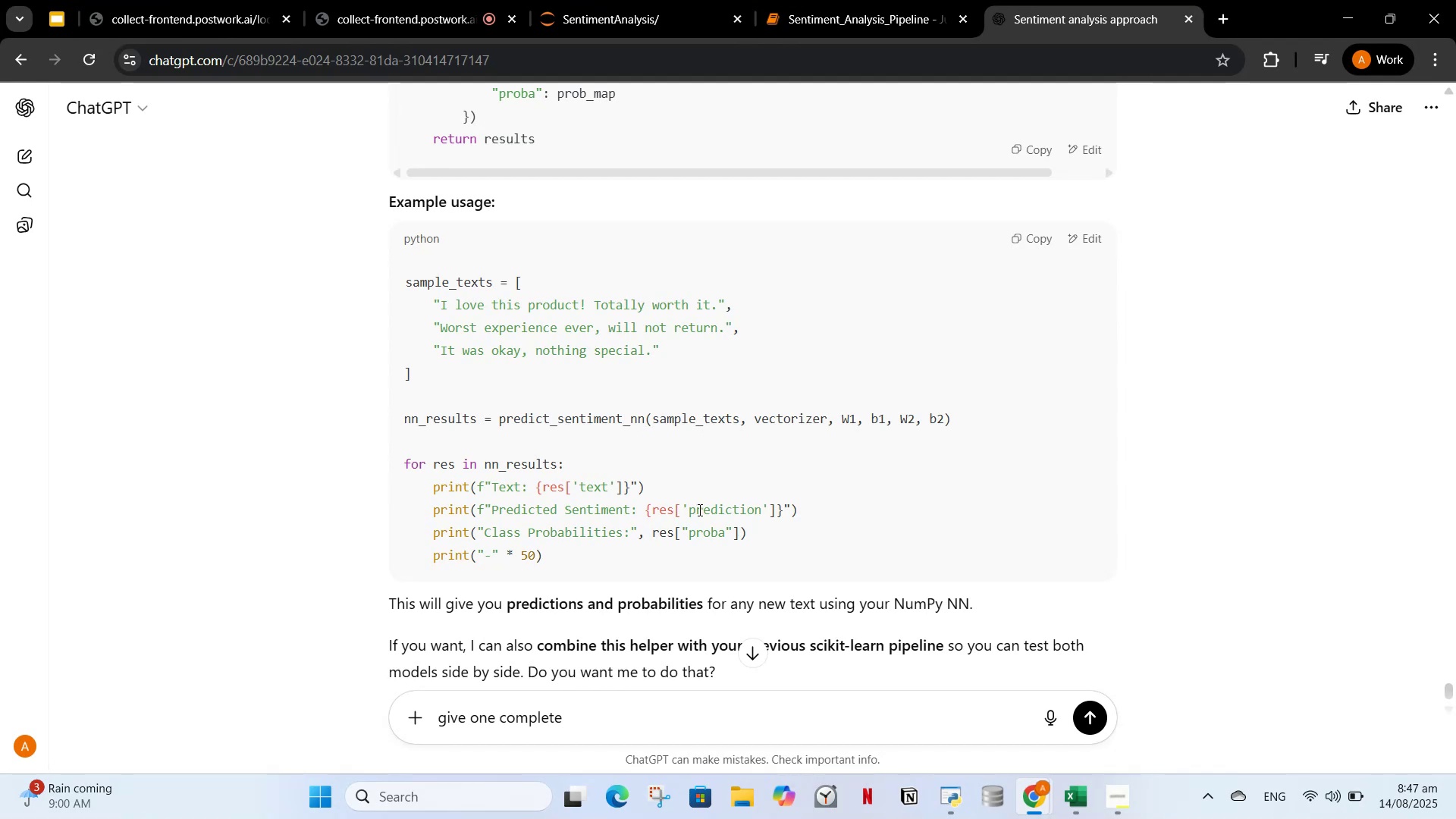 
wait(5.89)
 